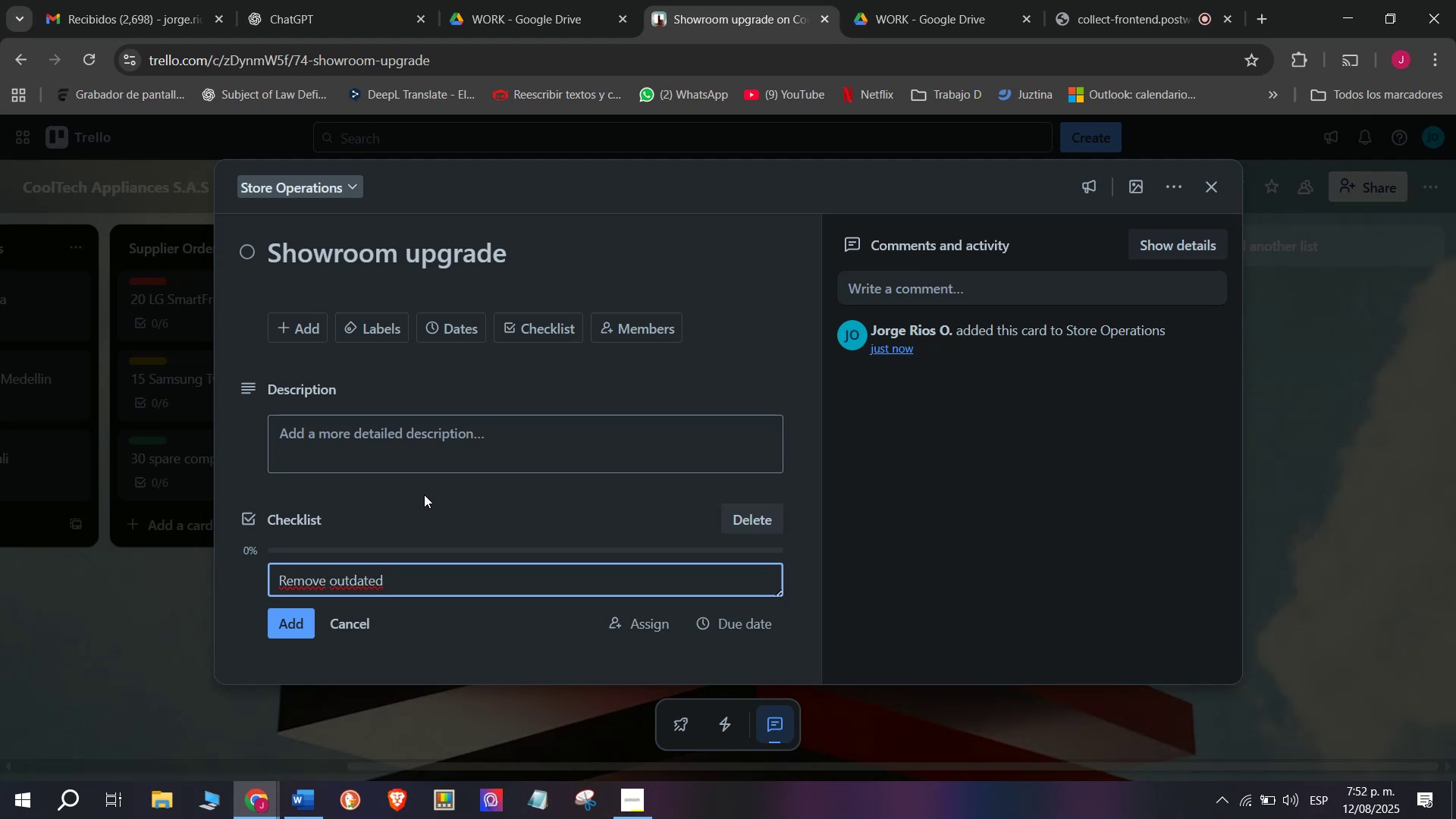 
type( displa)
 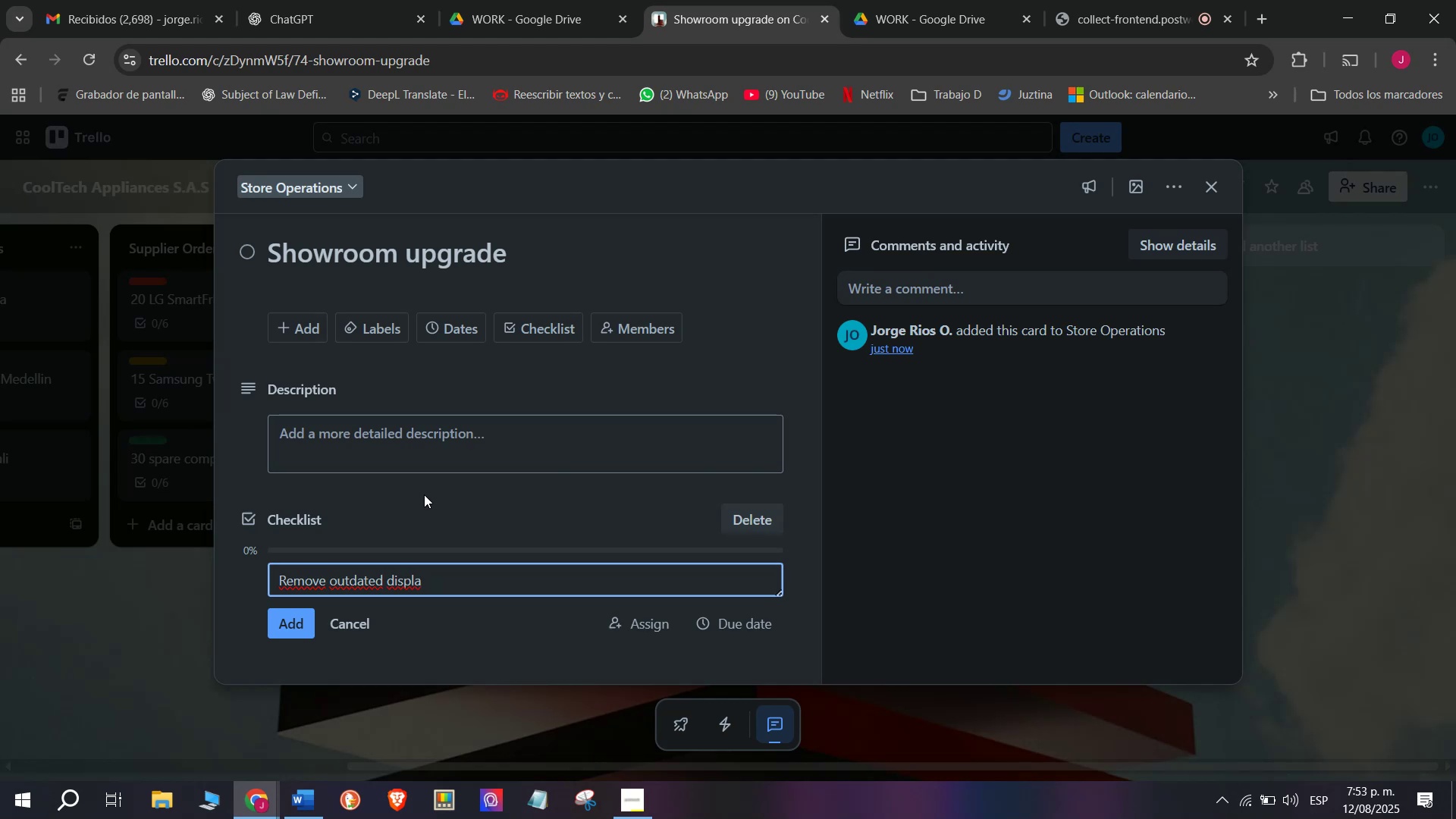 
type(ys)
 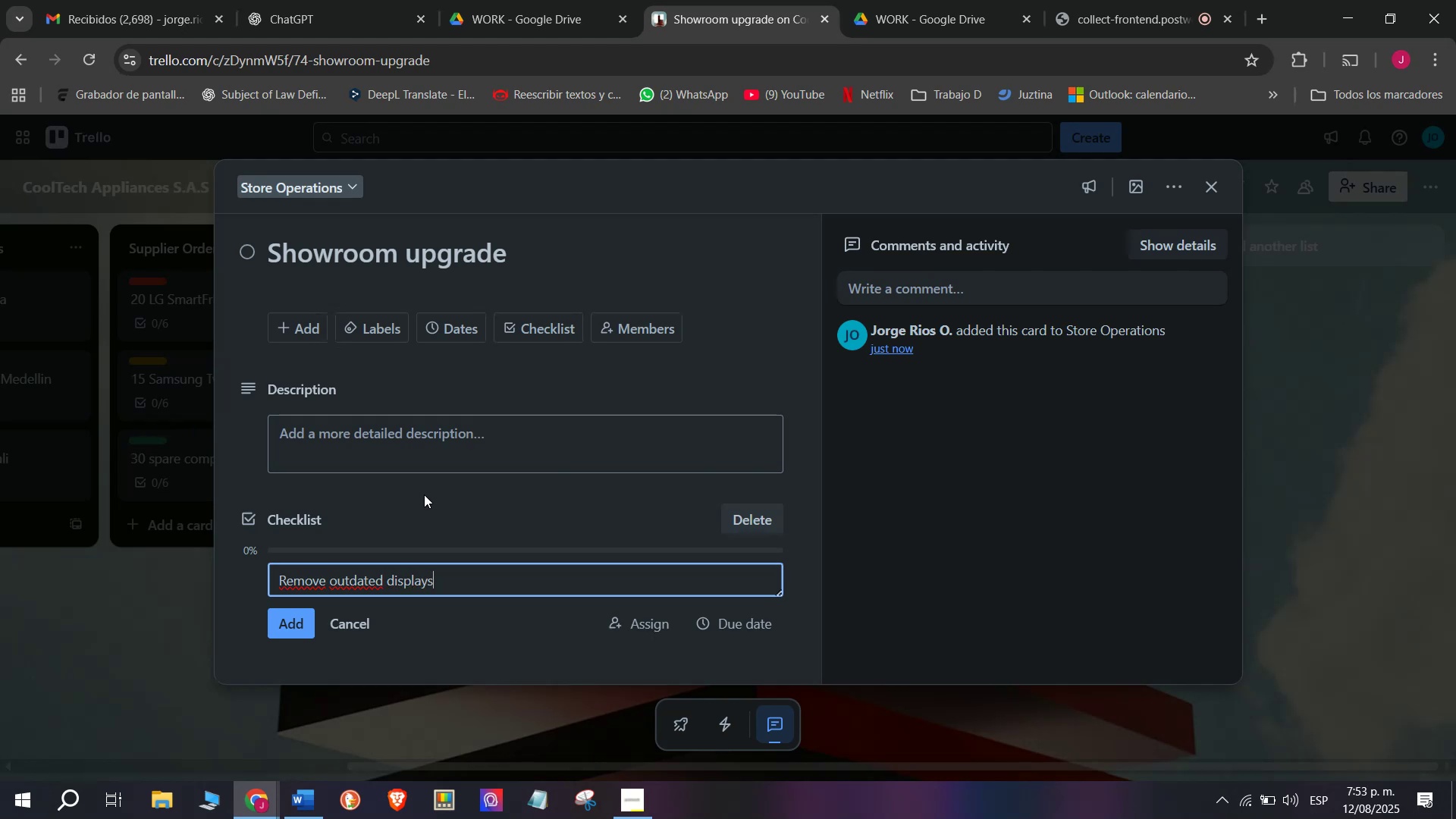 
key(Enter)
 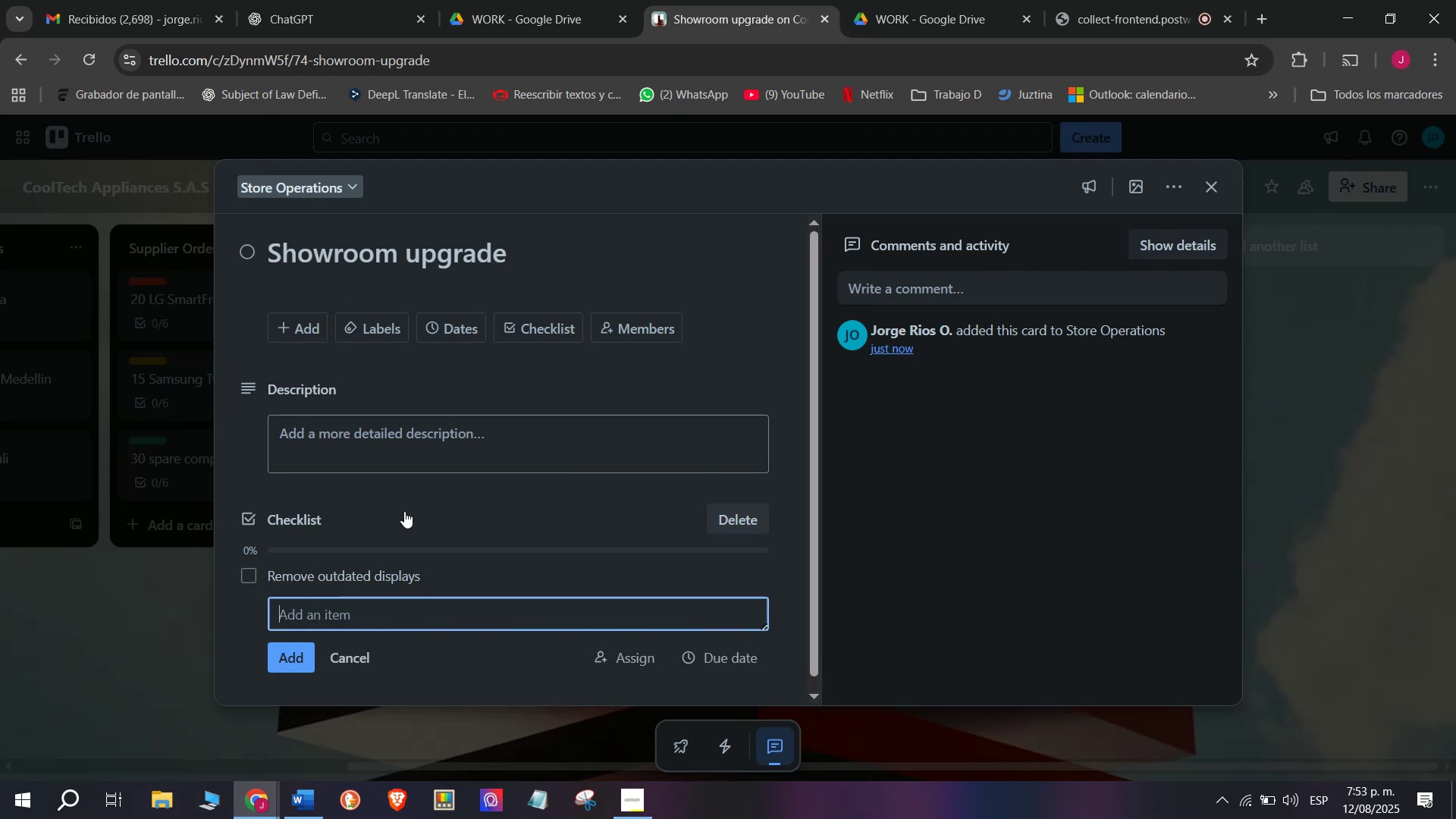 
scroll: coordinate [406, 526], scroll_direction: down, amount: 2.0
 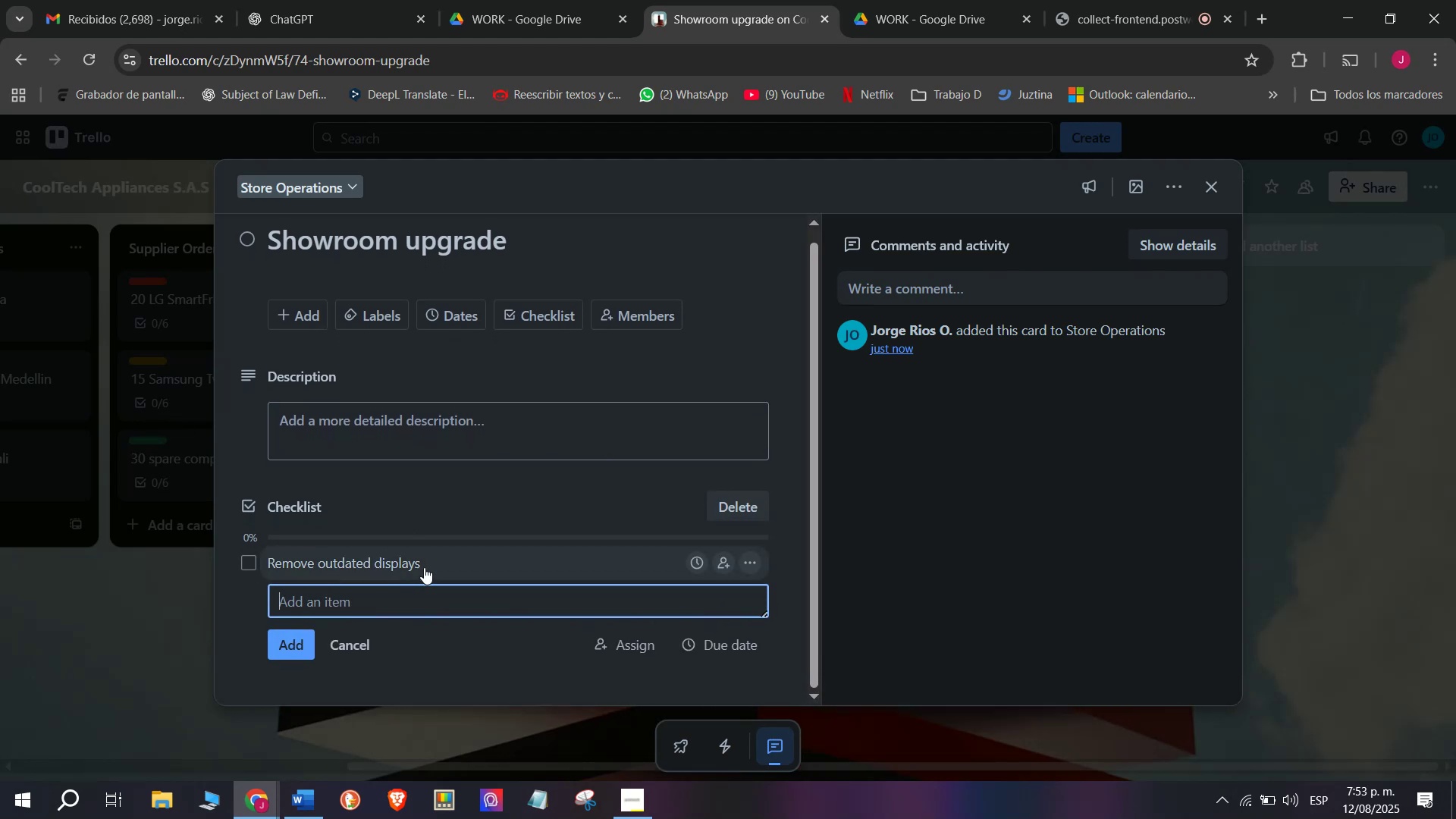 
type(Install new )
 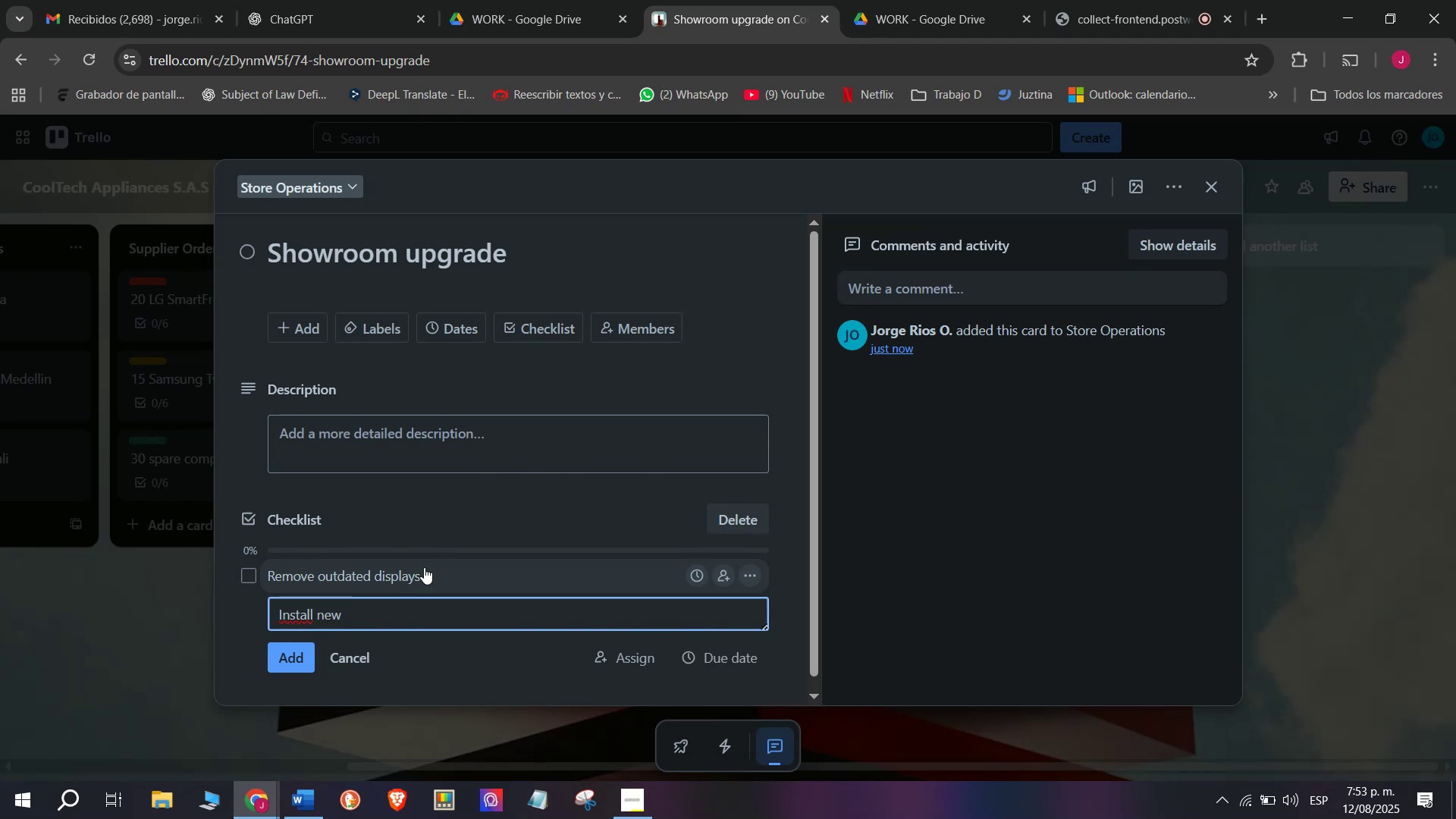 
type(product )
 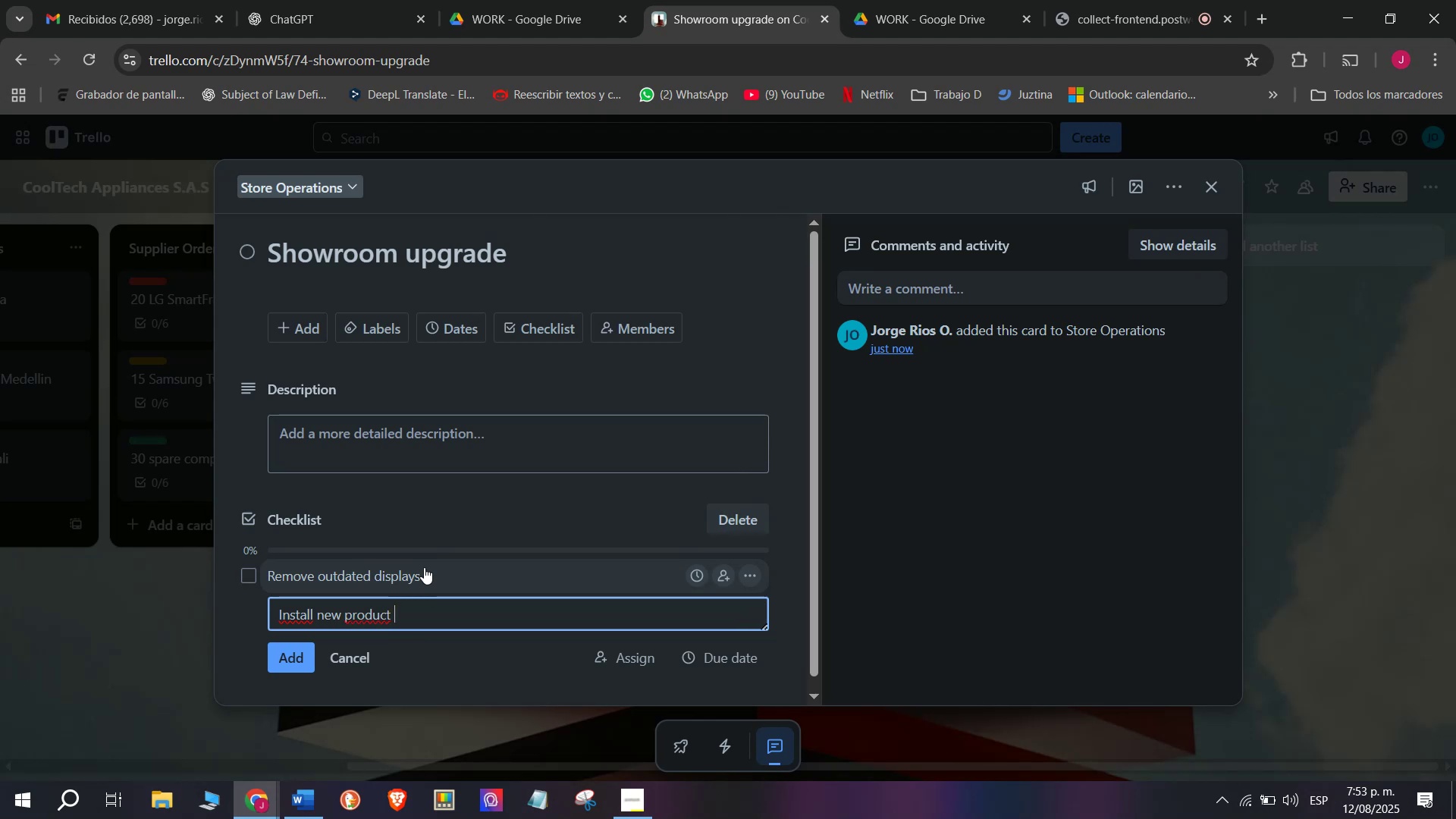 
type(stands )
 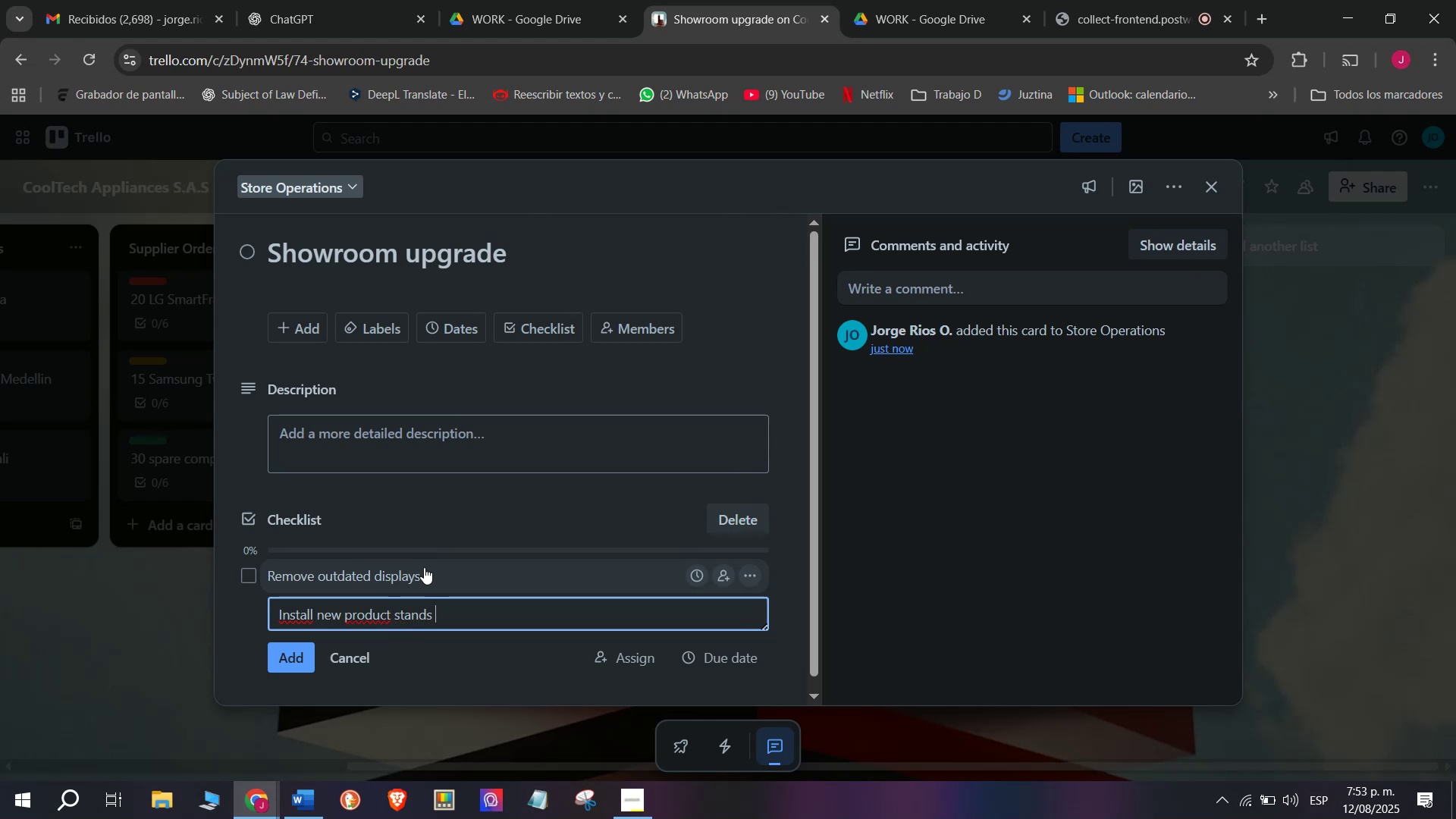 
key(Enter)
 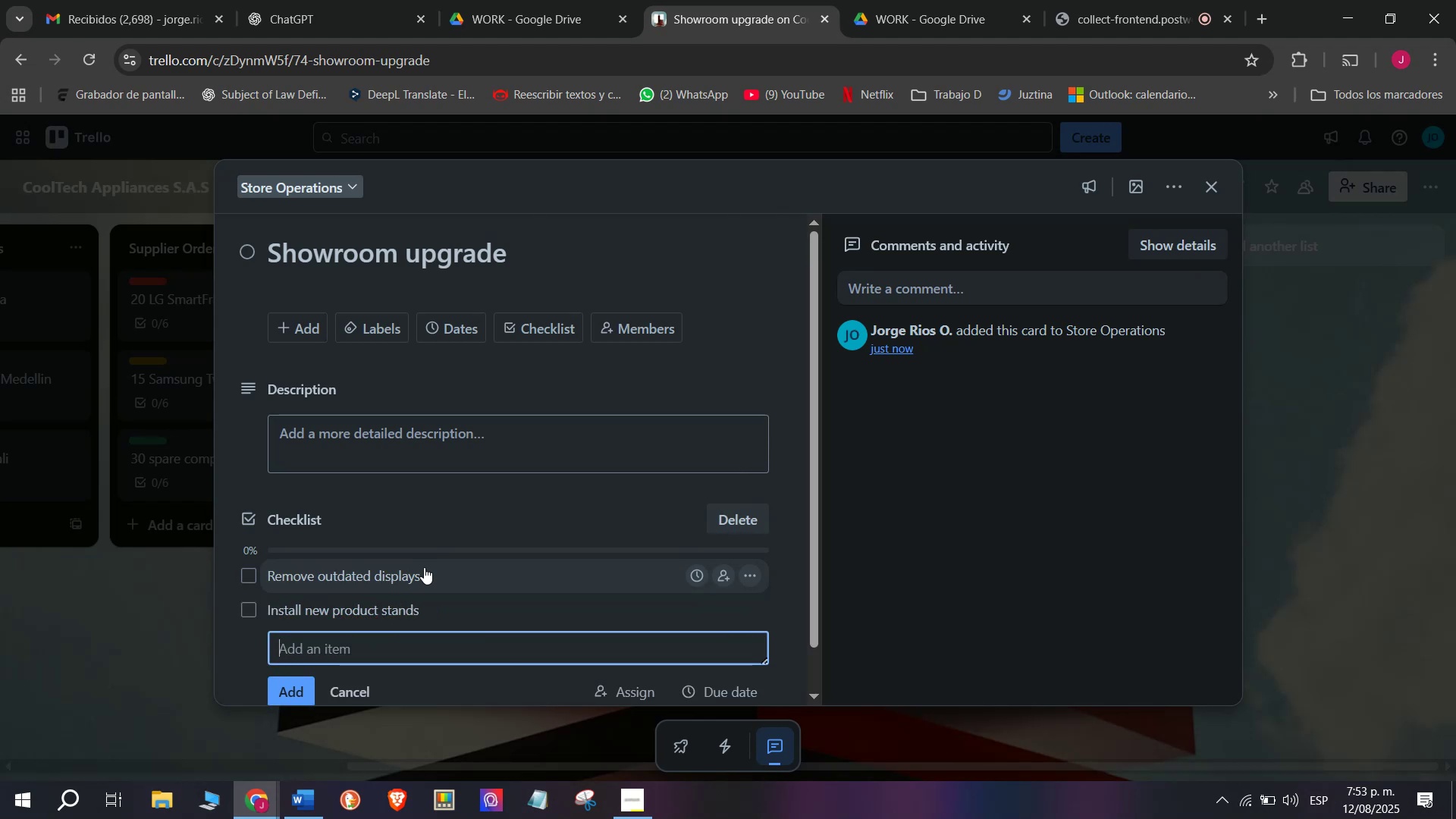 
scroll: coordinate [398, 579], scroll_direction: down, amount: 4.0
 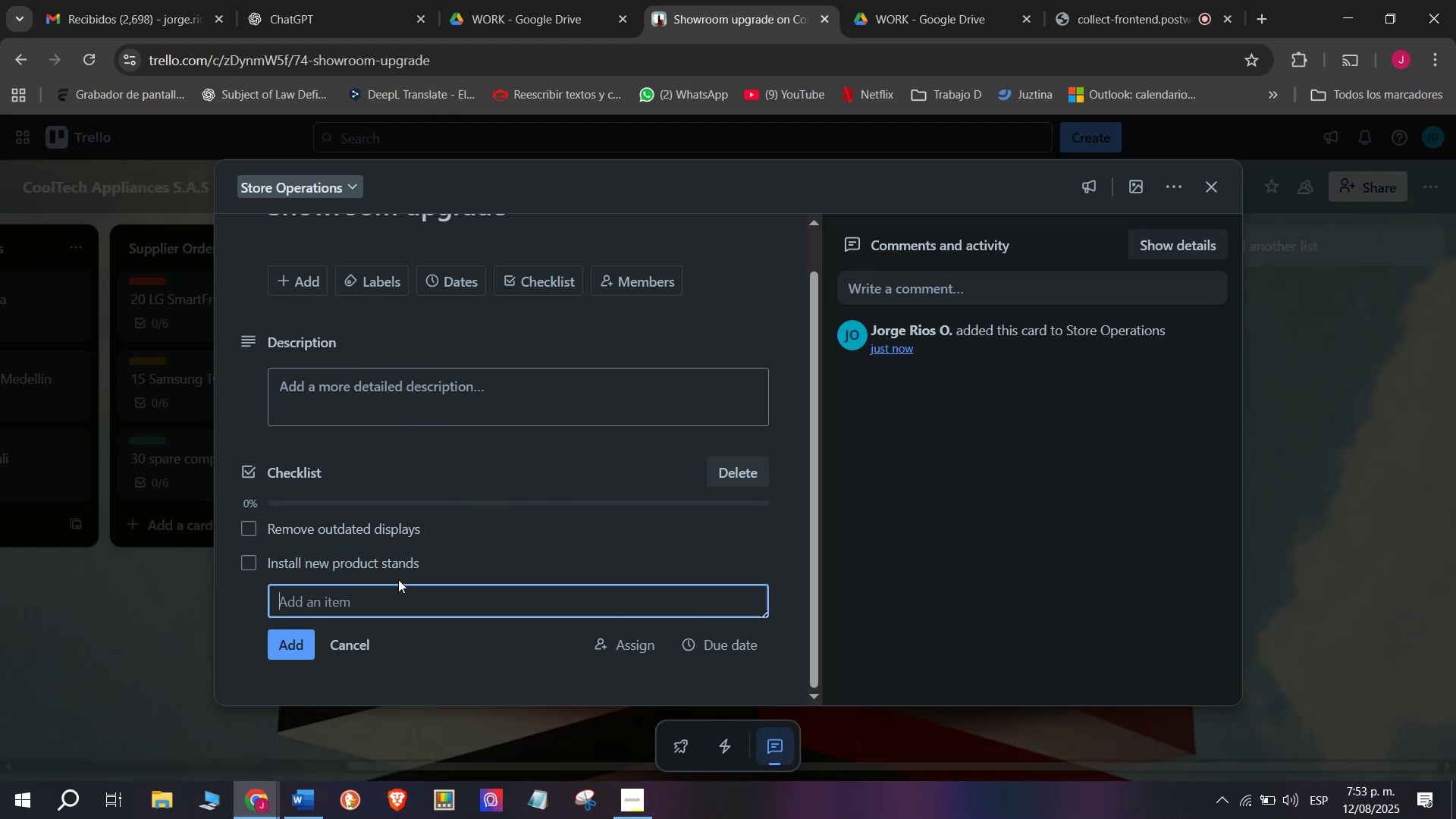 
type(Updatye)
key(Backspace)
key(Backspace)
type(e)
 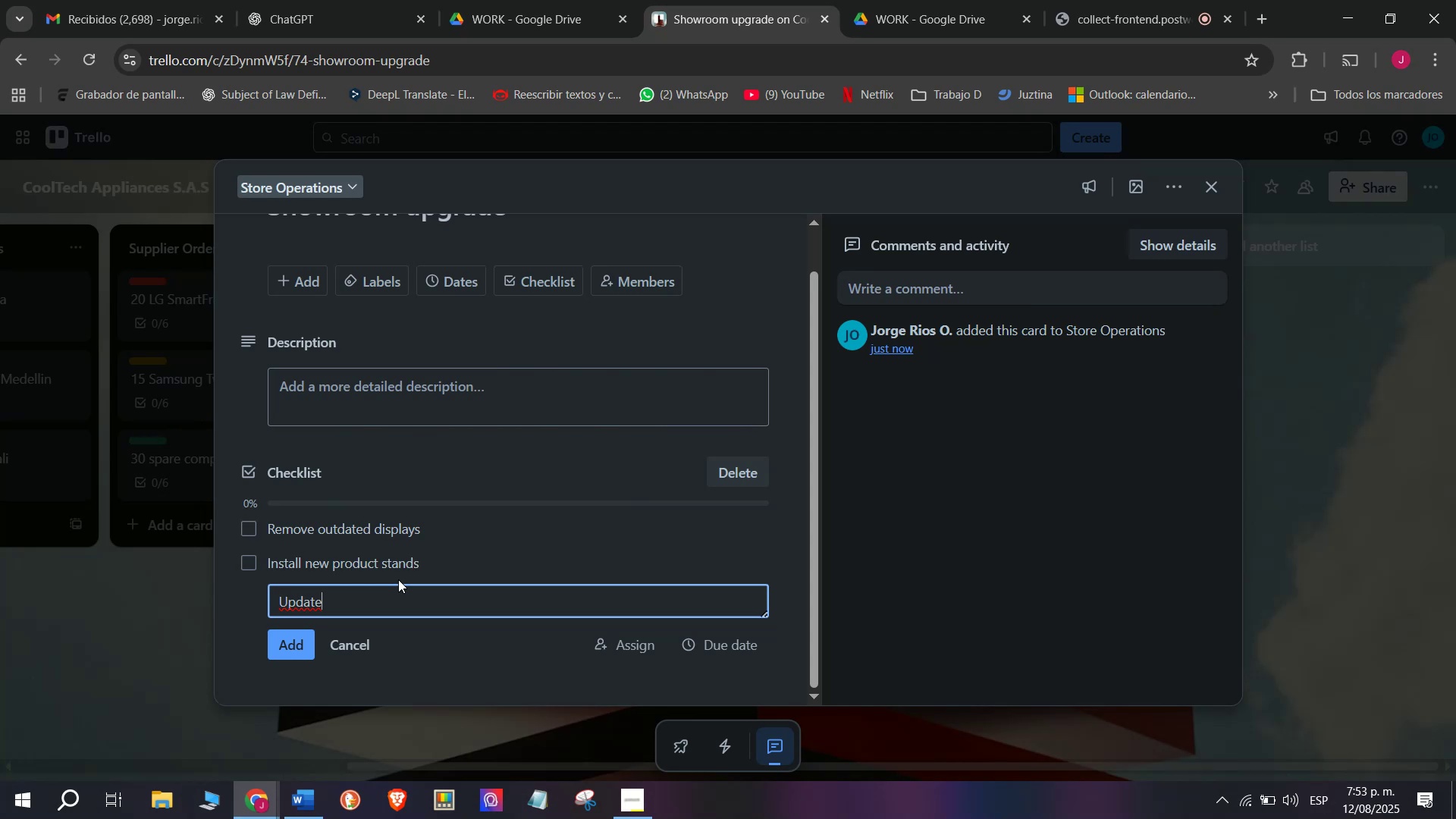 
wait(17.16)
 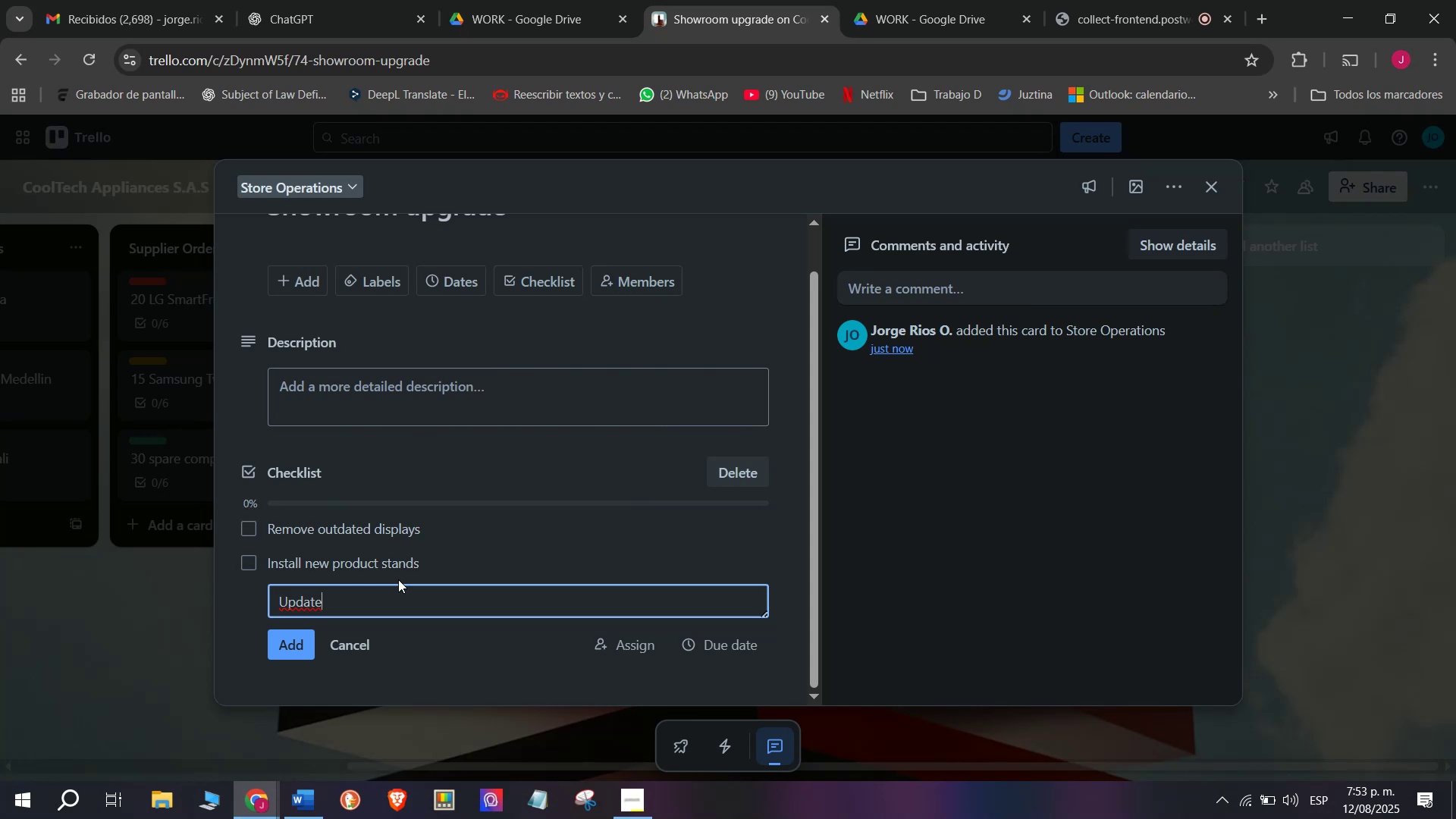 
type( brain)
key(Backspace)
key(Backspace)
type(ndig)
key(Backspace)
type(ng )
 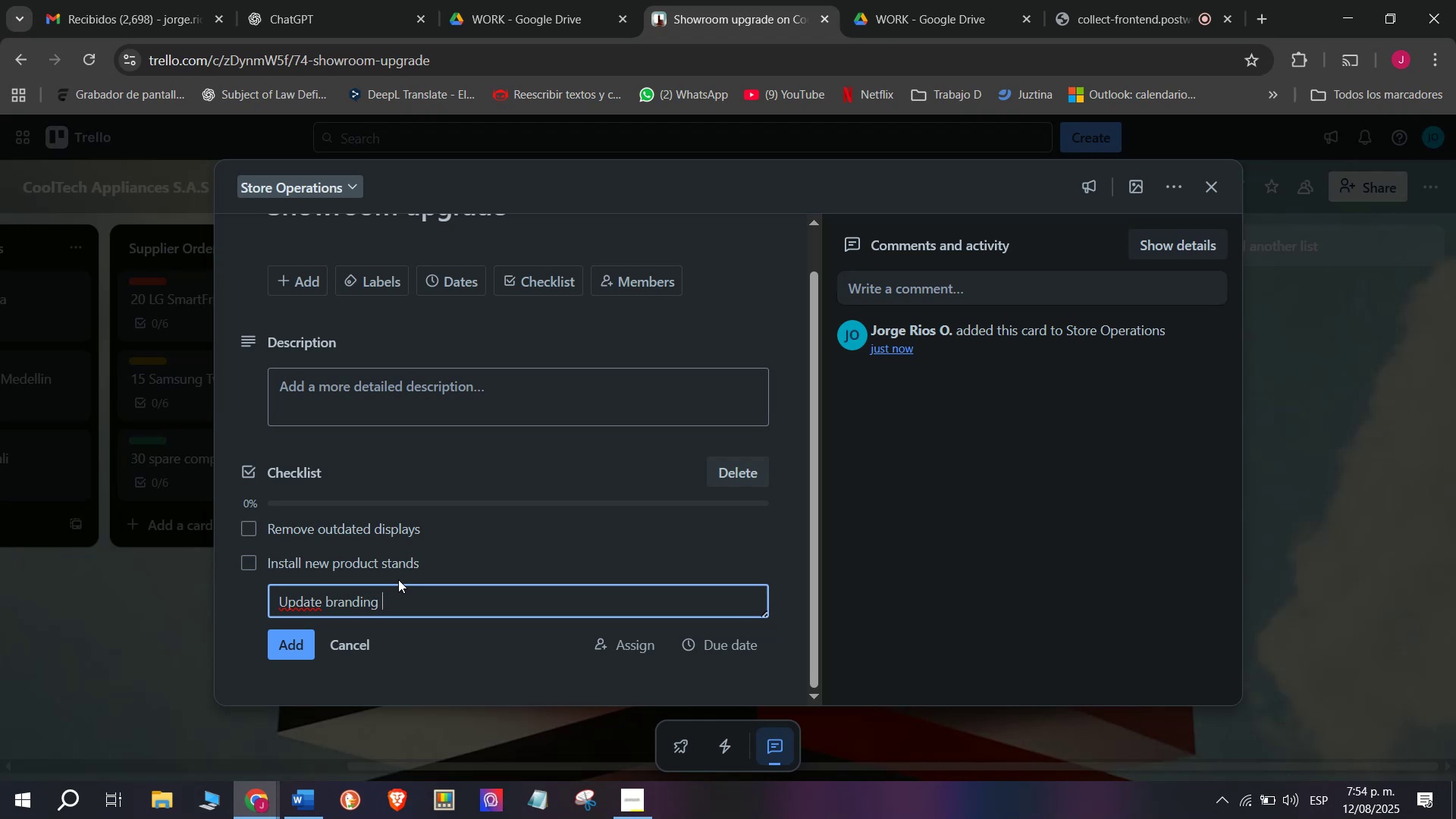 
type(visuals)
 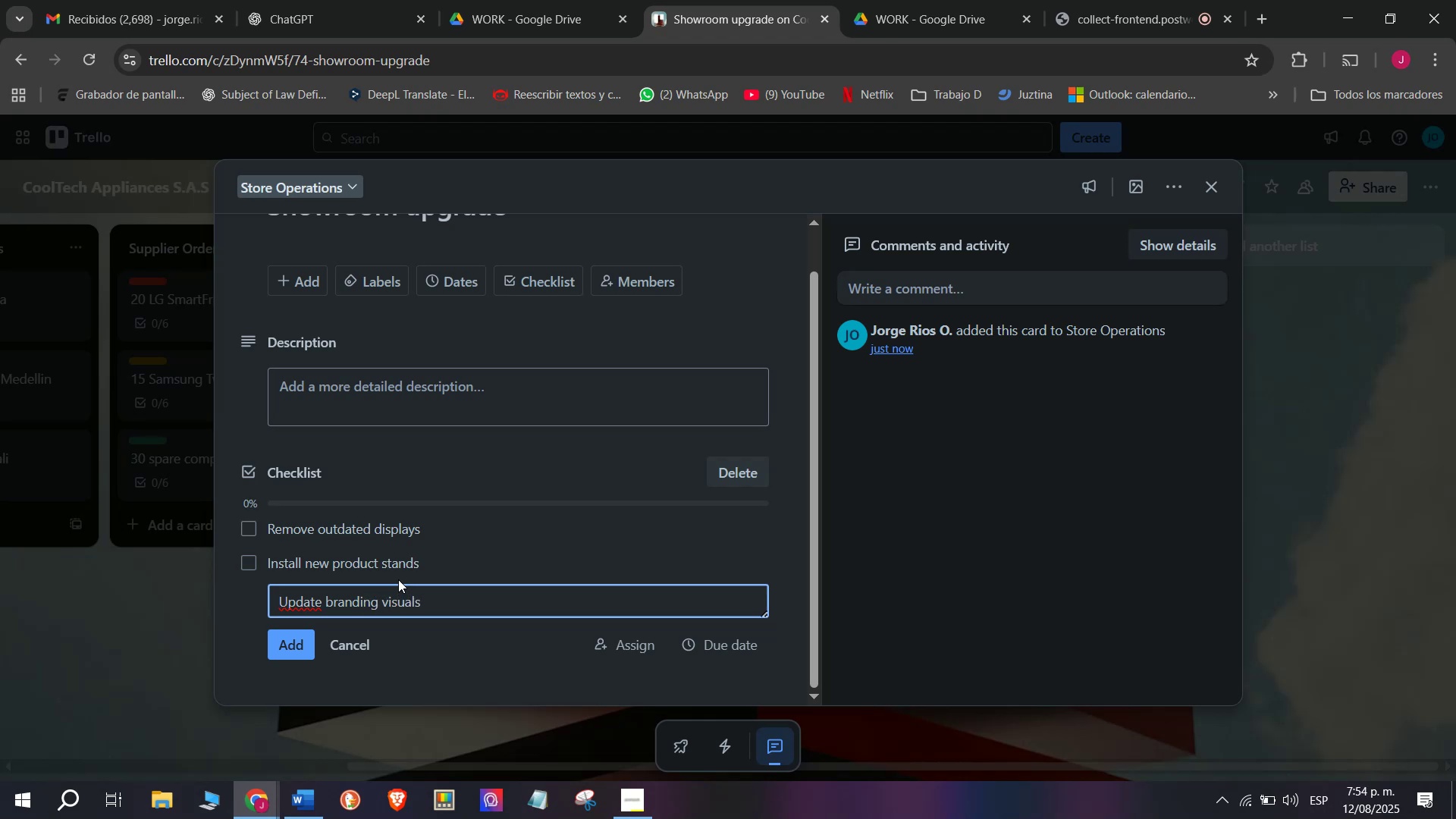 
key(Enter)
 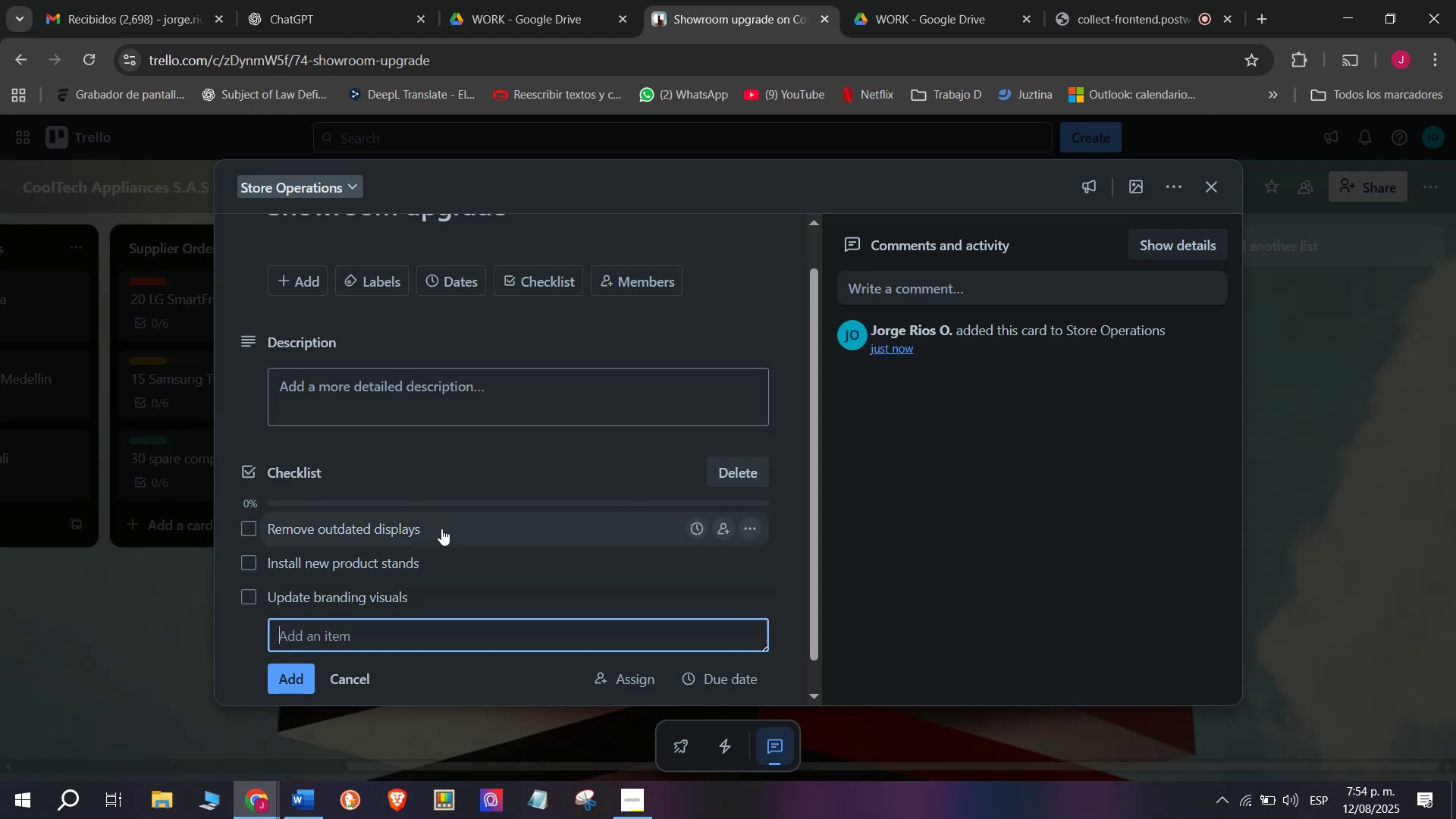 
wait(8.41)
 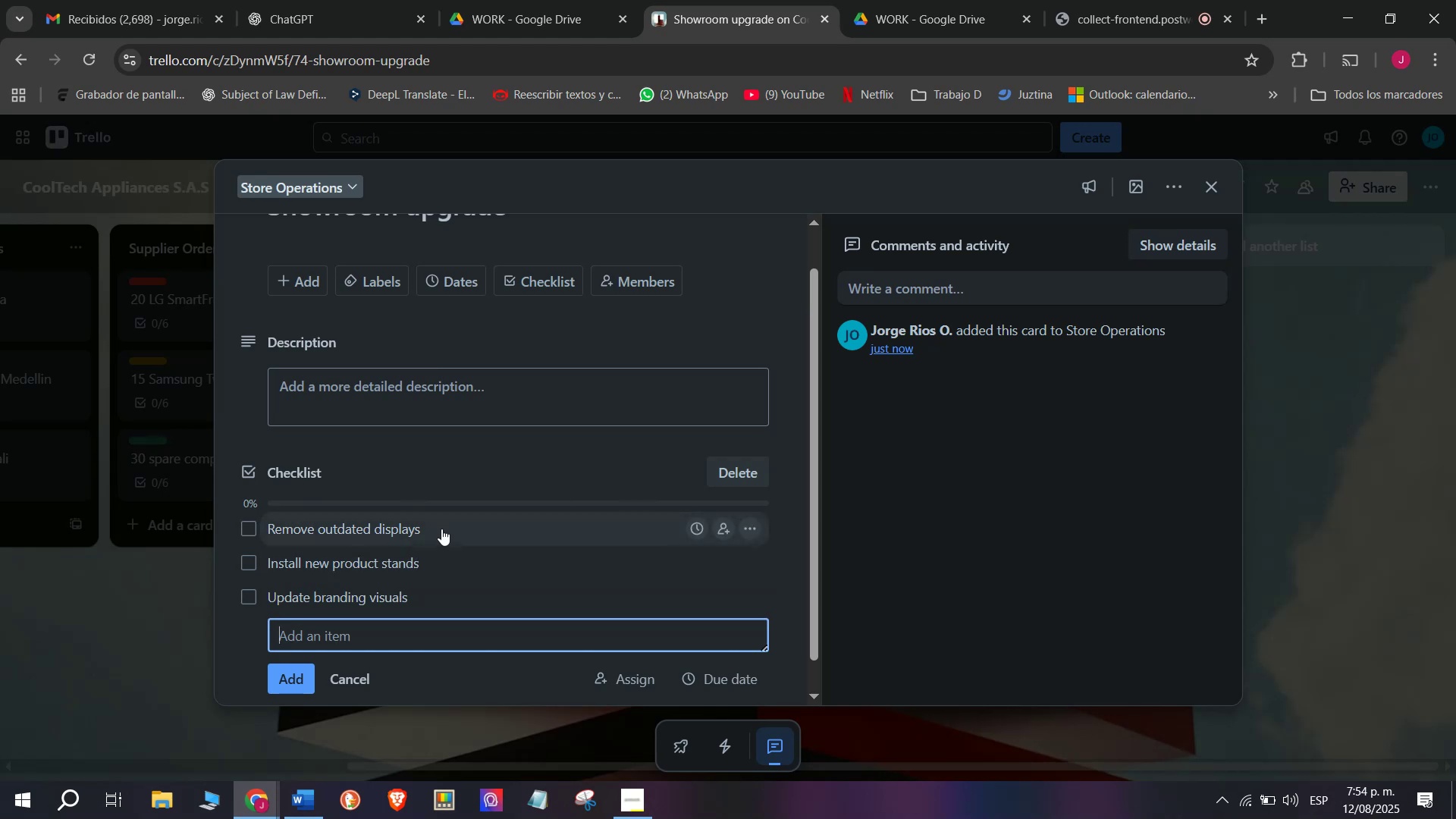 
type(Arrange )
 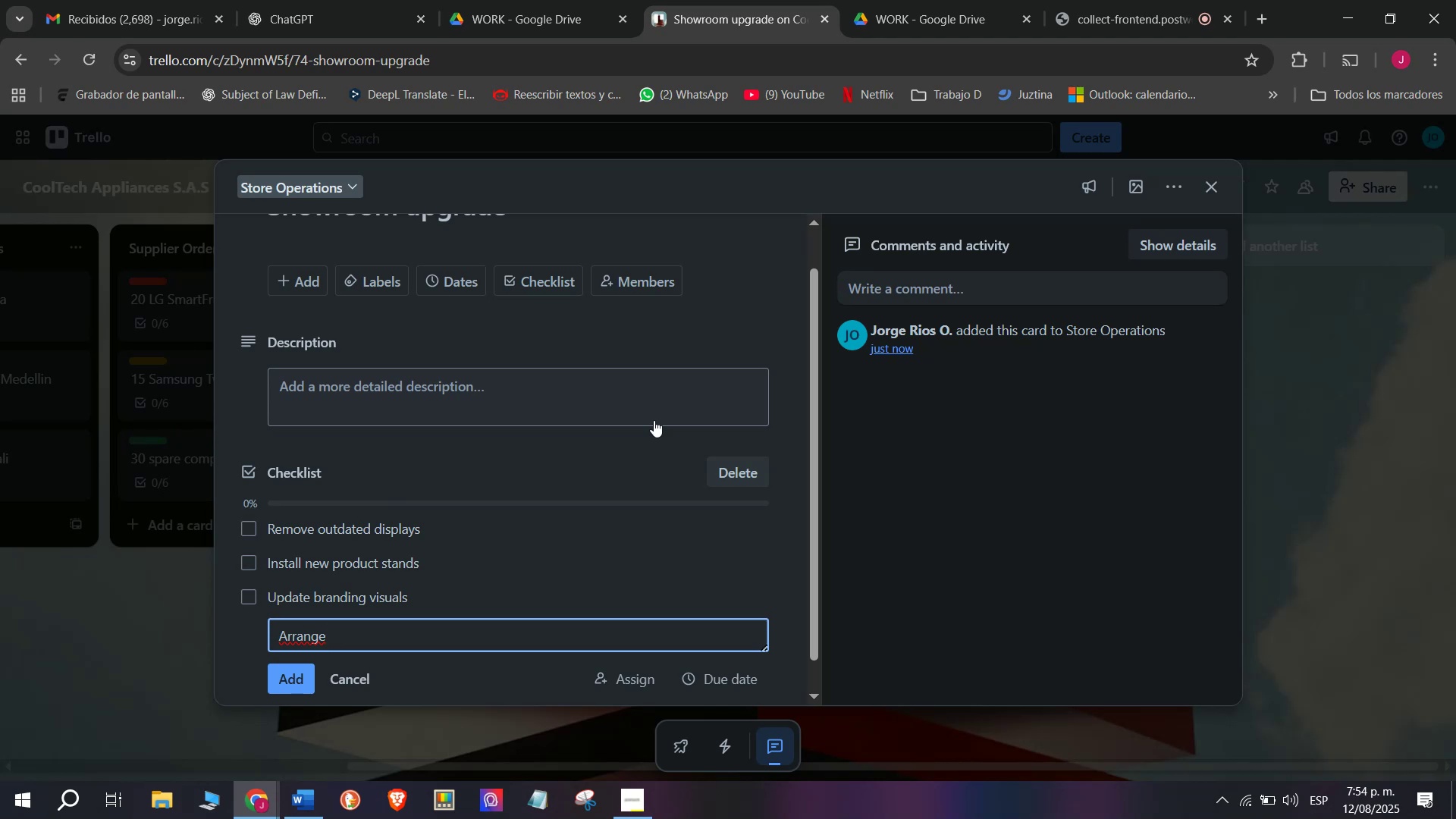 
wait(22.58)
 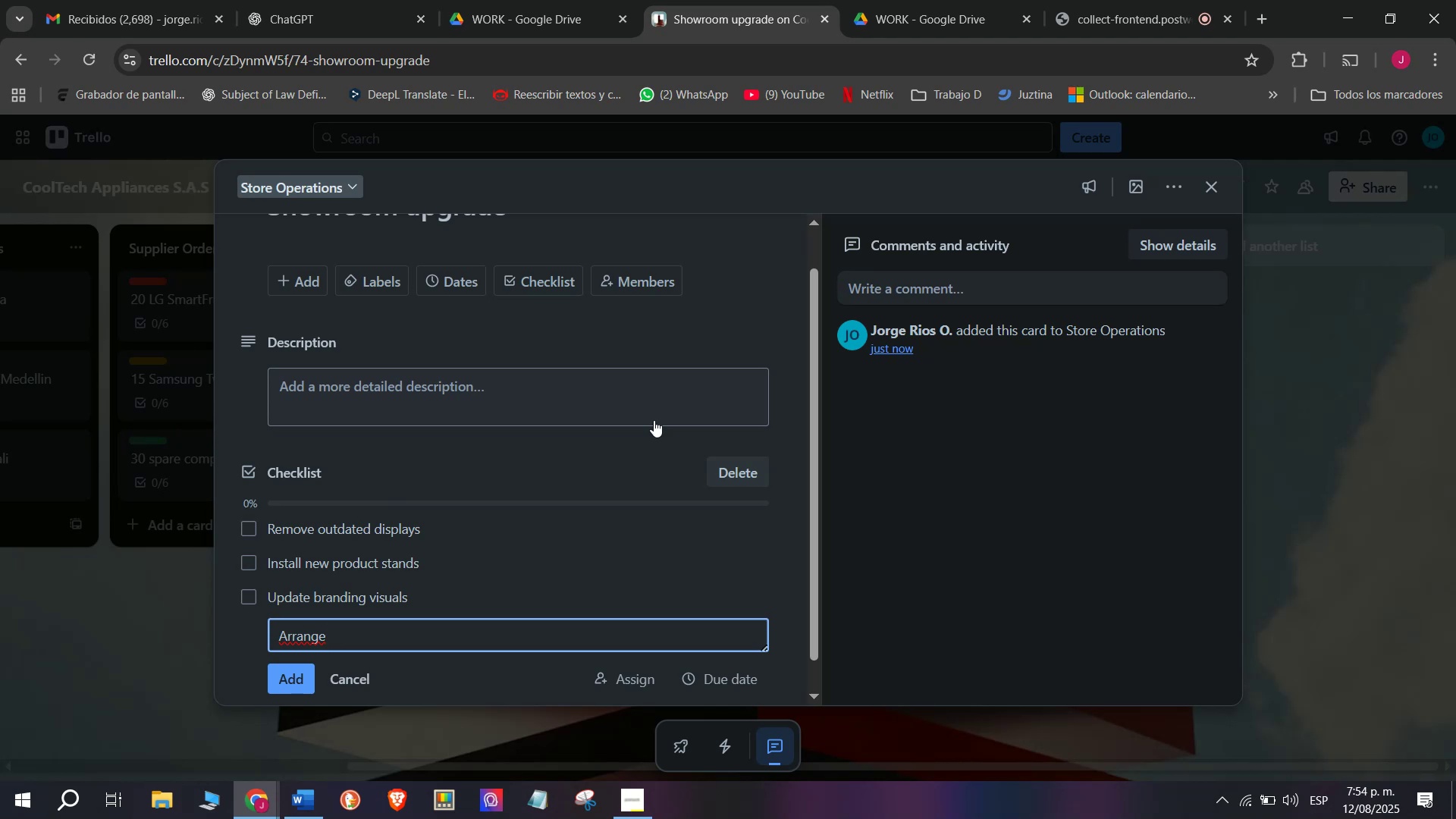 
type(demo areas)
 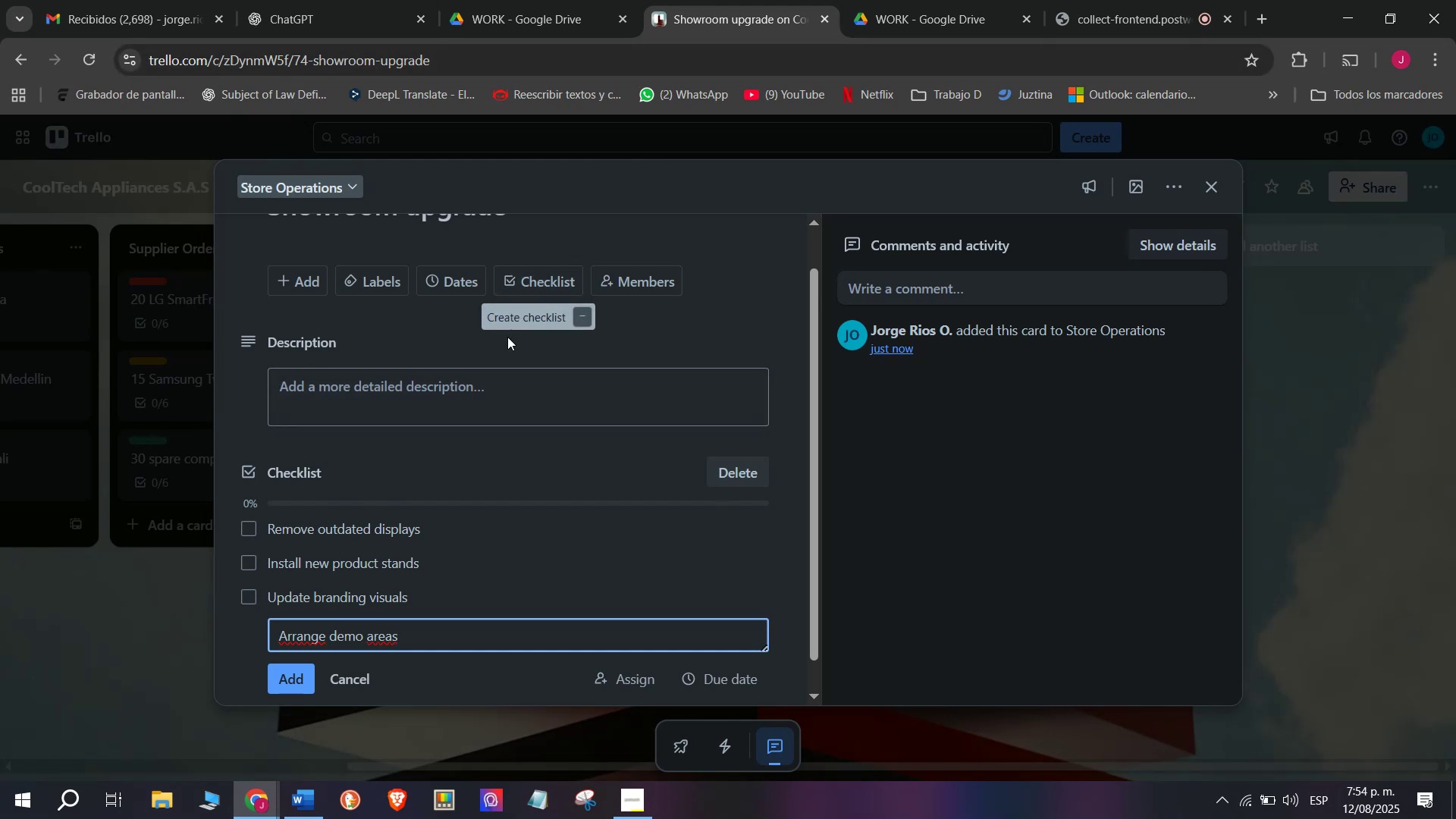 
wait(15.89)
 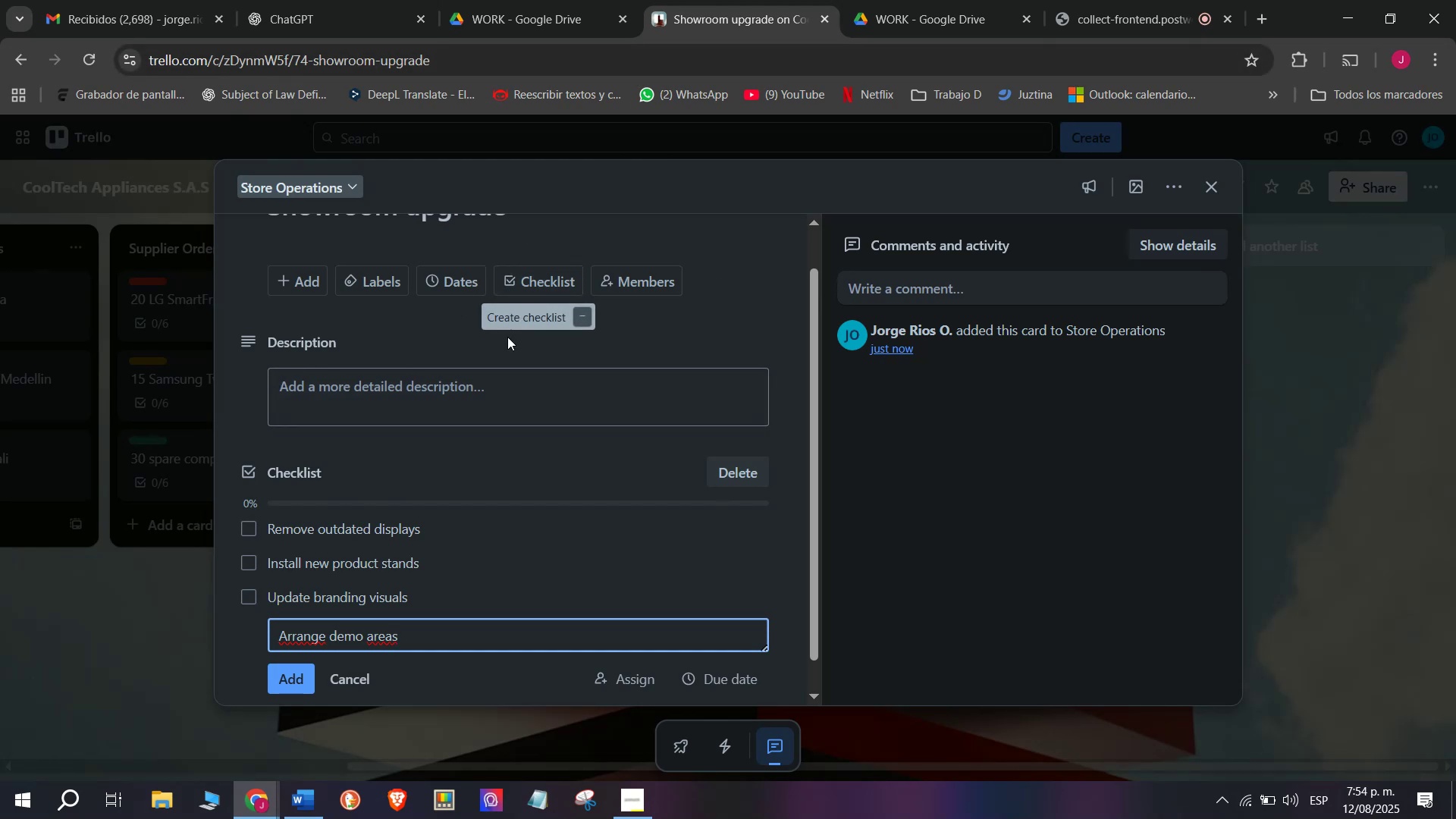 
key(Space)
 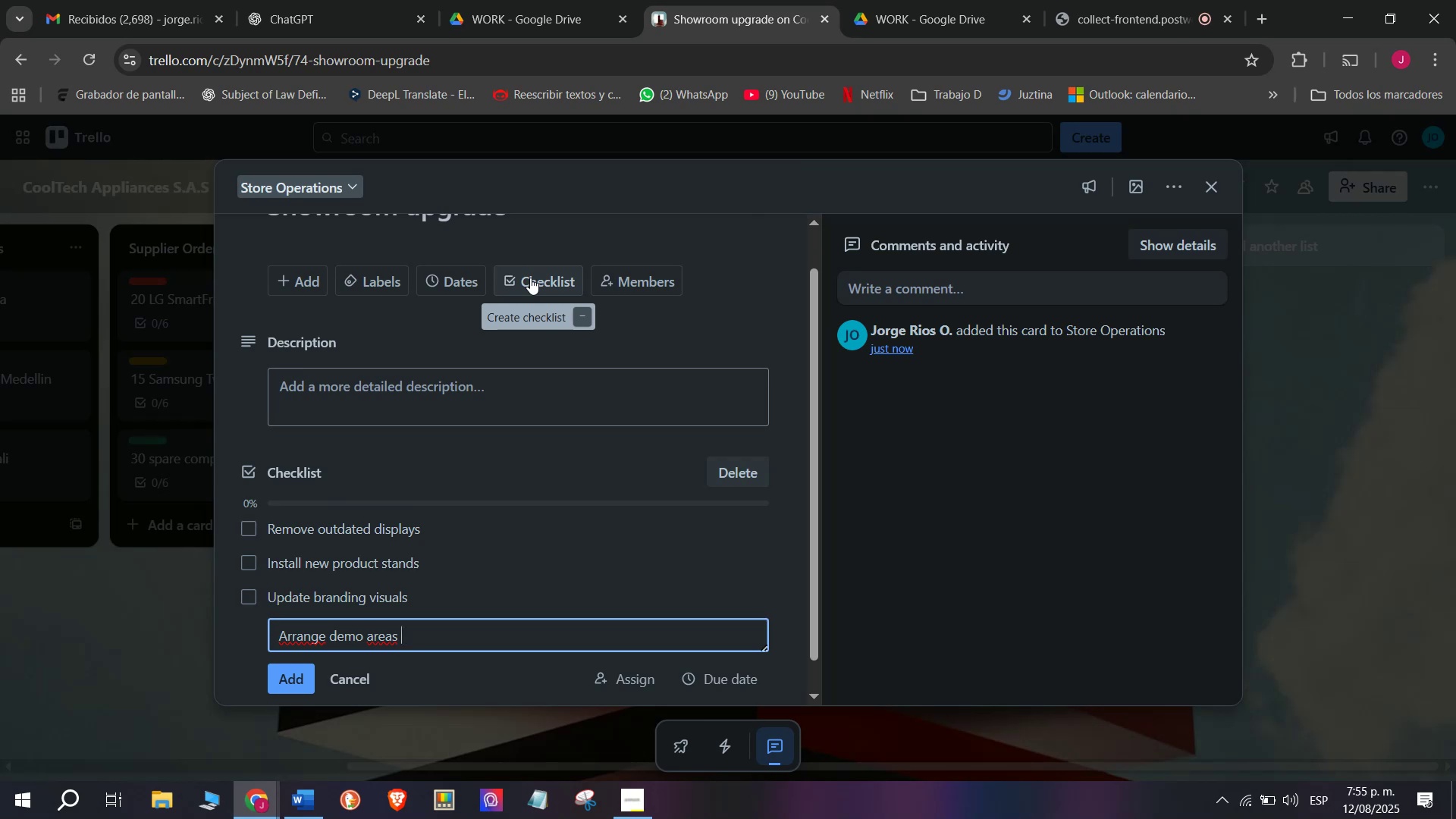 
wait(8.25)
 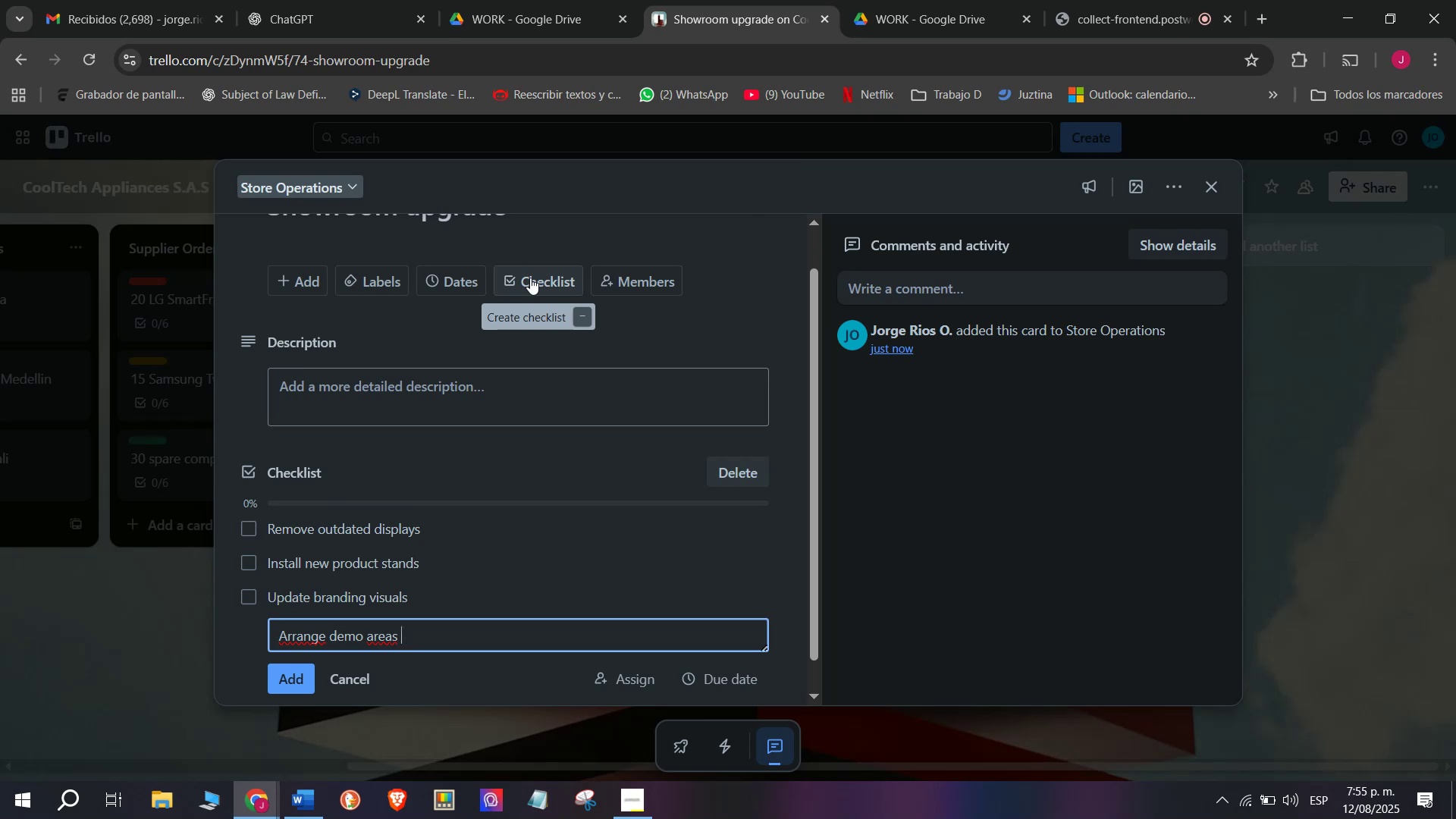 
scroll: coordinate [519, 610], scroll_direction: down, amount: 3.0
 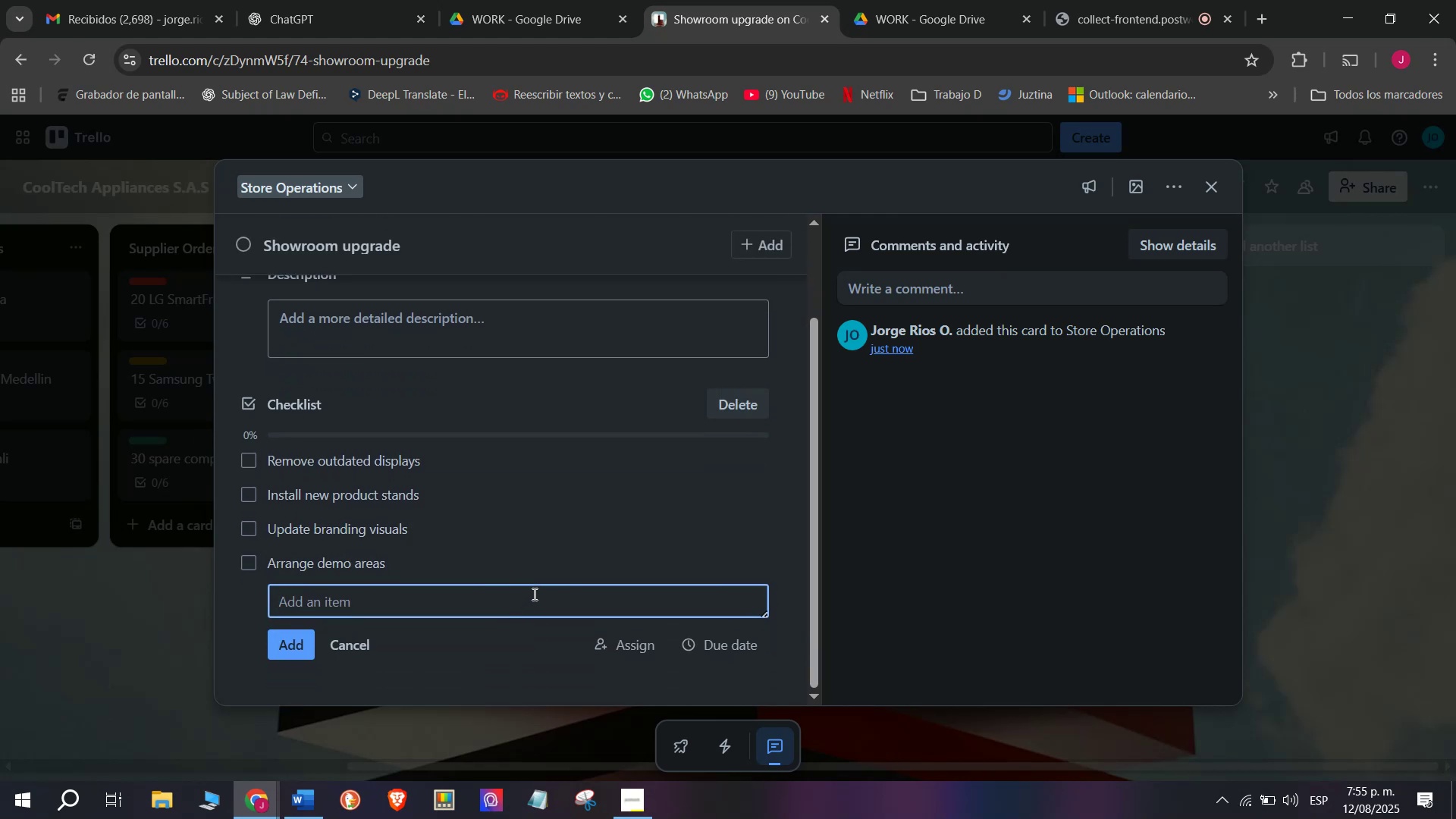 
wait(10.9)
 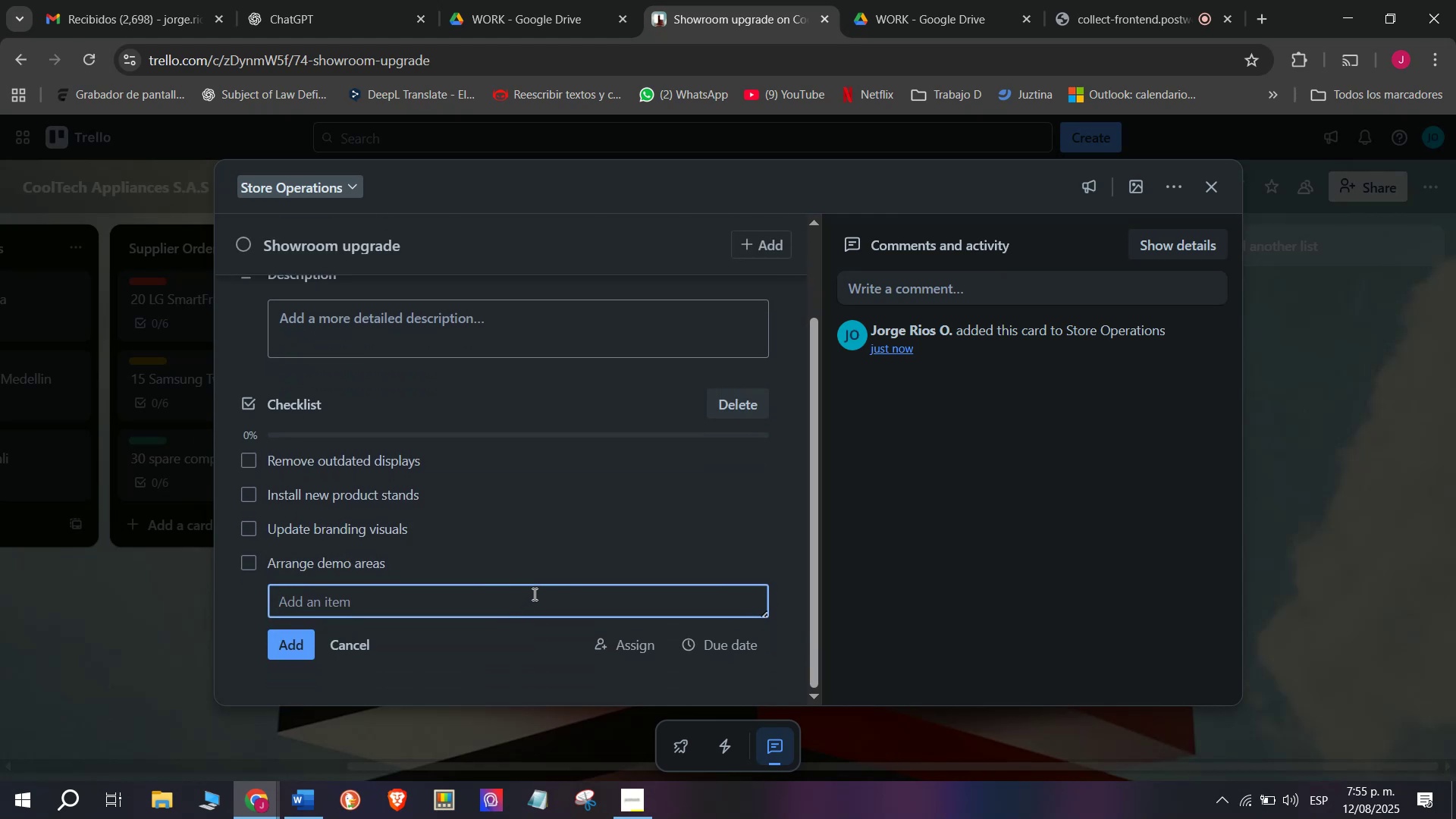 
type(Clean and )
 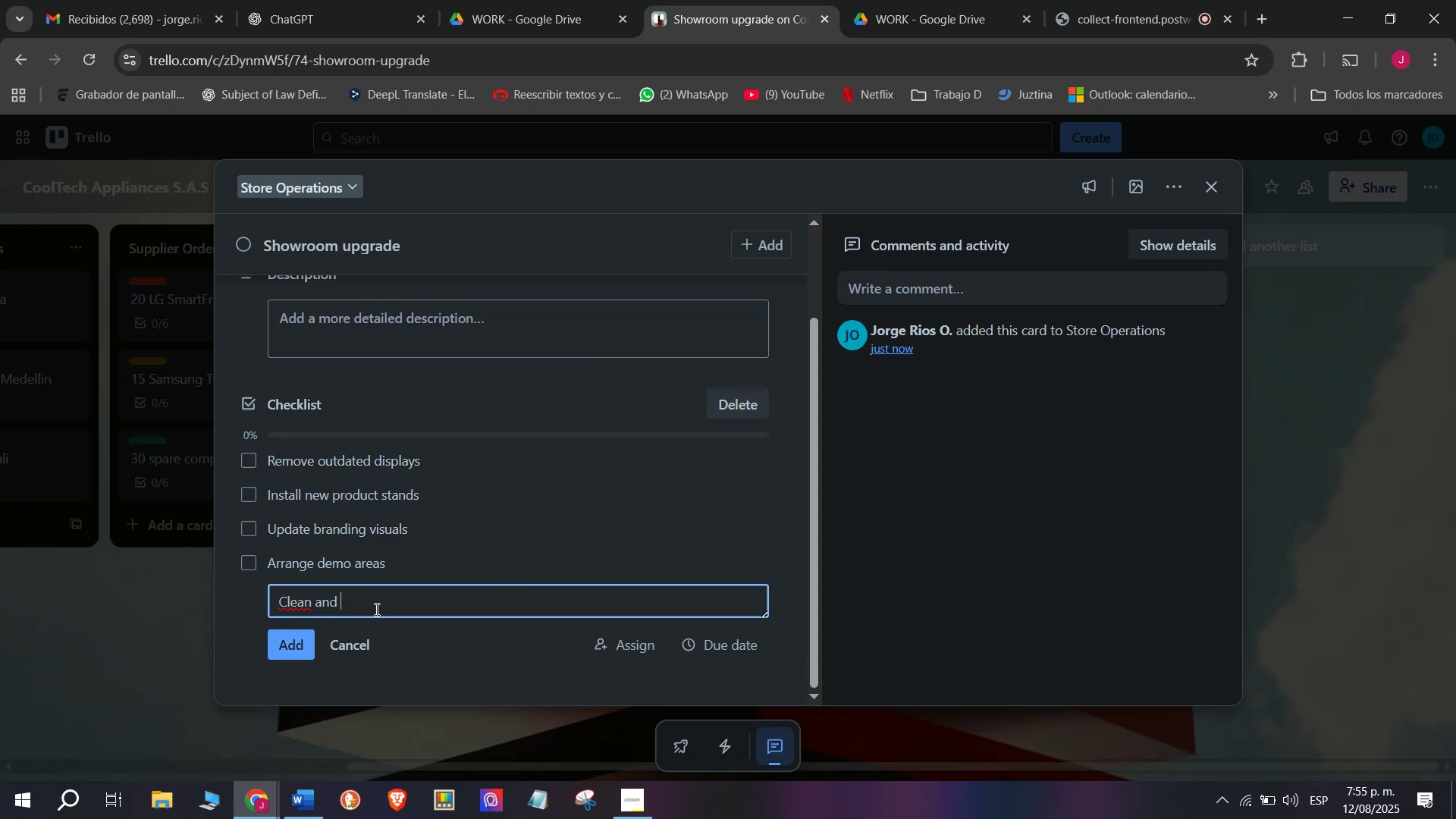 
wait(9.09)
 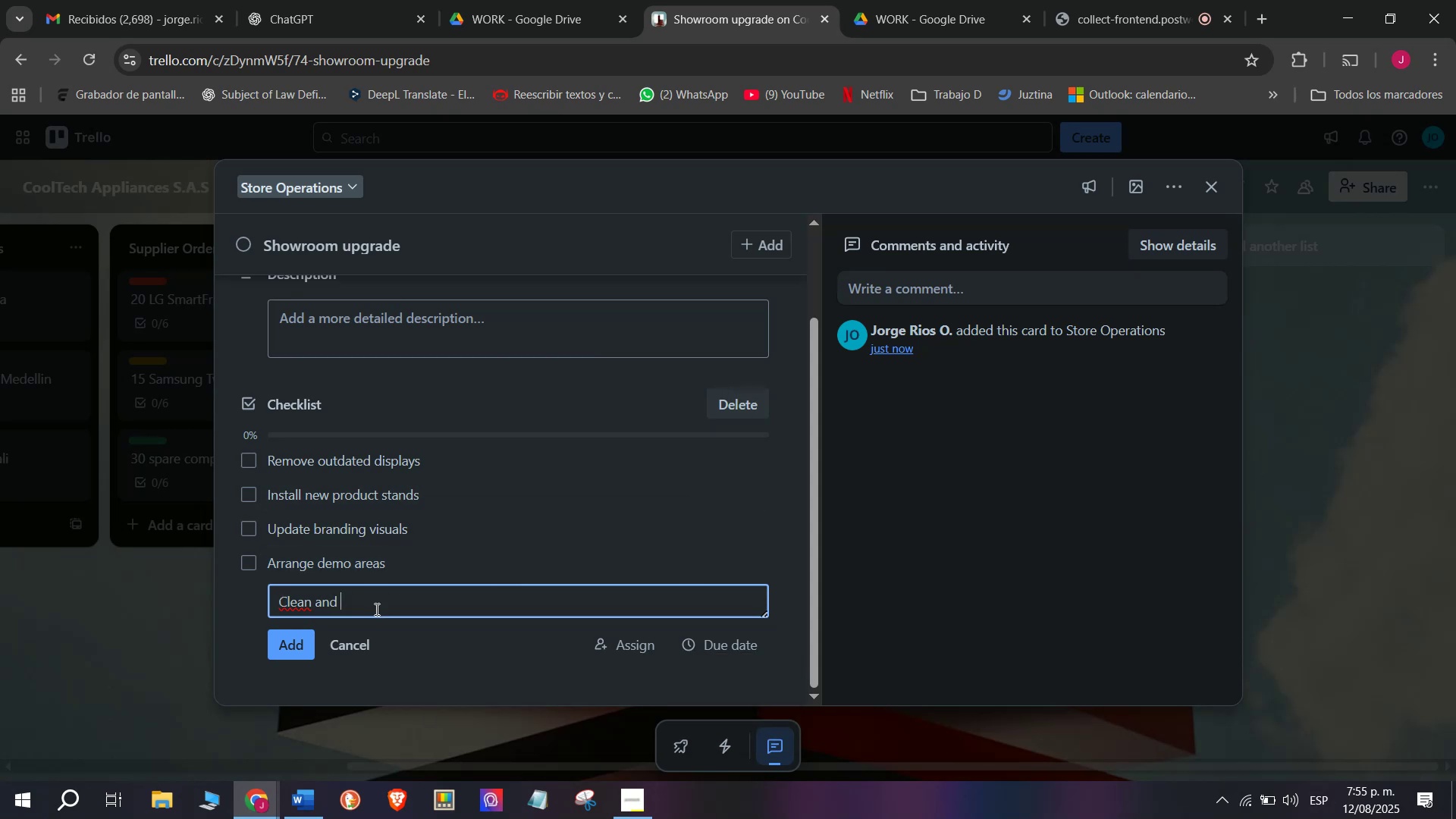 
type(REORF)
key(Backspace)
key(Backspace)
key(Backspace)
key(Backspace)
key(Backspace)
type(reirganix)
key(Backspace)
type(ze space)
 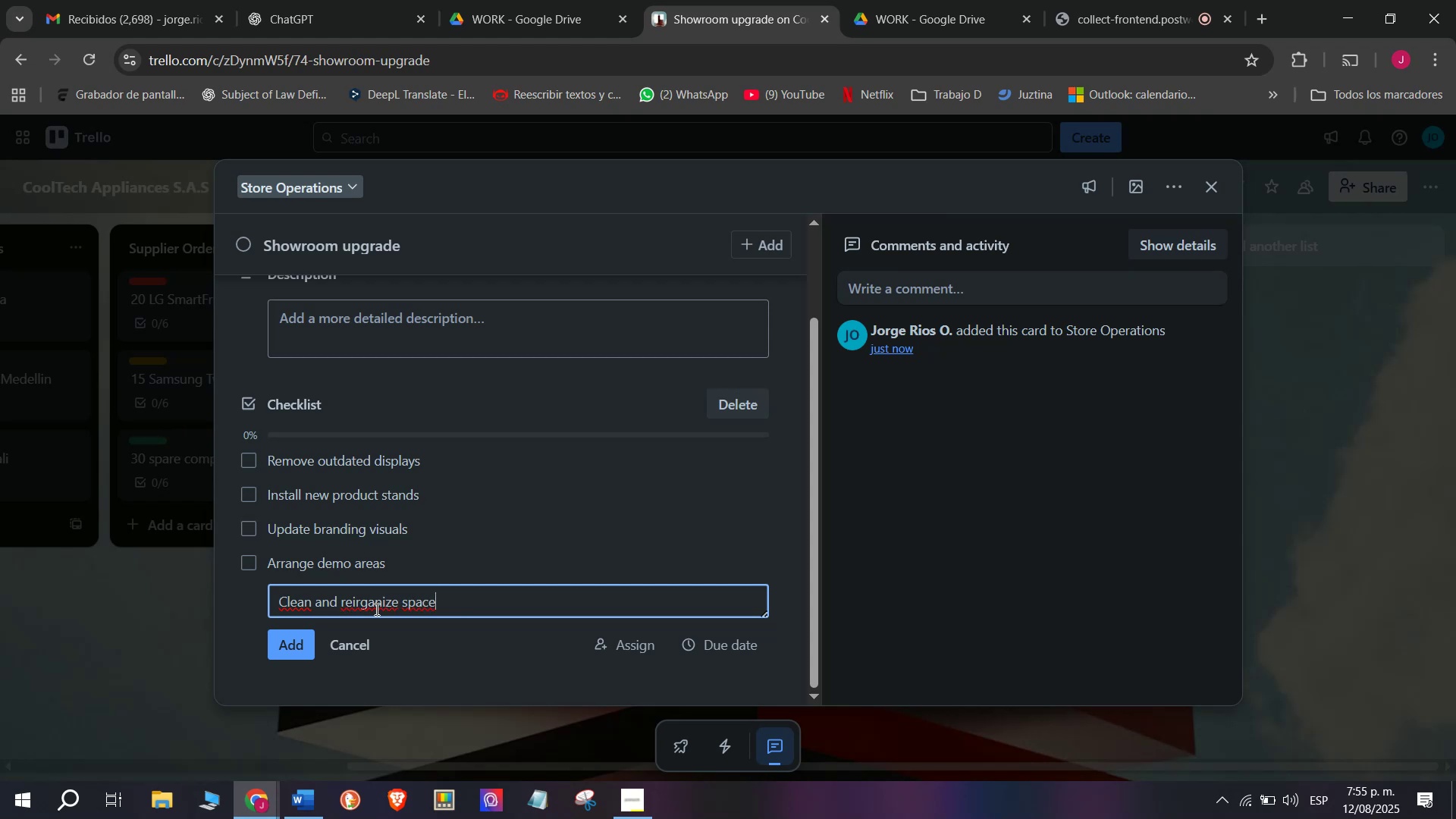 
key(Enter)
 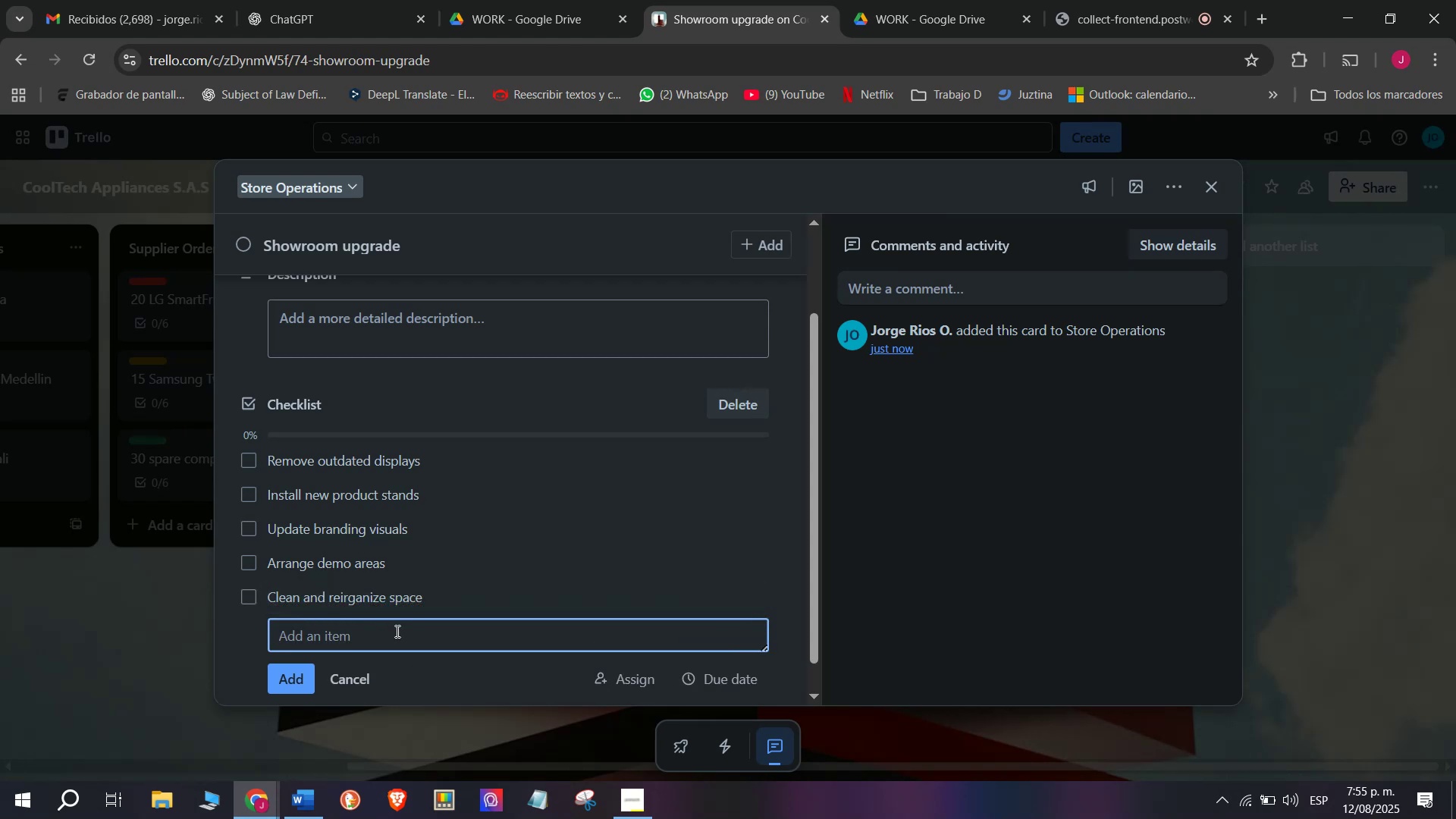 
left_click([370, 598])
 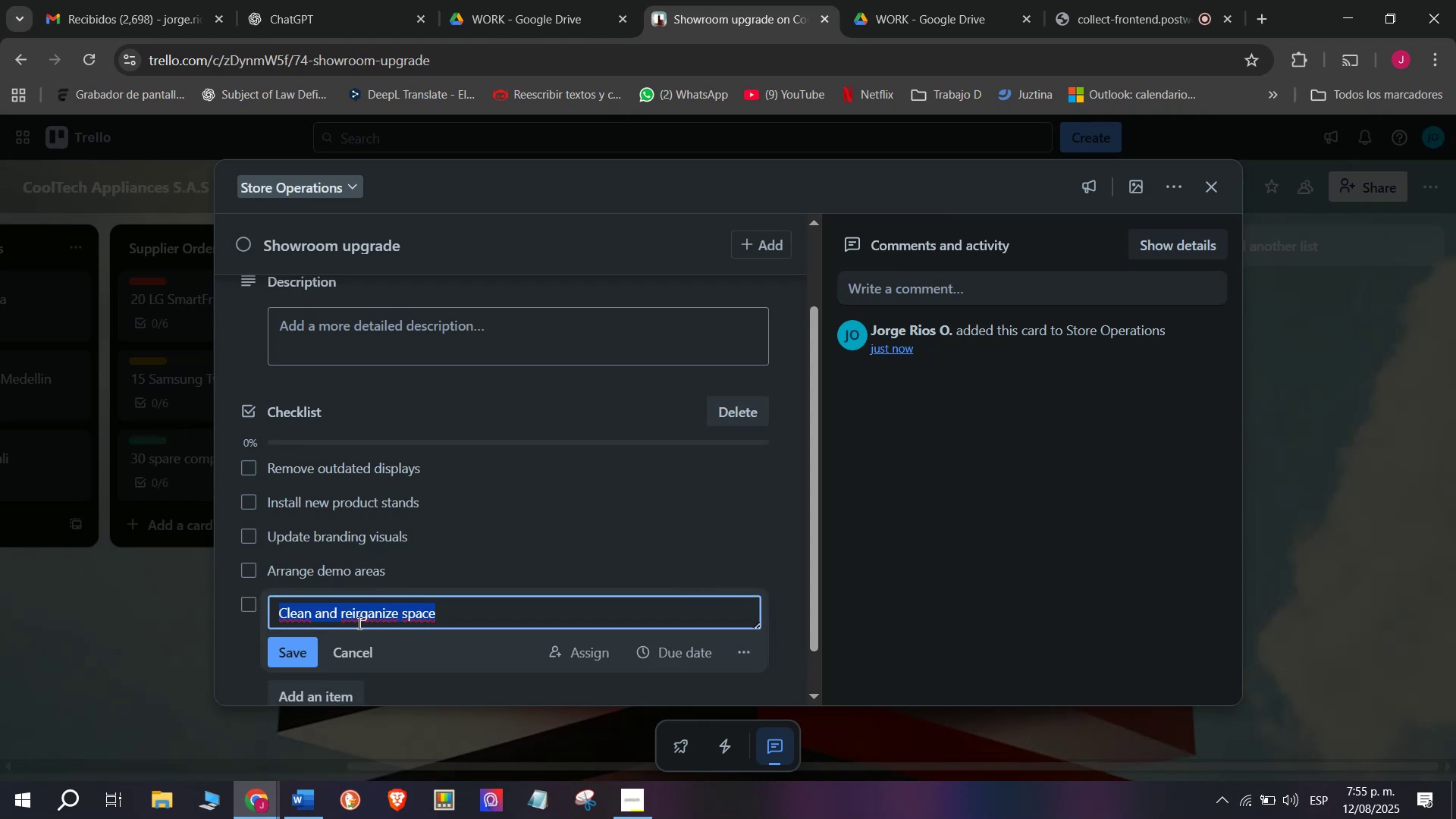 
left_click([358, 623])
 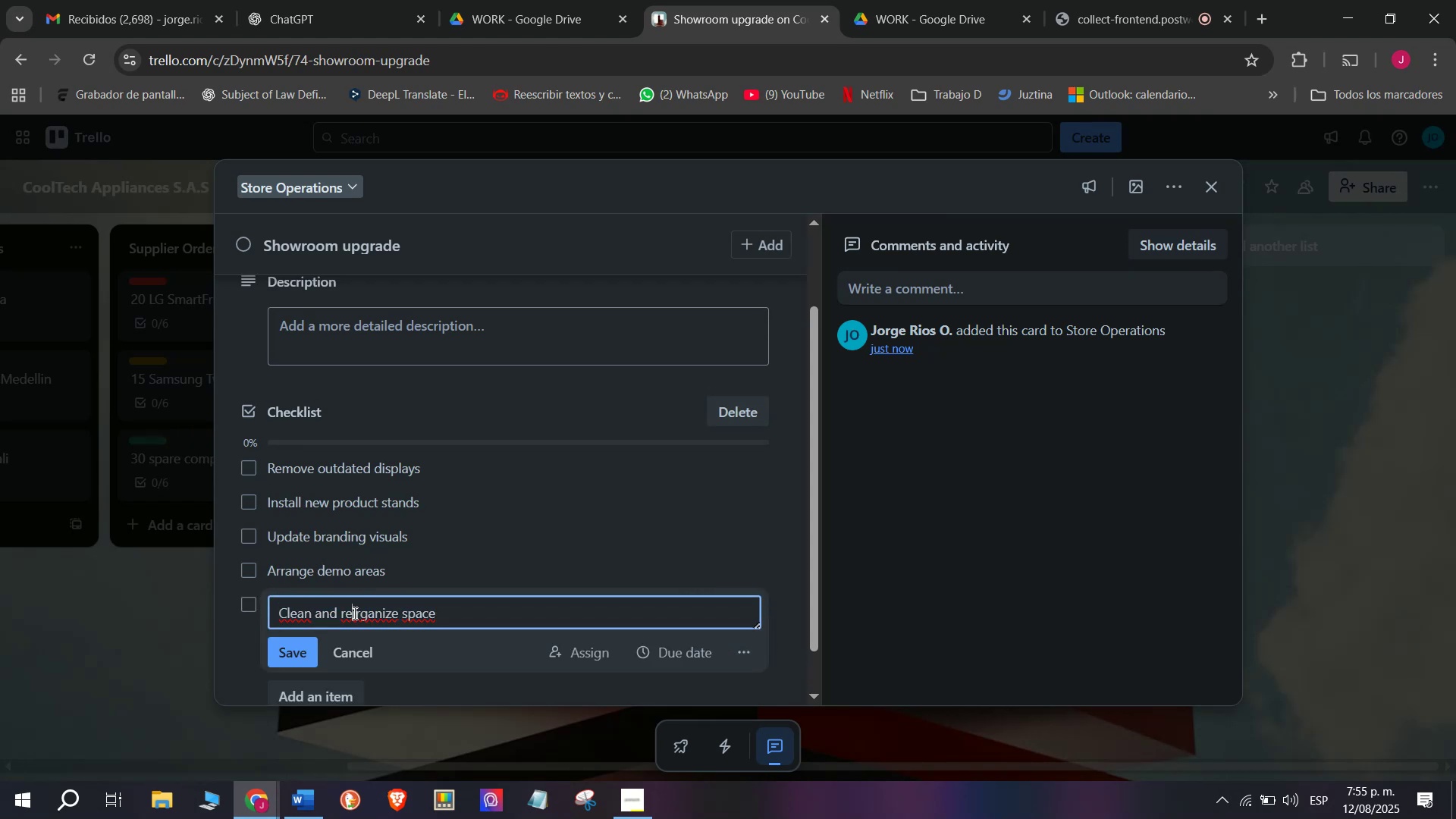 
left_click([355, 613])
 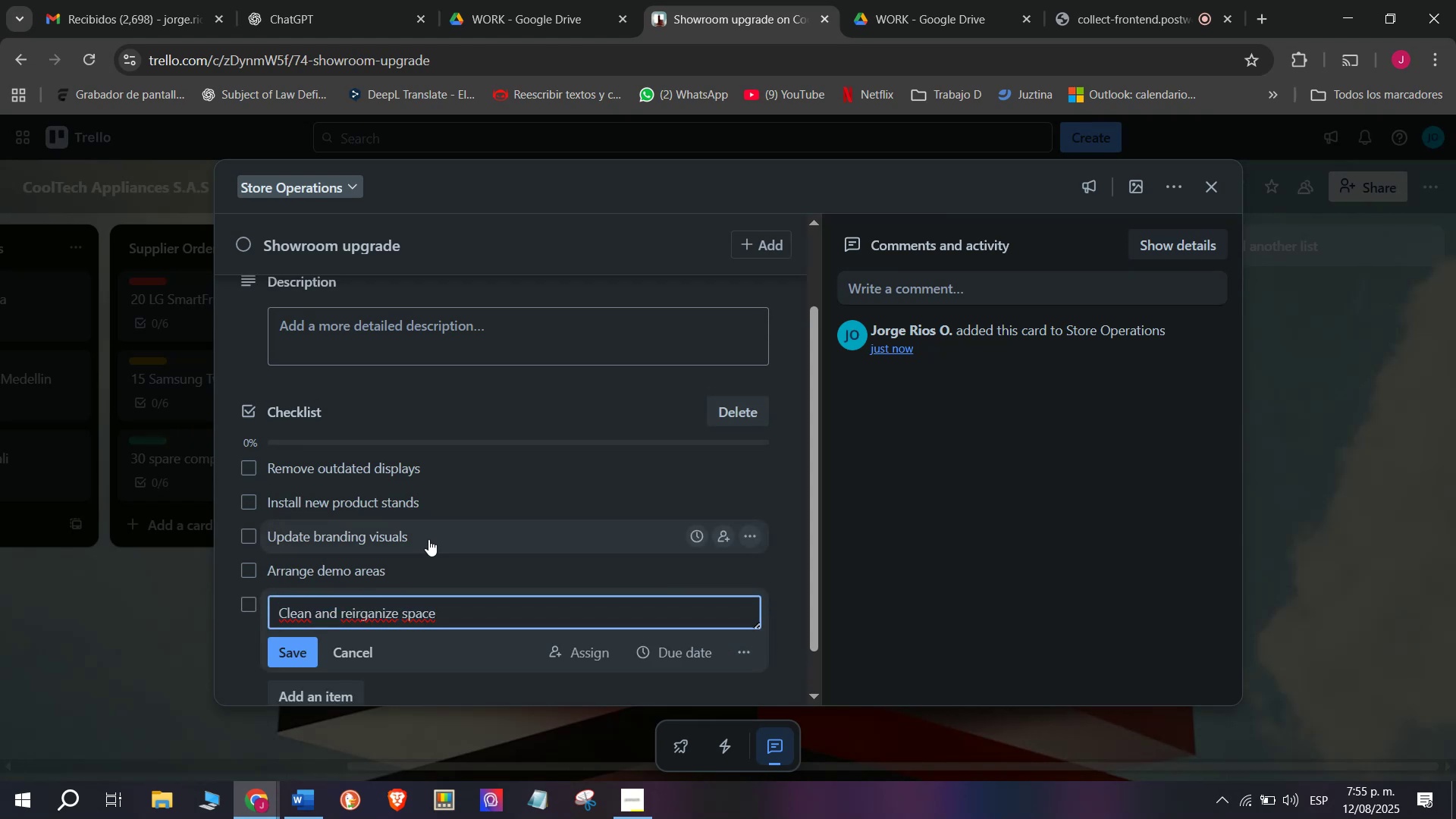 
key(Backspace)
 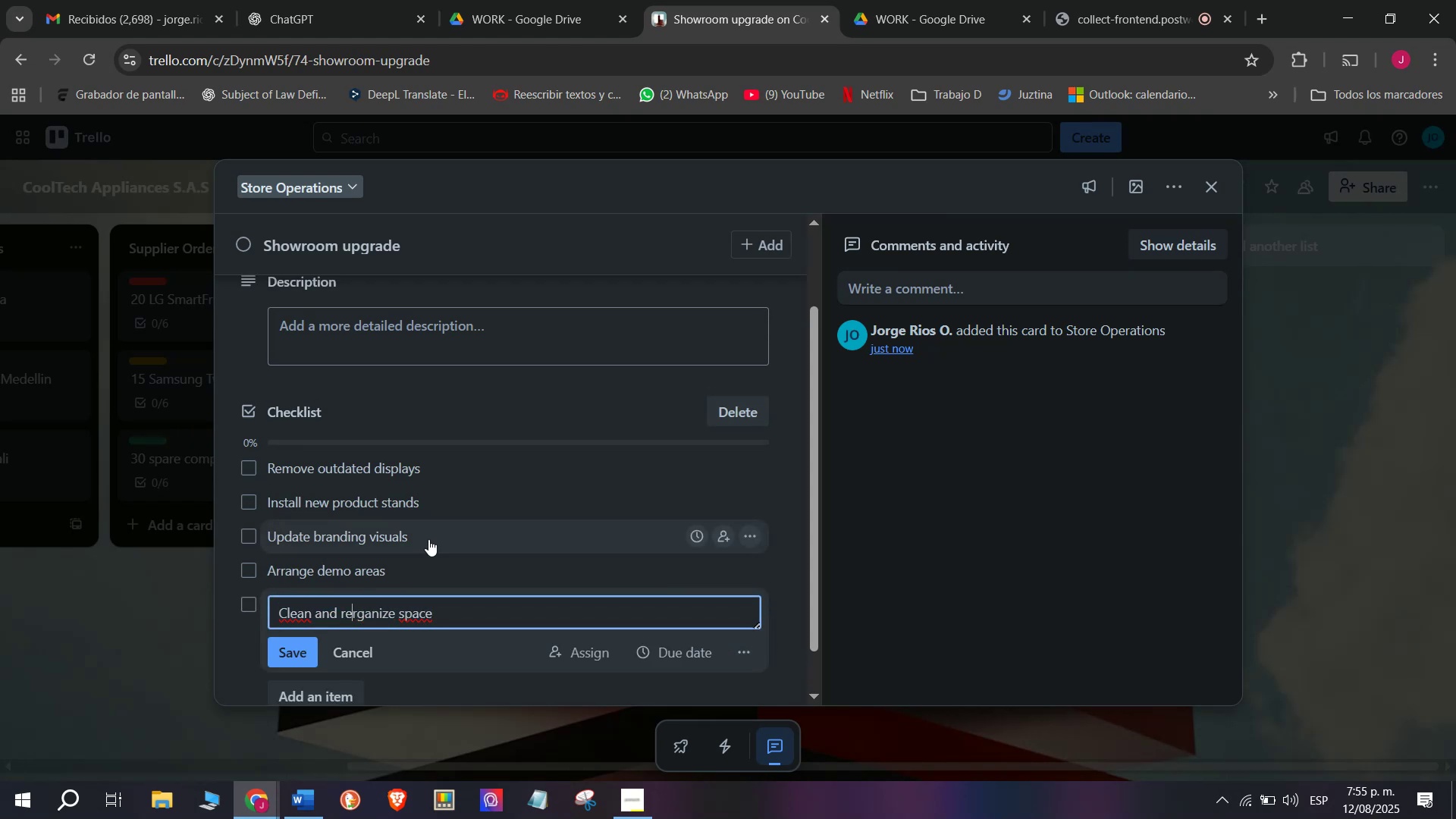 
key(O)
 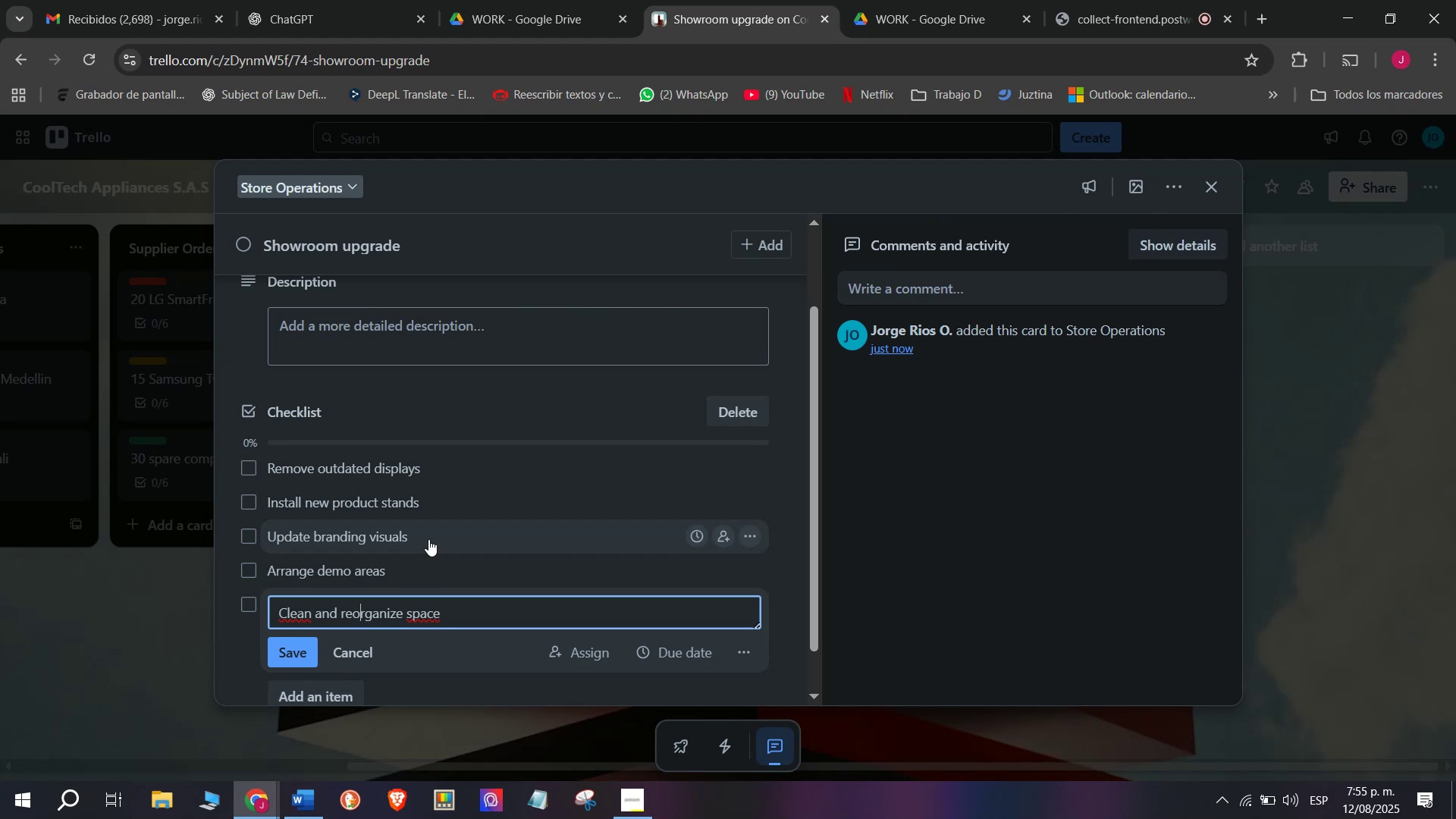 
key(Enter)
 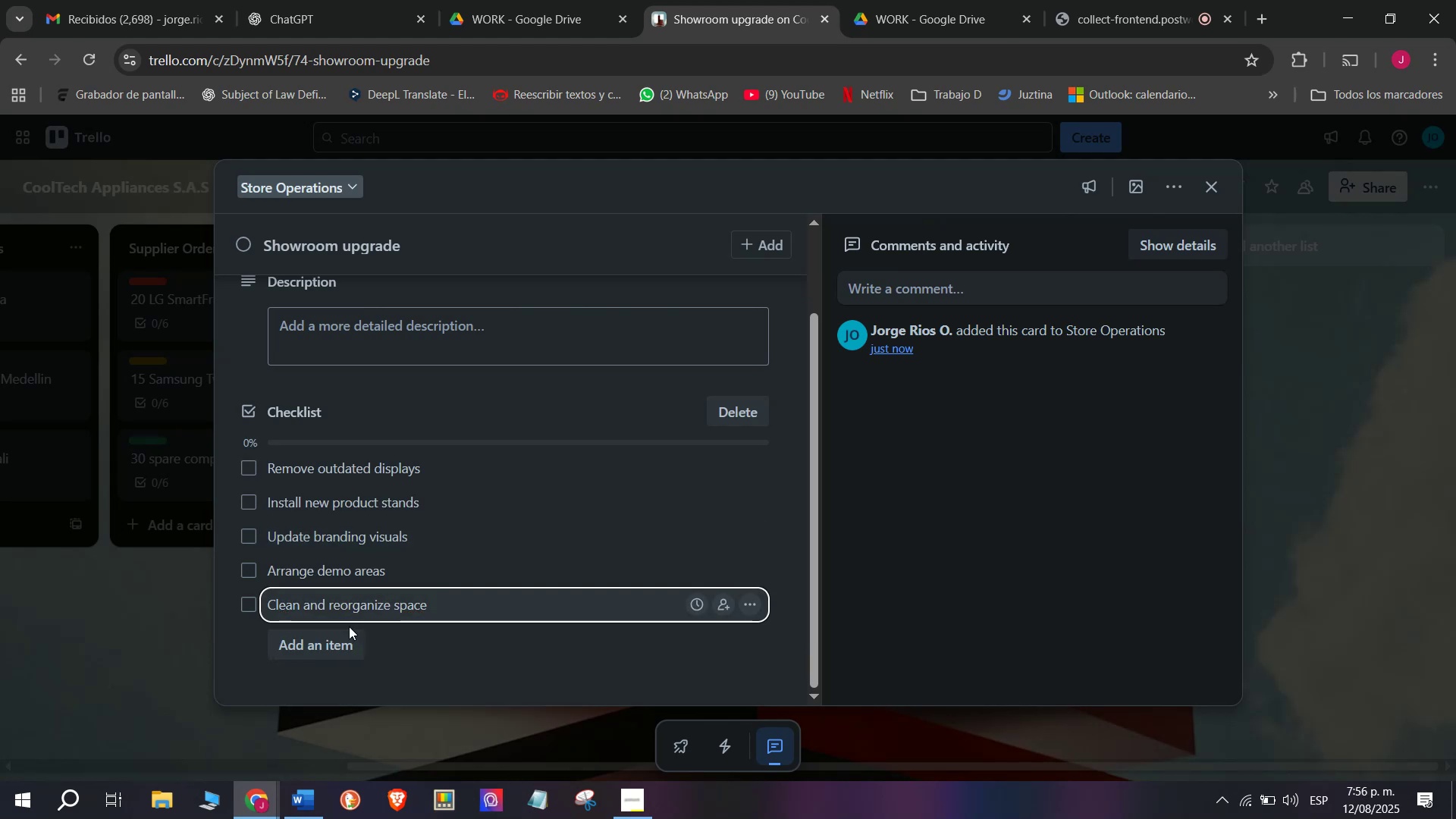 
left_click([325, 644])
 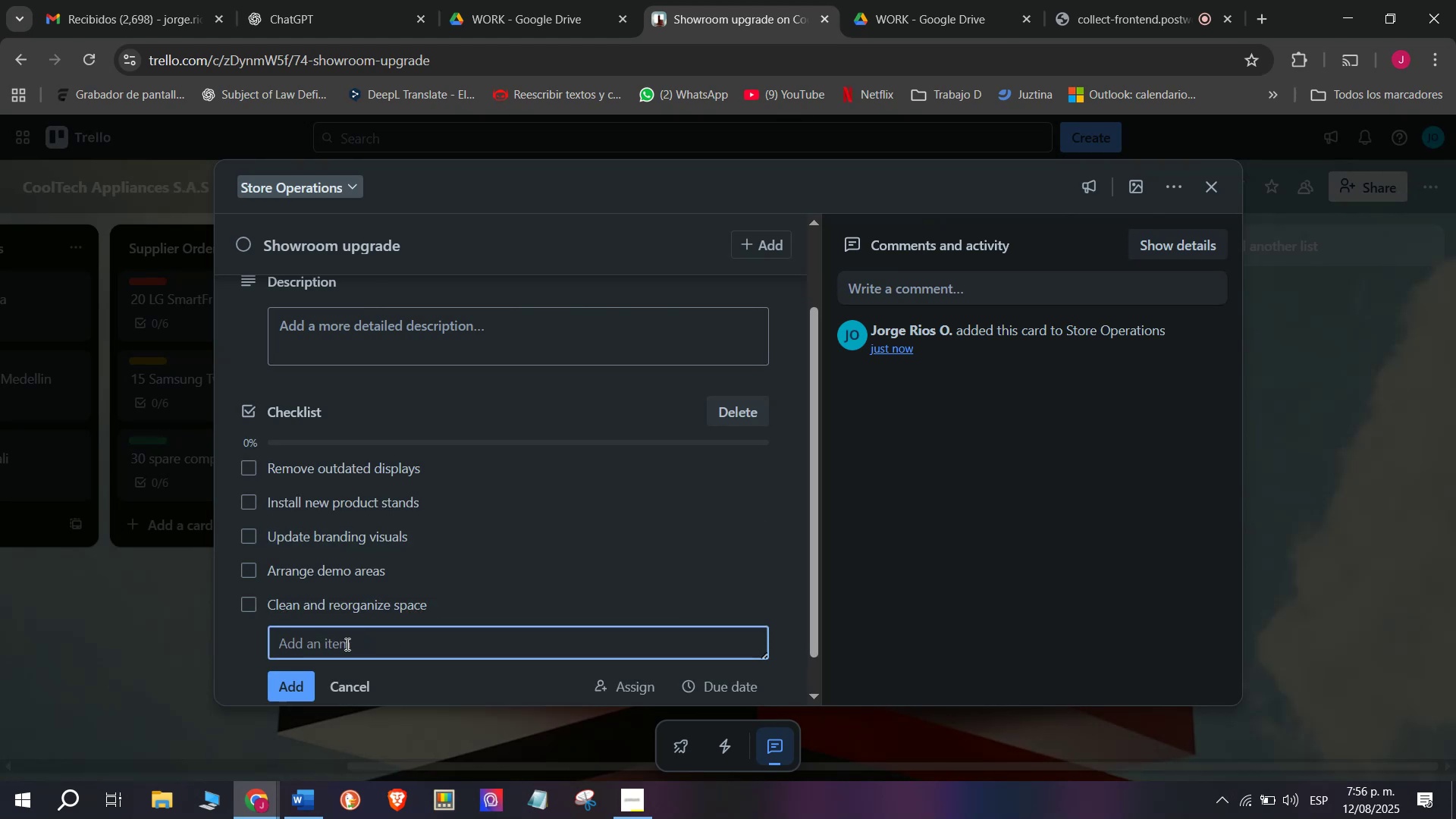 
scroll: coordinate [386, 605], scroll_direction: down, amount: 3.0
 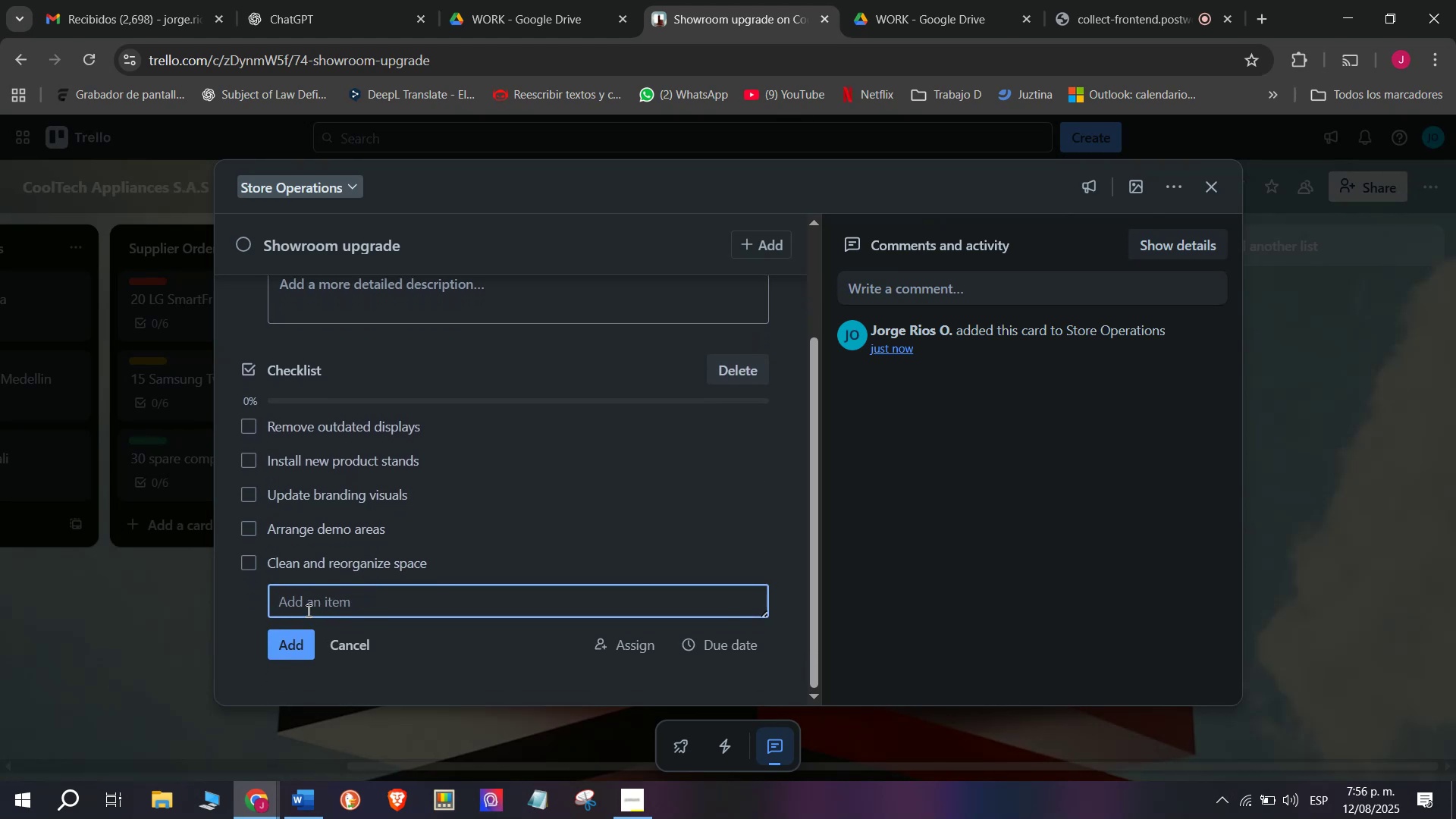 
type(Test lightt)
key(Backspace)
 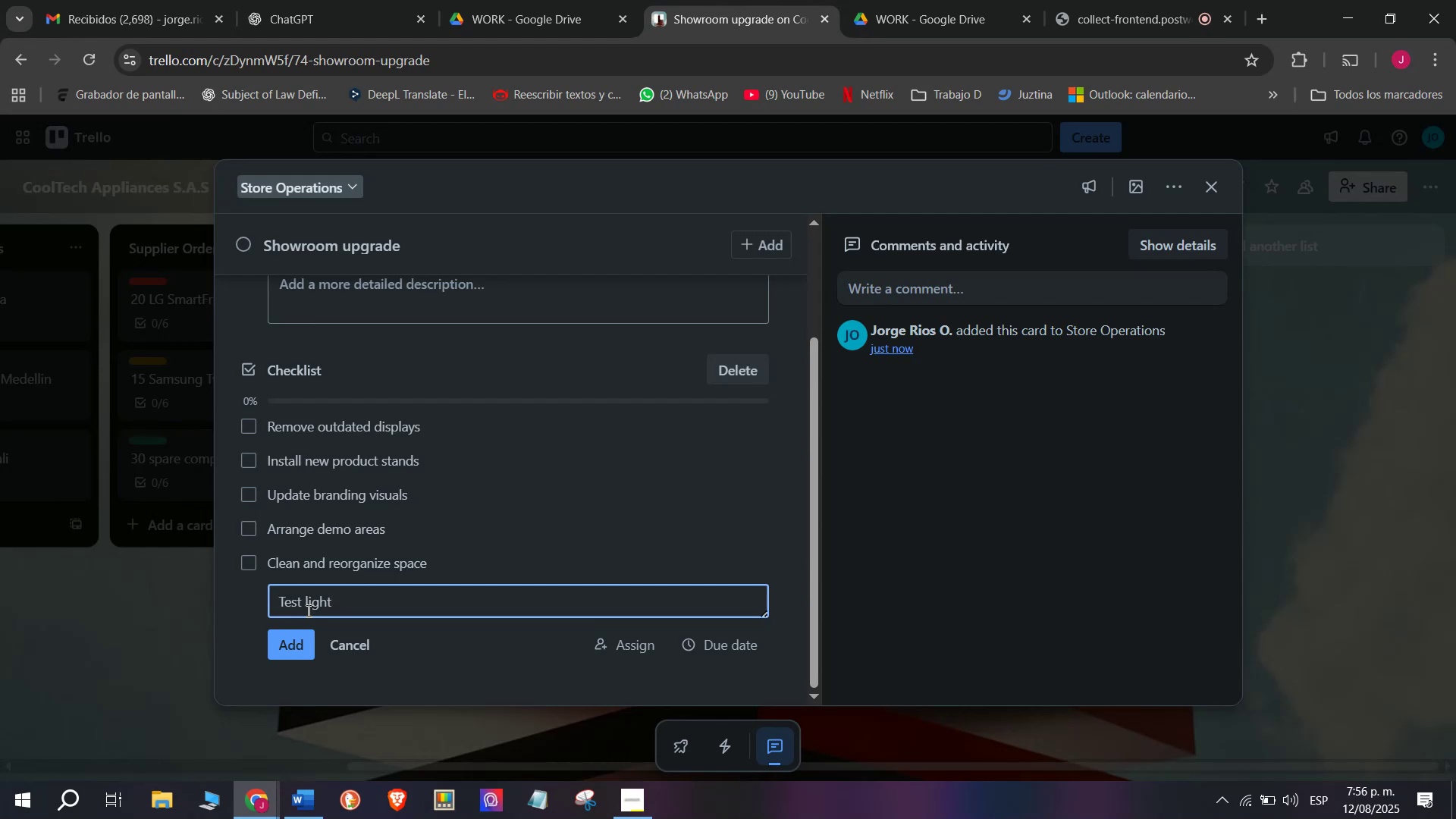 
type(ing)
 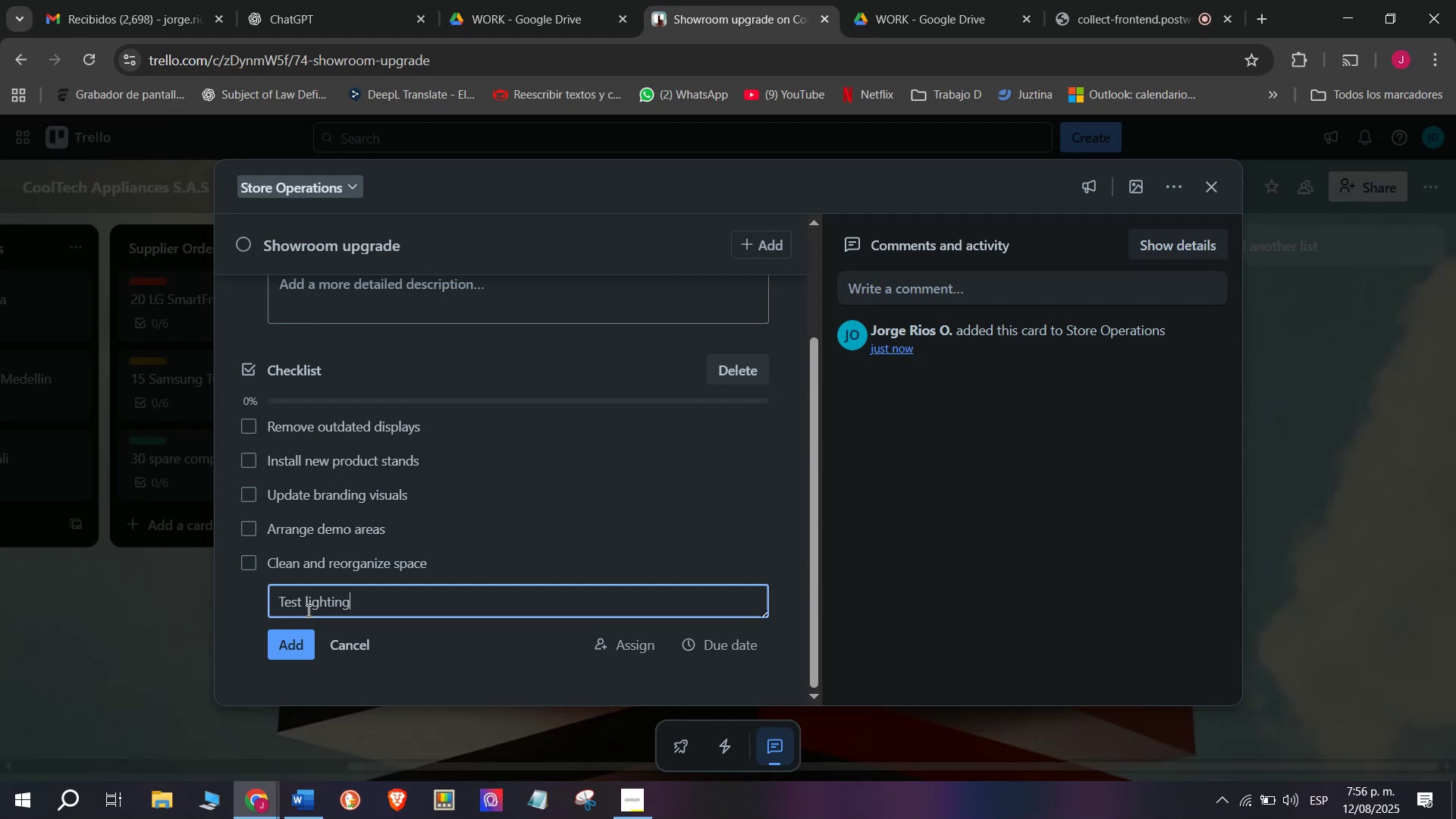 
key(Enter)
 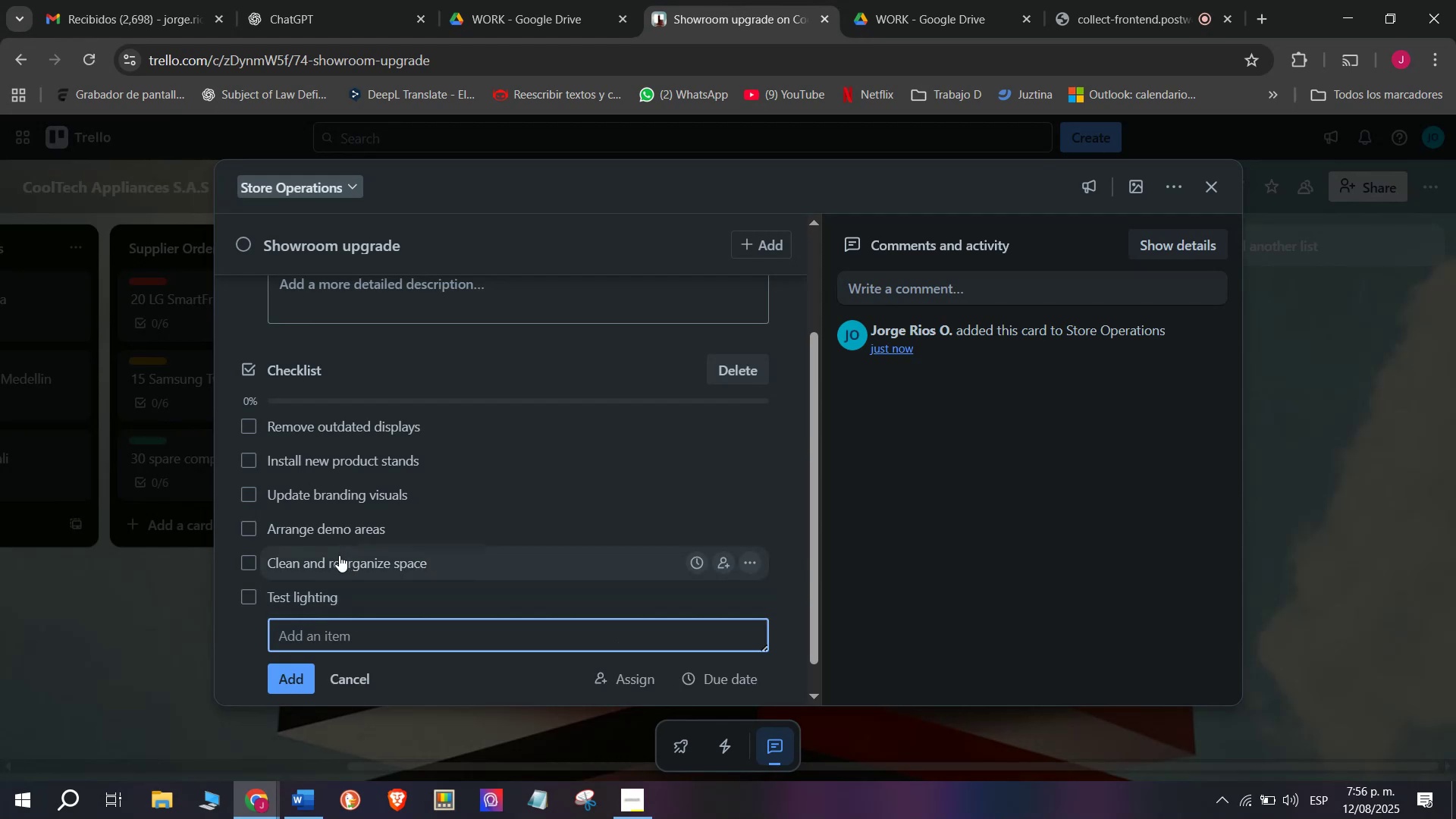 
scroll: coordinate [290, 600], scroll_direction: up, amount: 4.0
 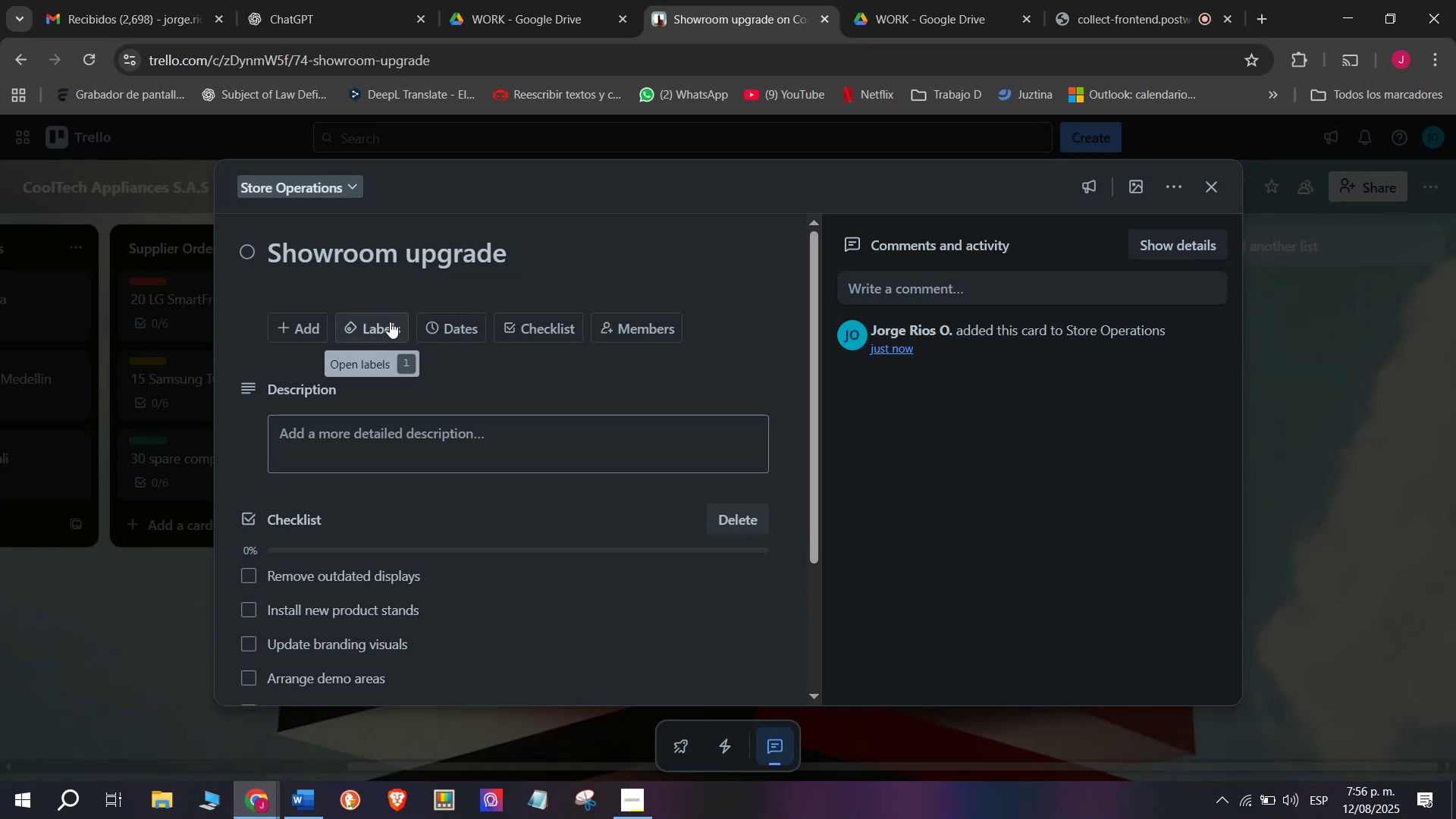 
left_click([390, 321])
 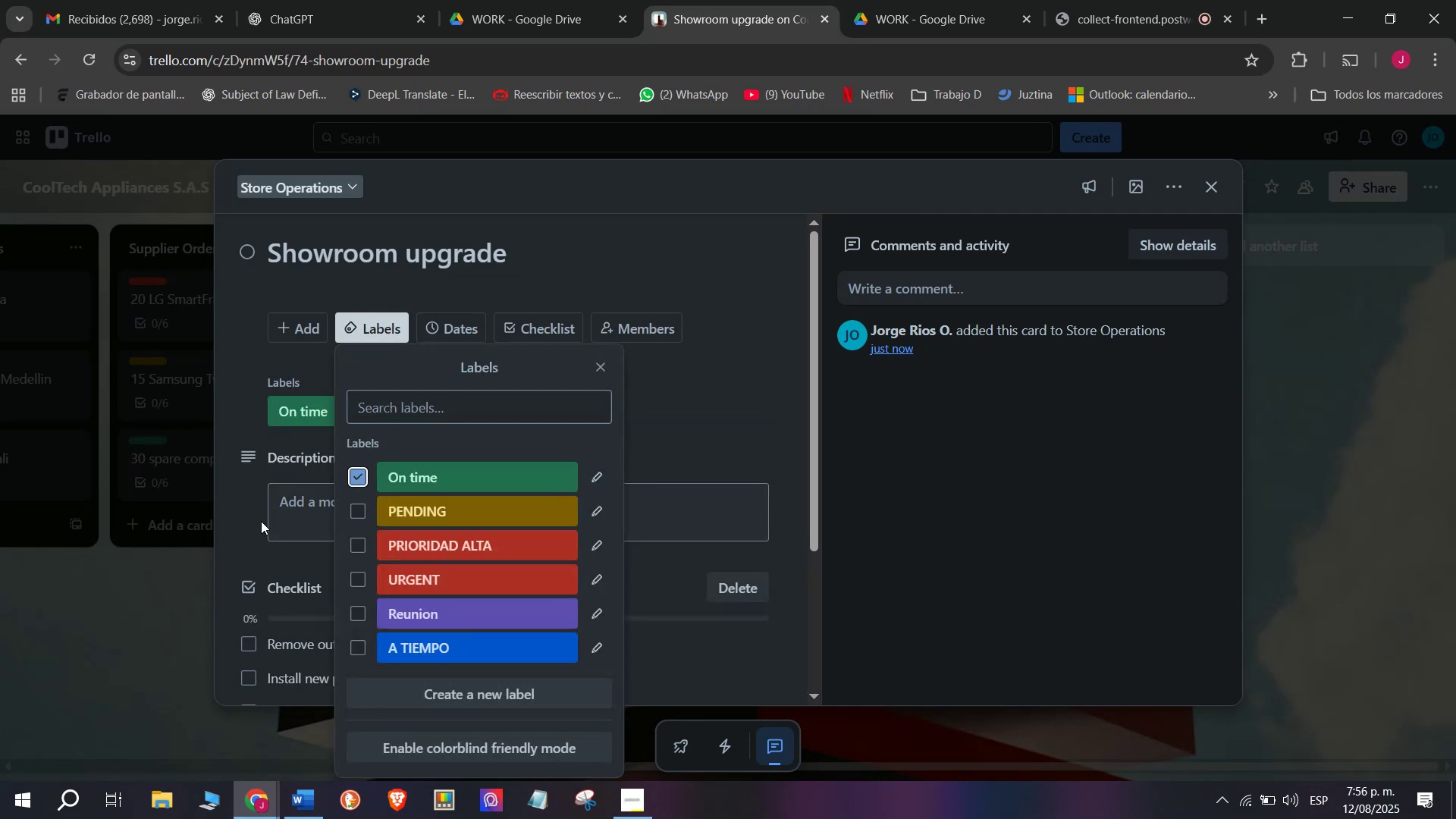 
double_click([244, 560])
 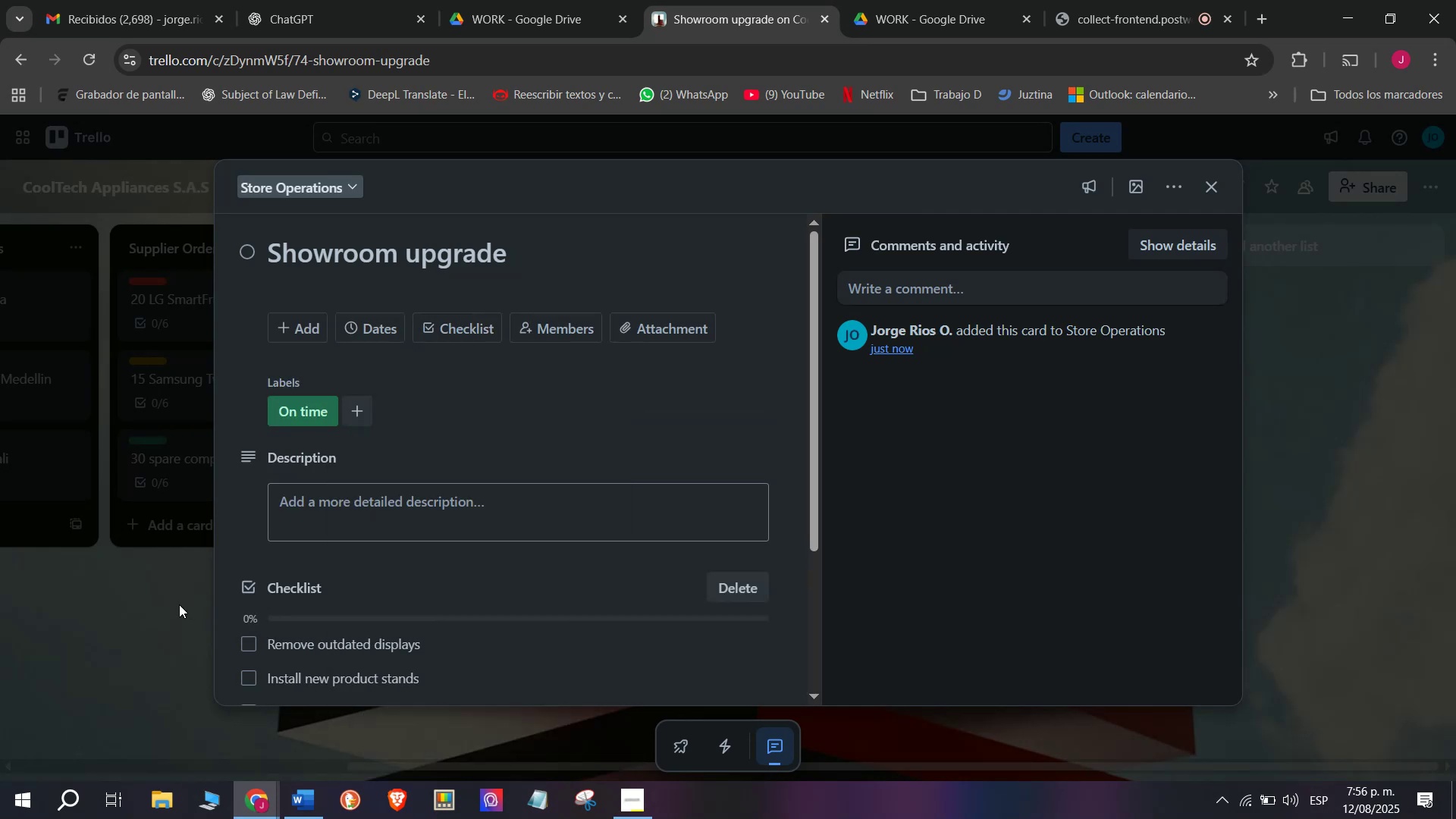 
triple_click([178, 604])
 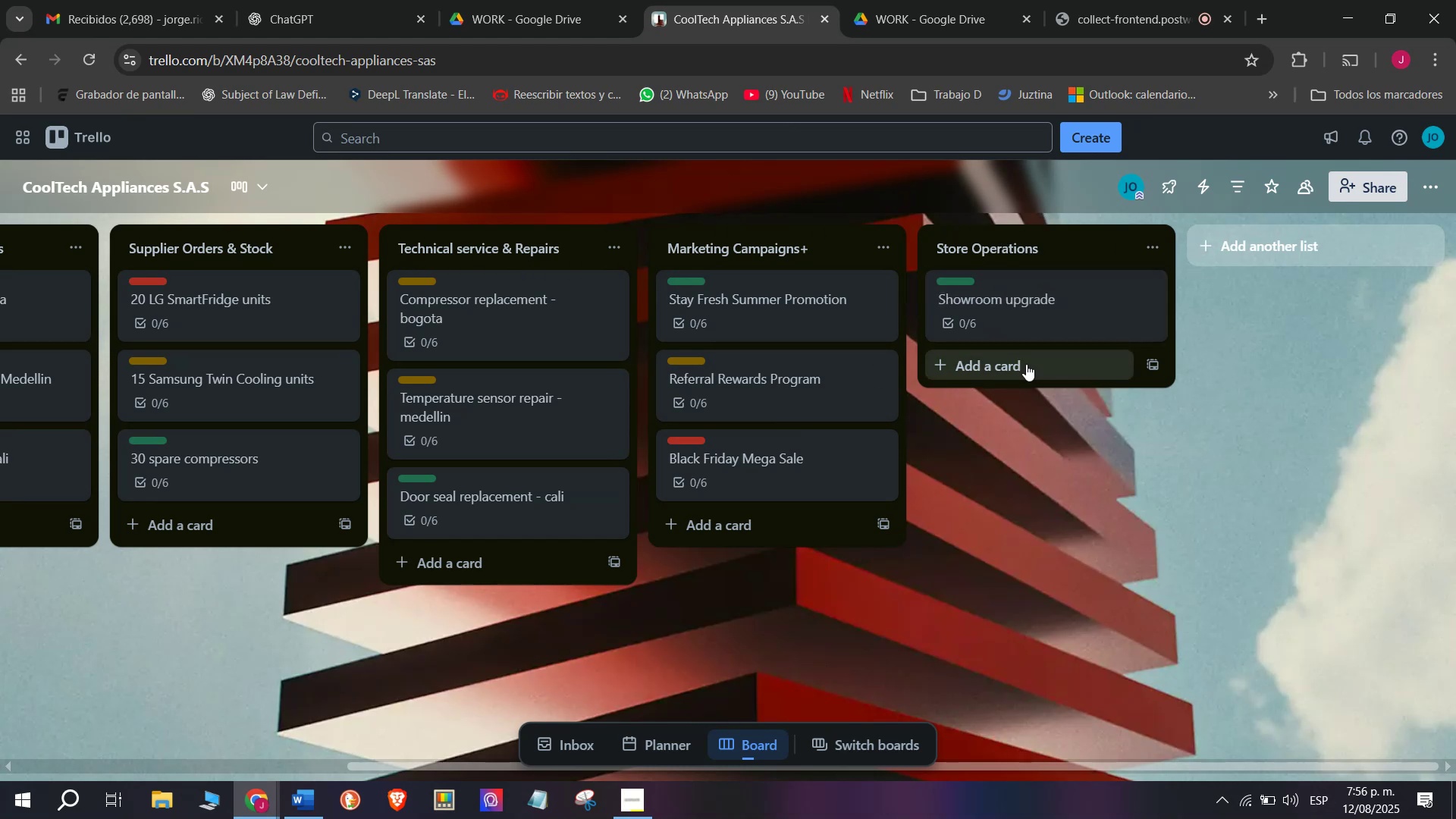 
wait(16.04)
 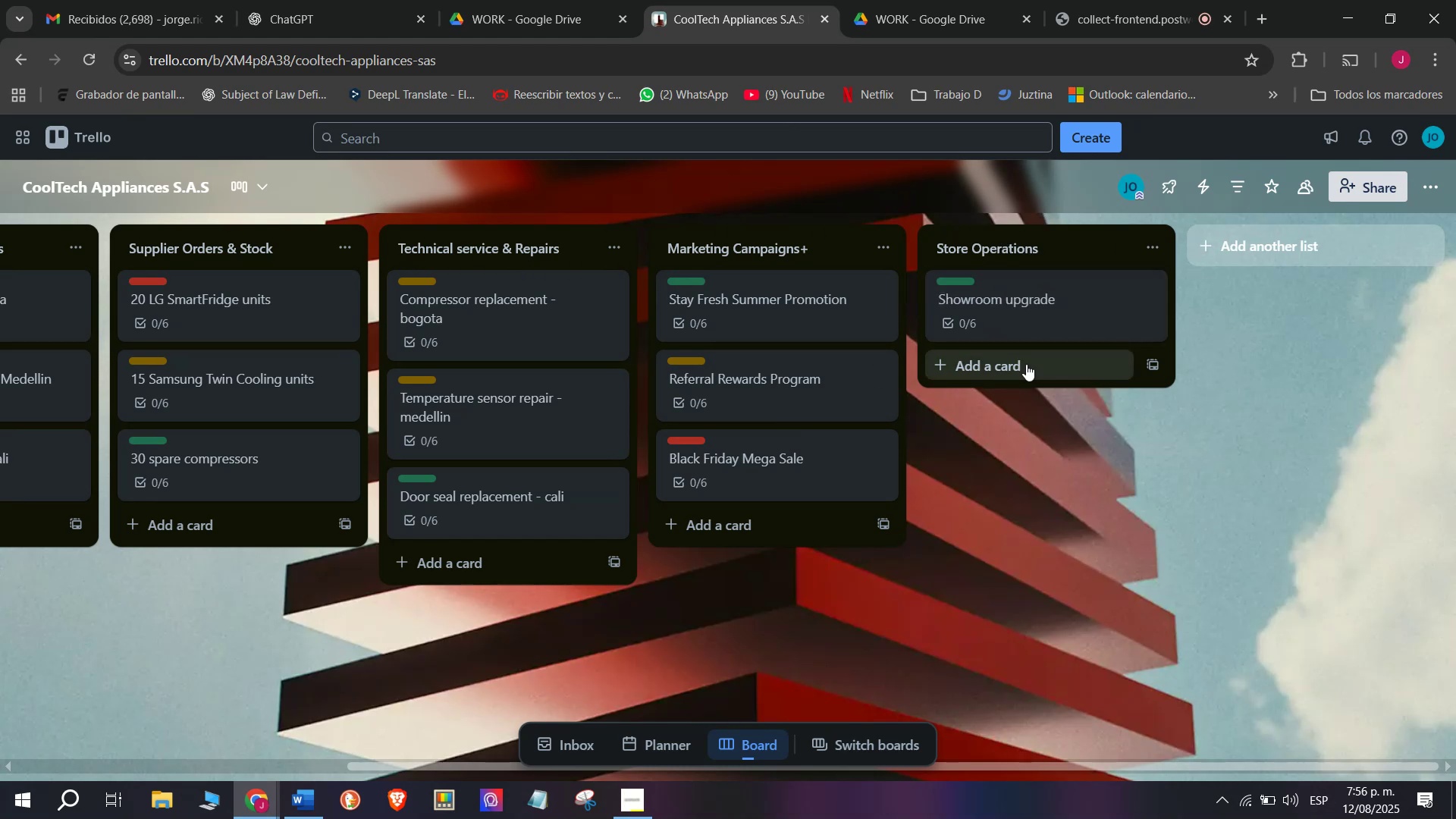 
left_click([1002, 356])
 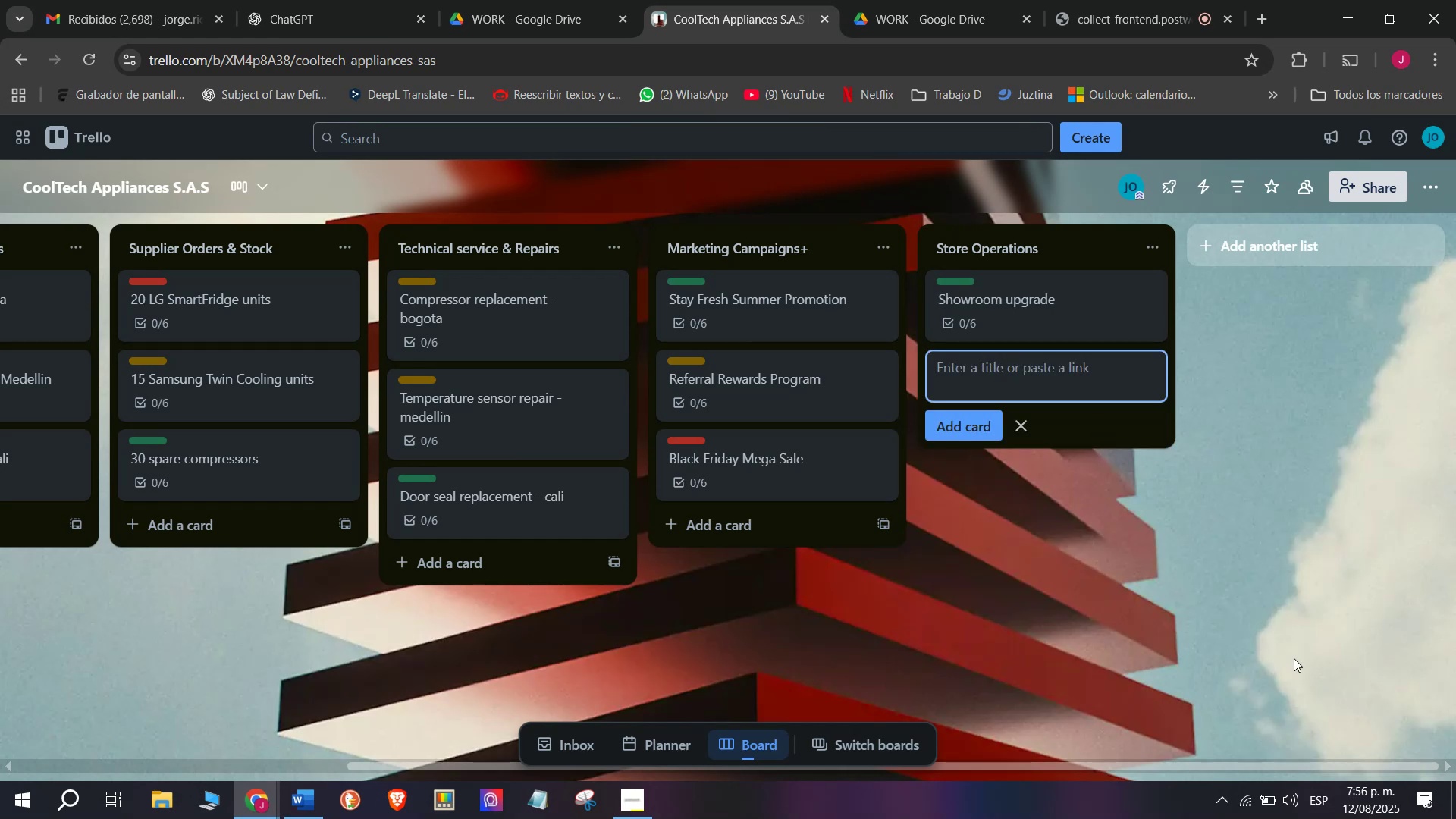 
wait(6.73)
 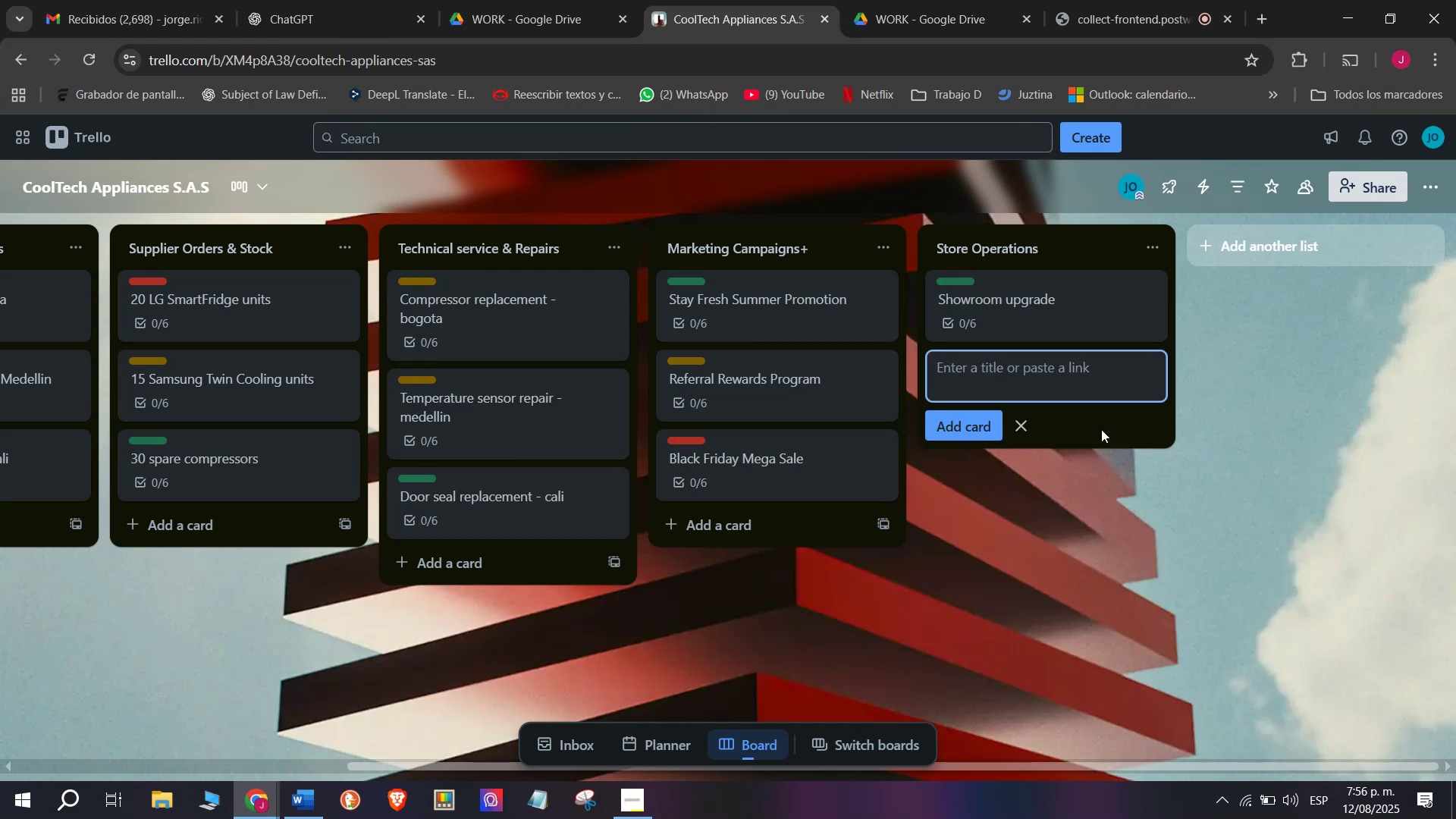 
type(Inventory )
 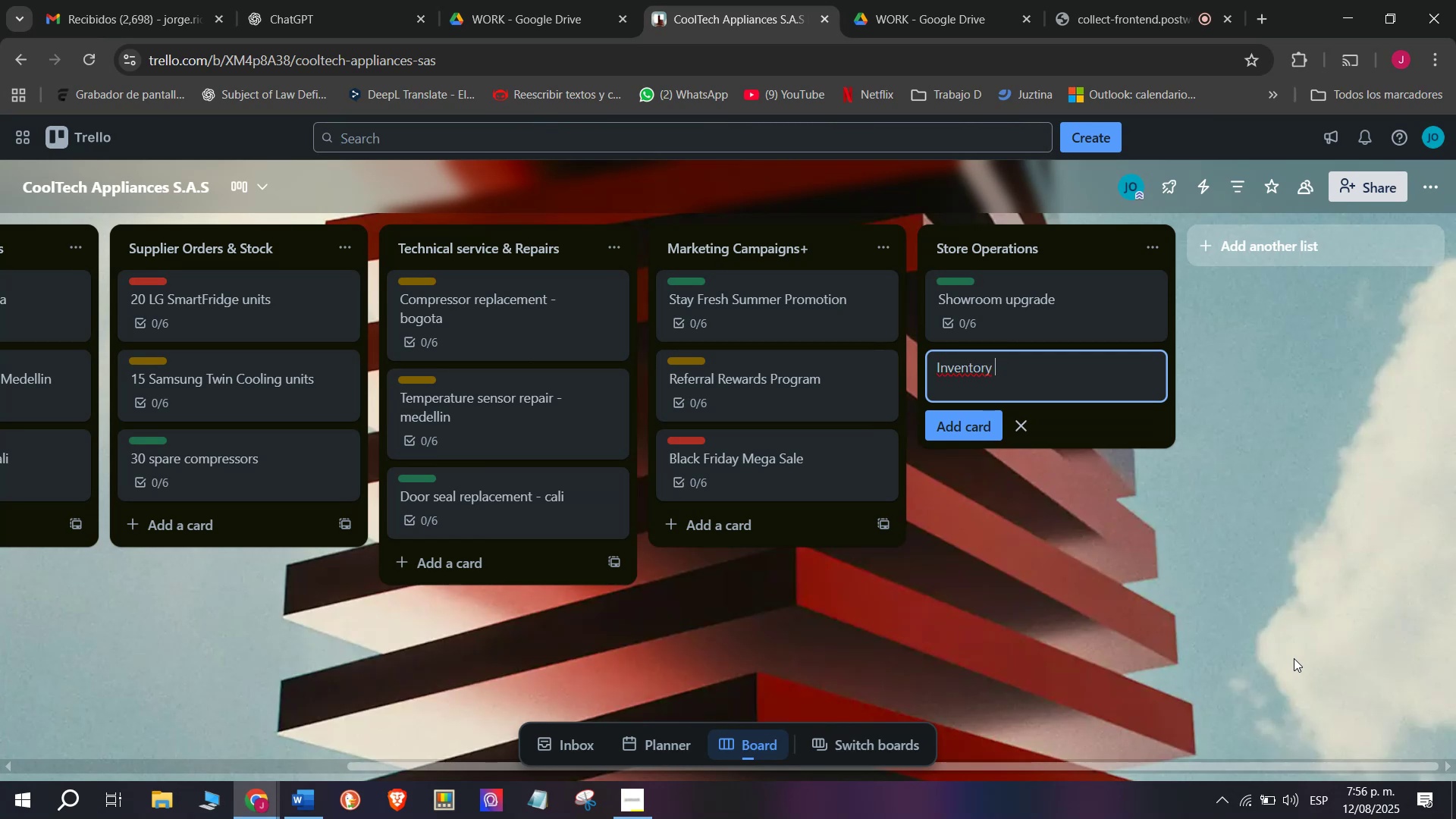 
wait(8.09)
 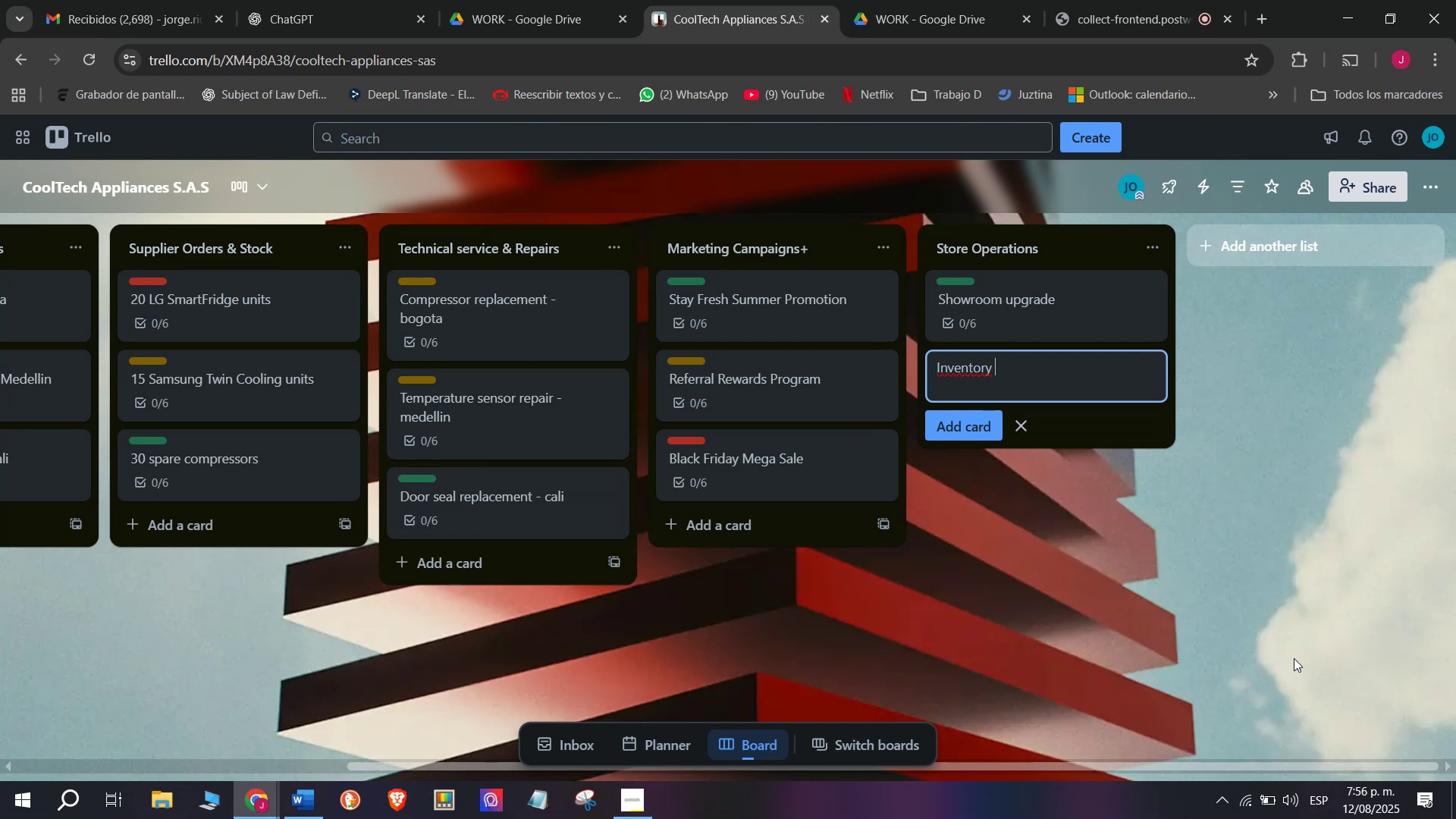 
type(auf)
key(Backspace)
type(dit)
 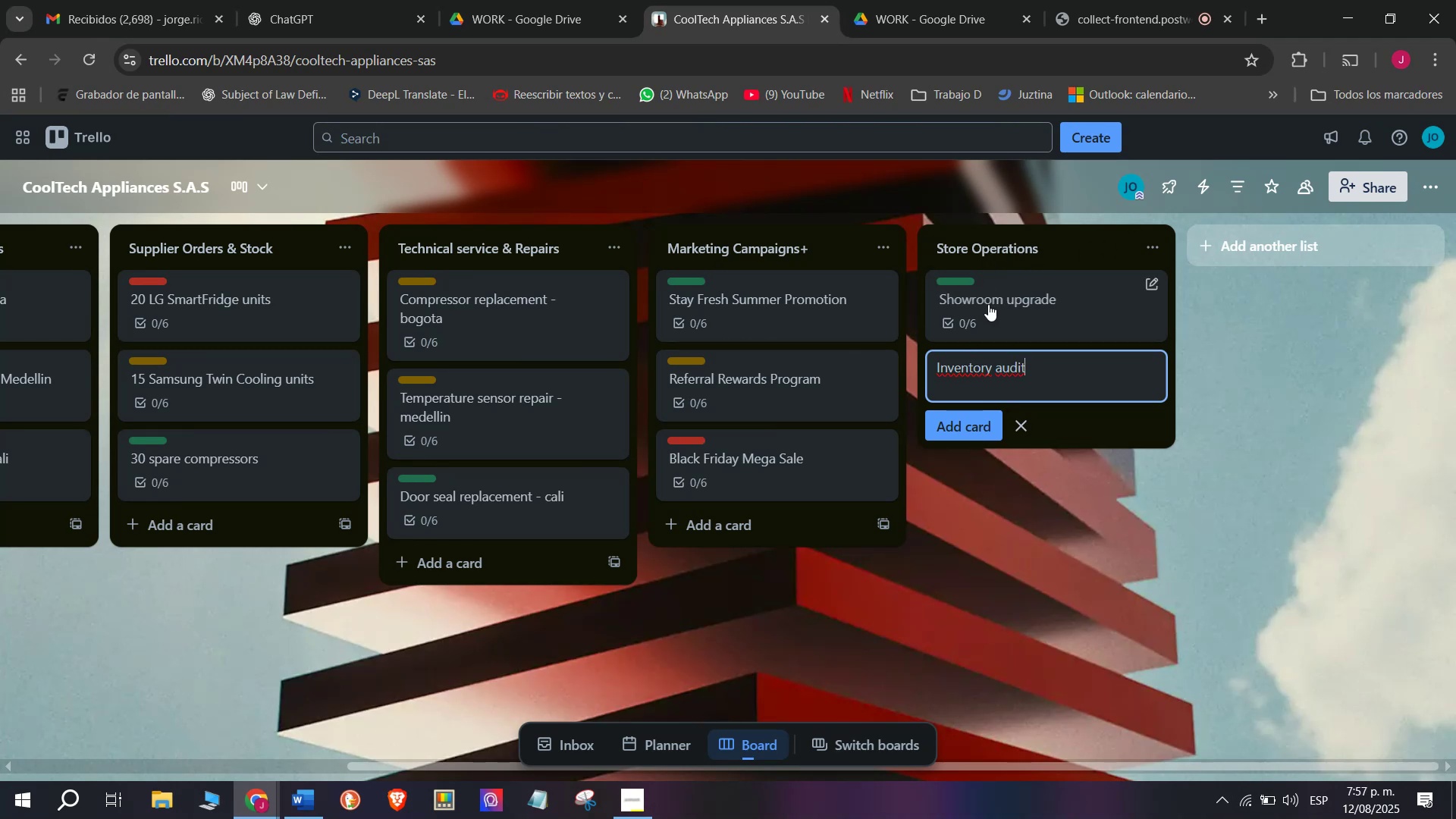 
wait(5.76)
 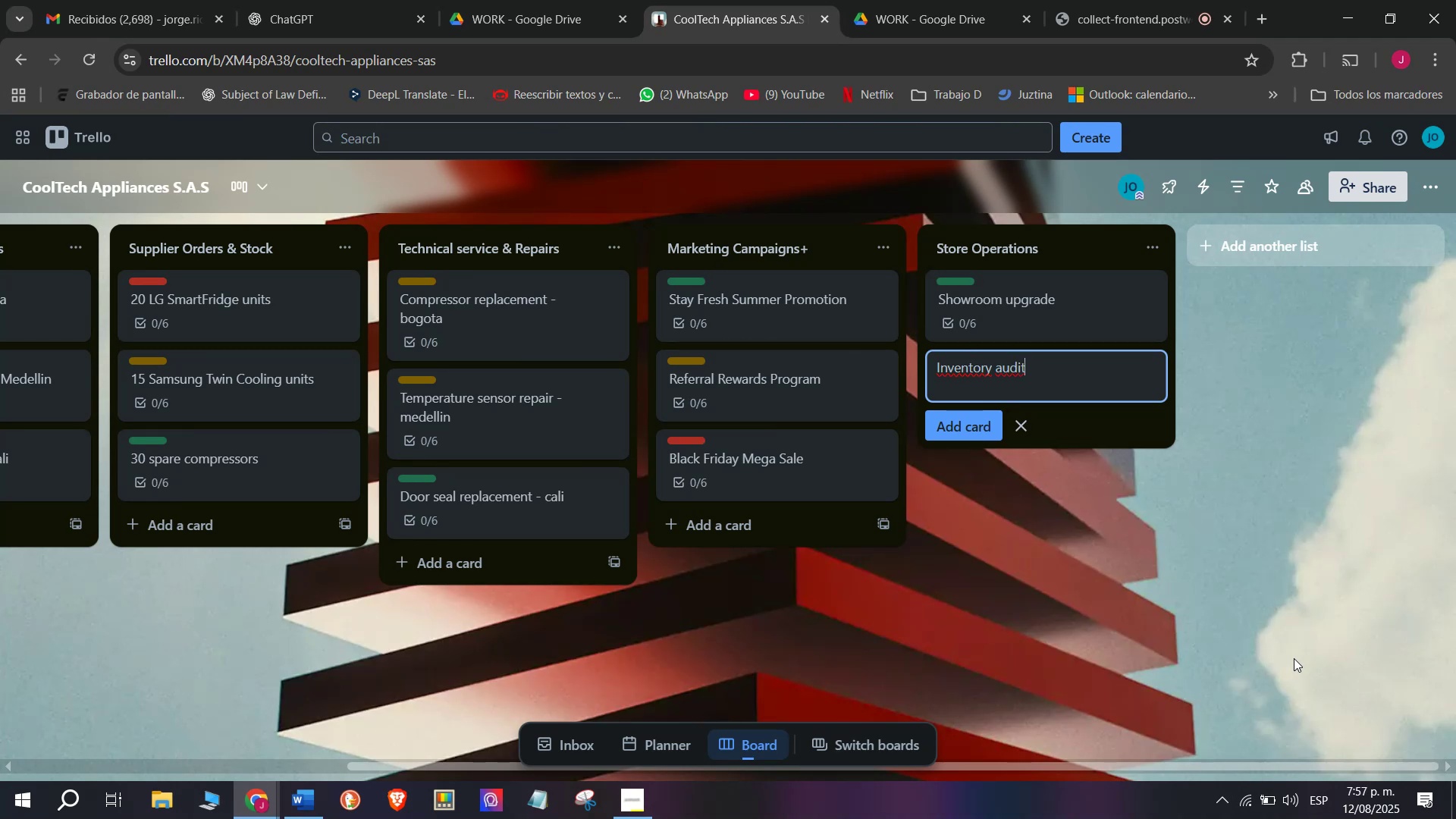 
key(Enter)
 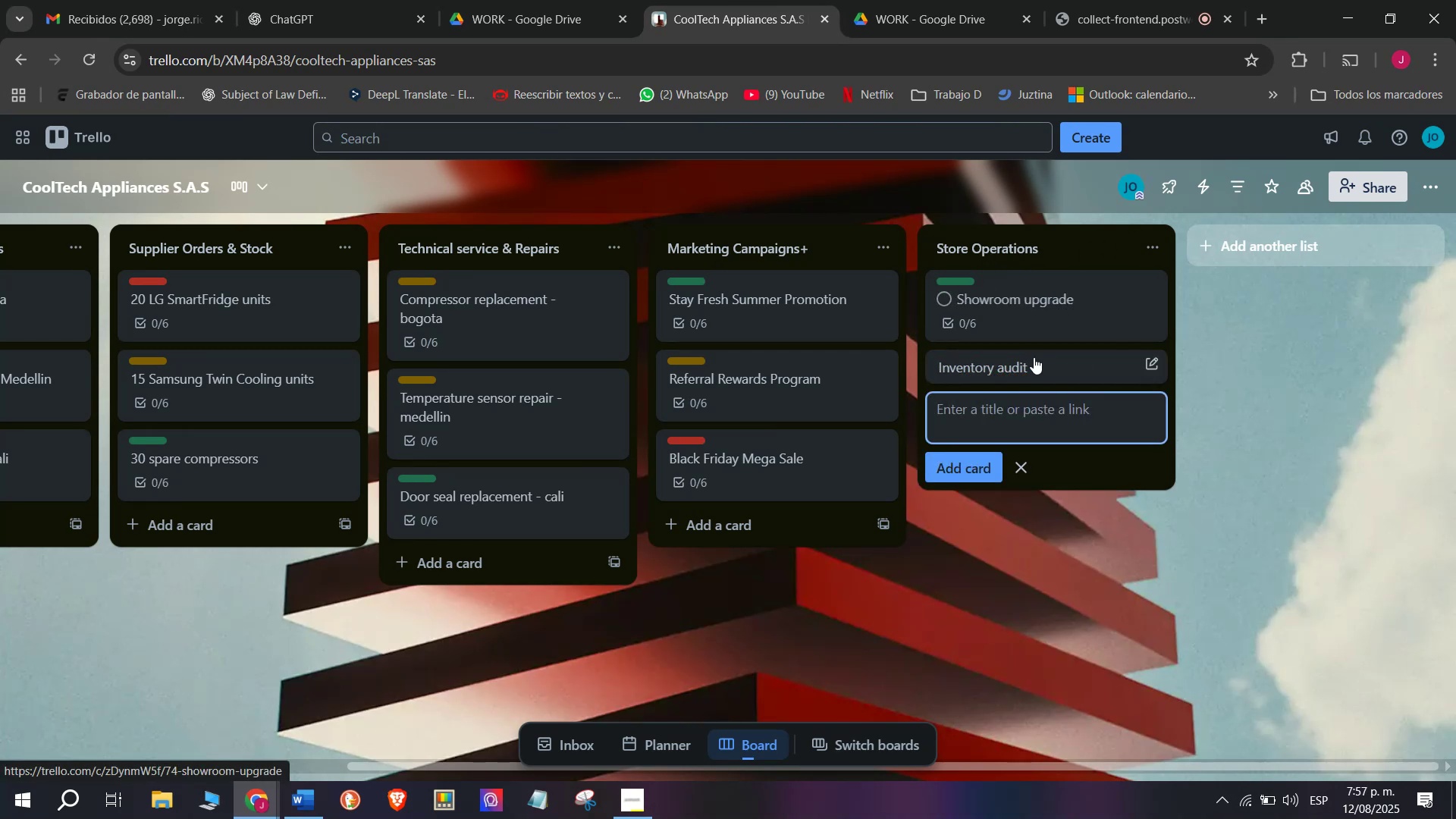 
left_click([1034, 357])
 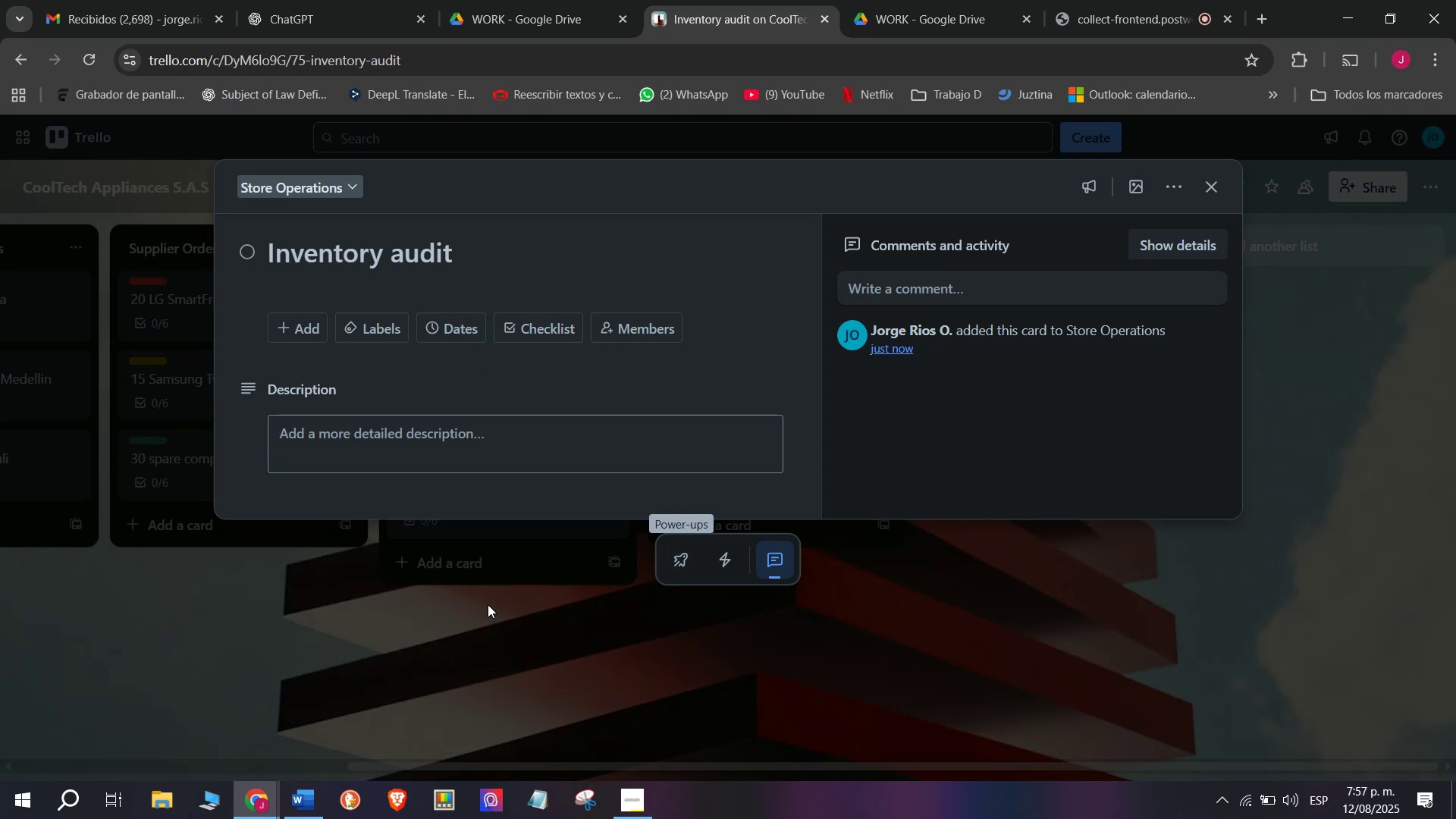 
left_click([545, 325])
 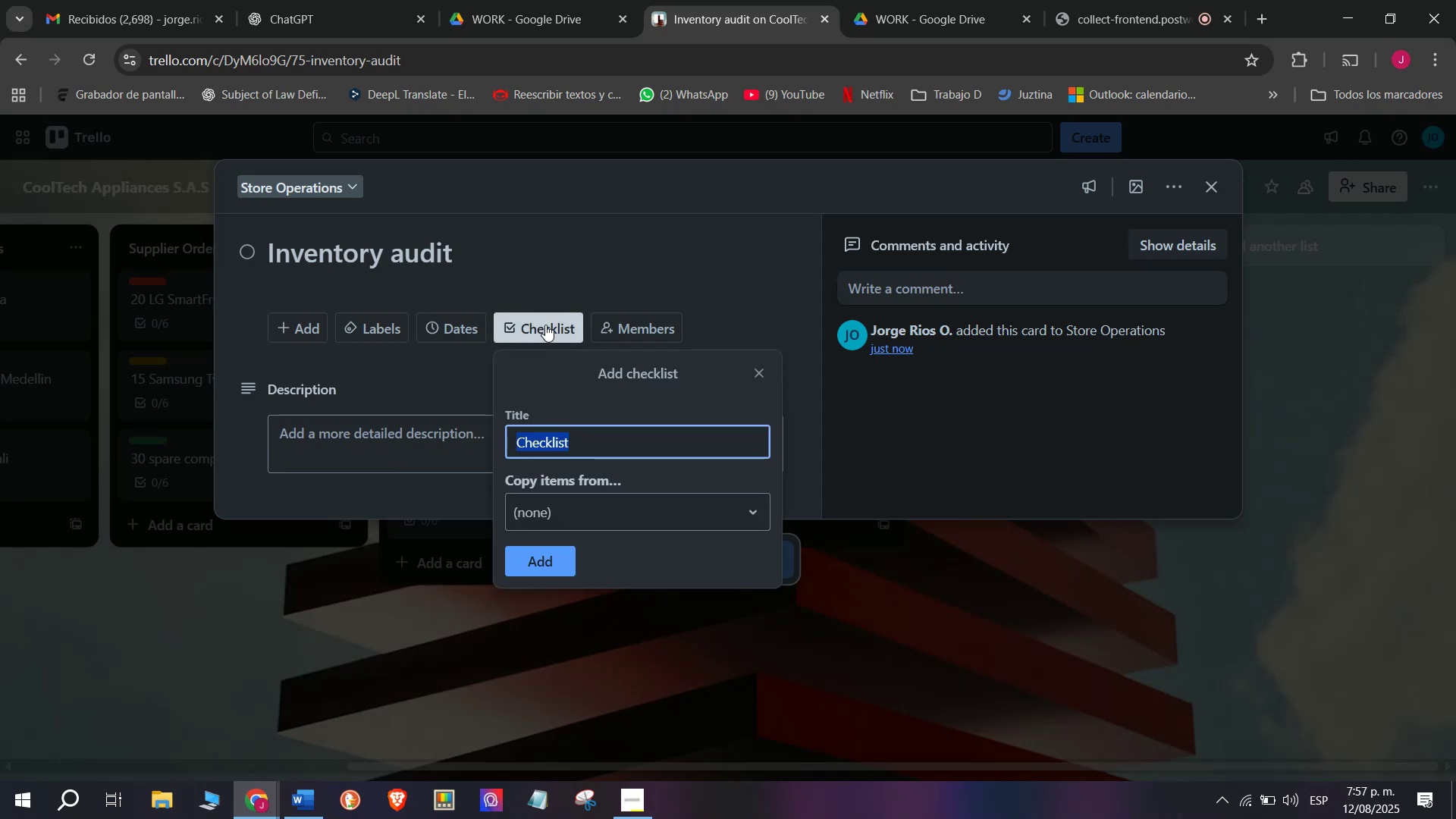 
key(Enter)
 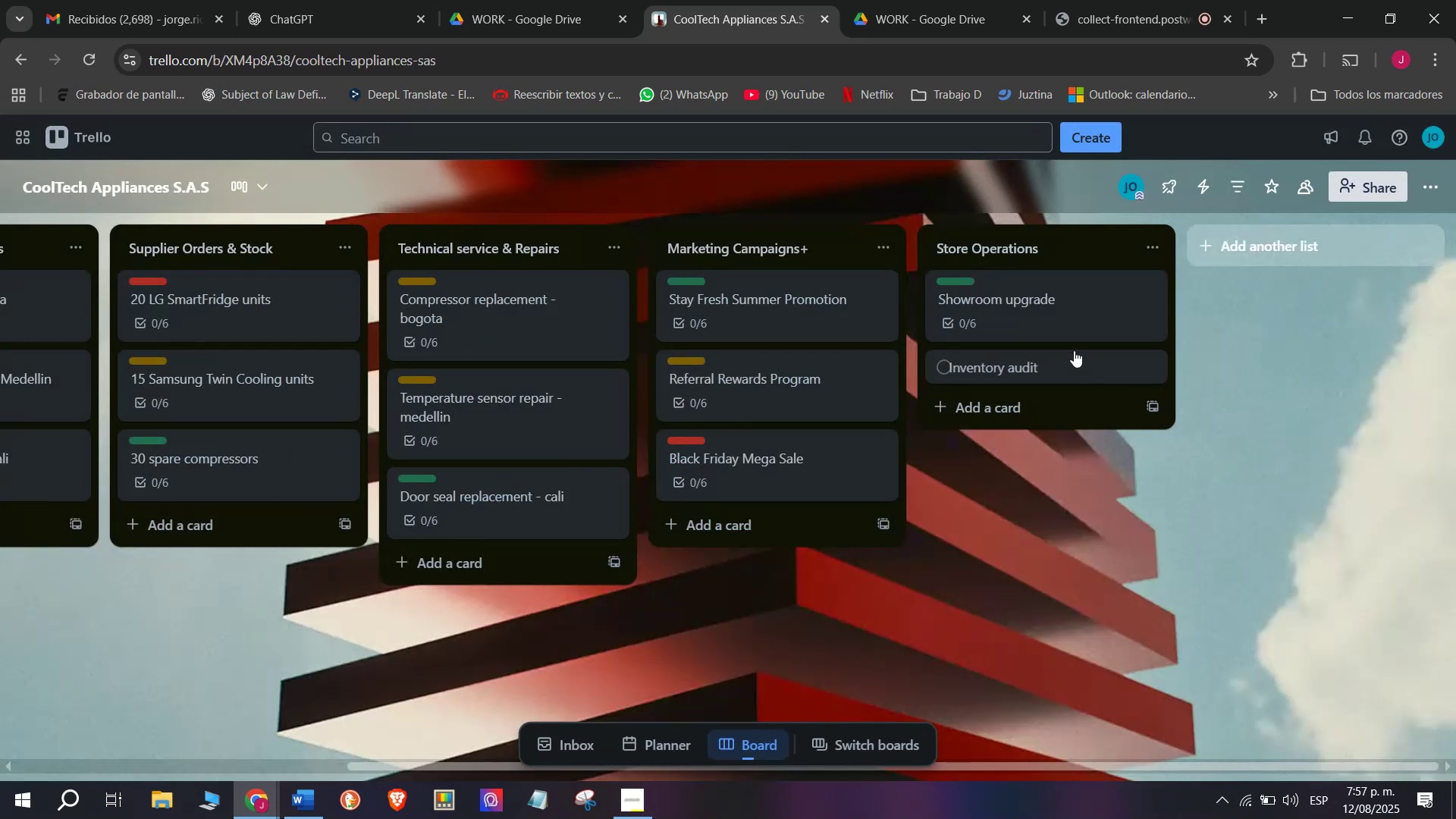 
wait(6.14)
 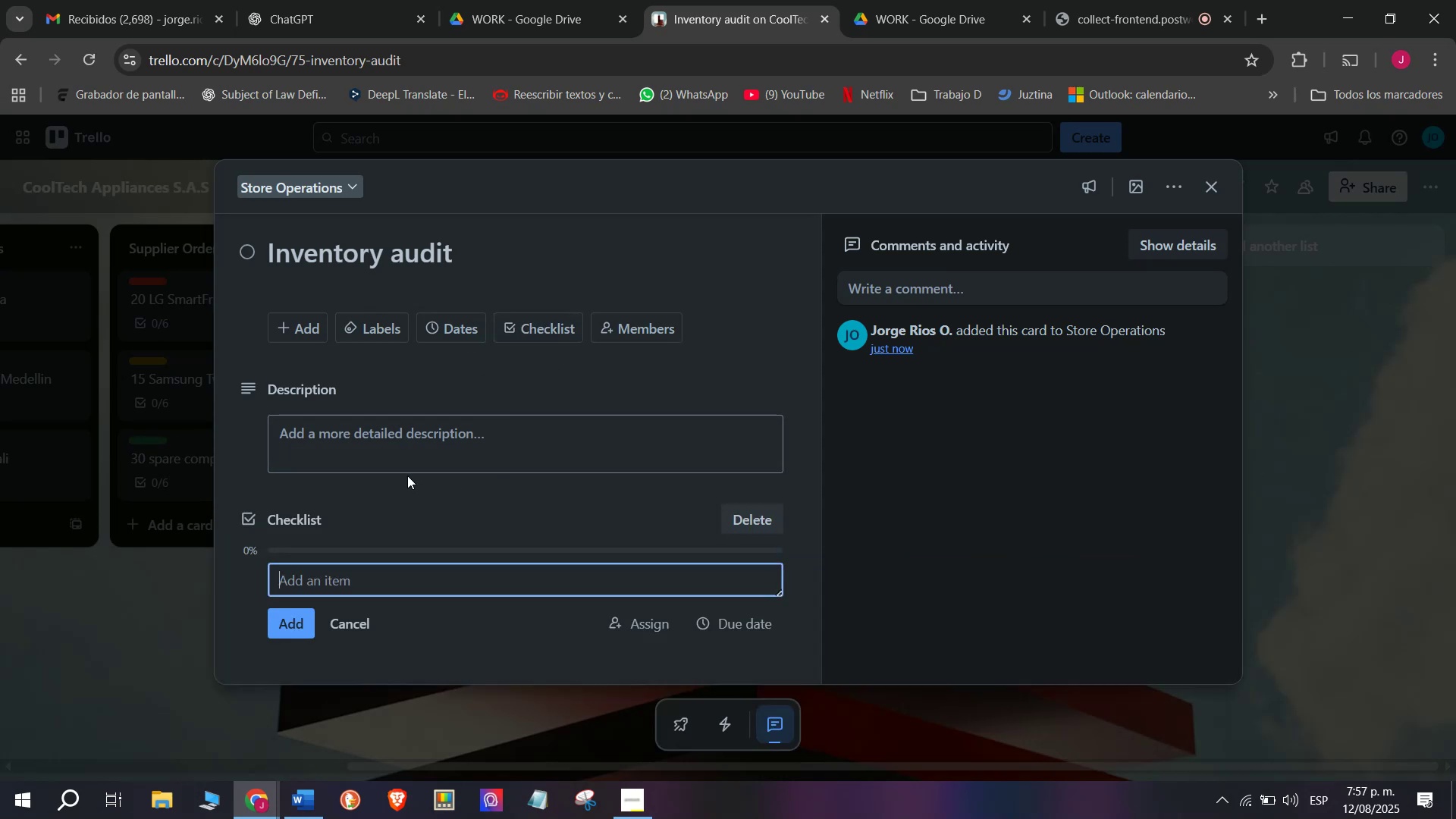 
left_click([1031, 372])
 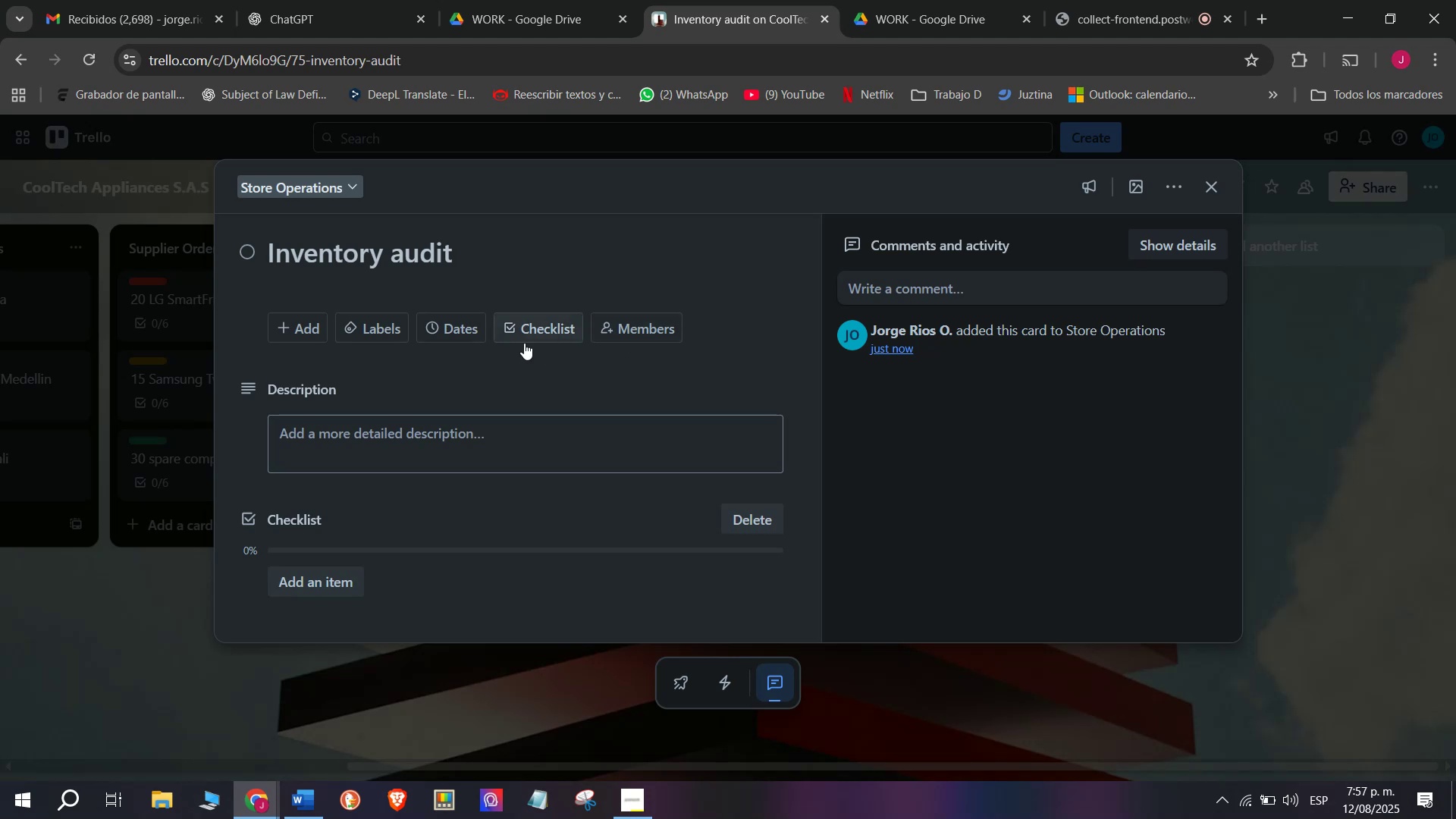 
left_click([525, 327])
 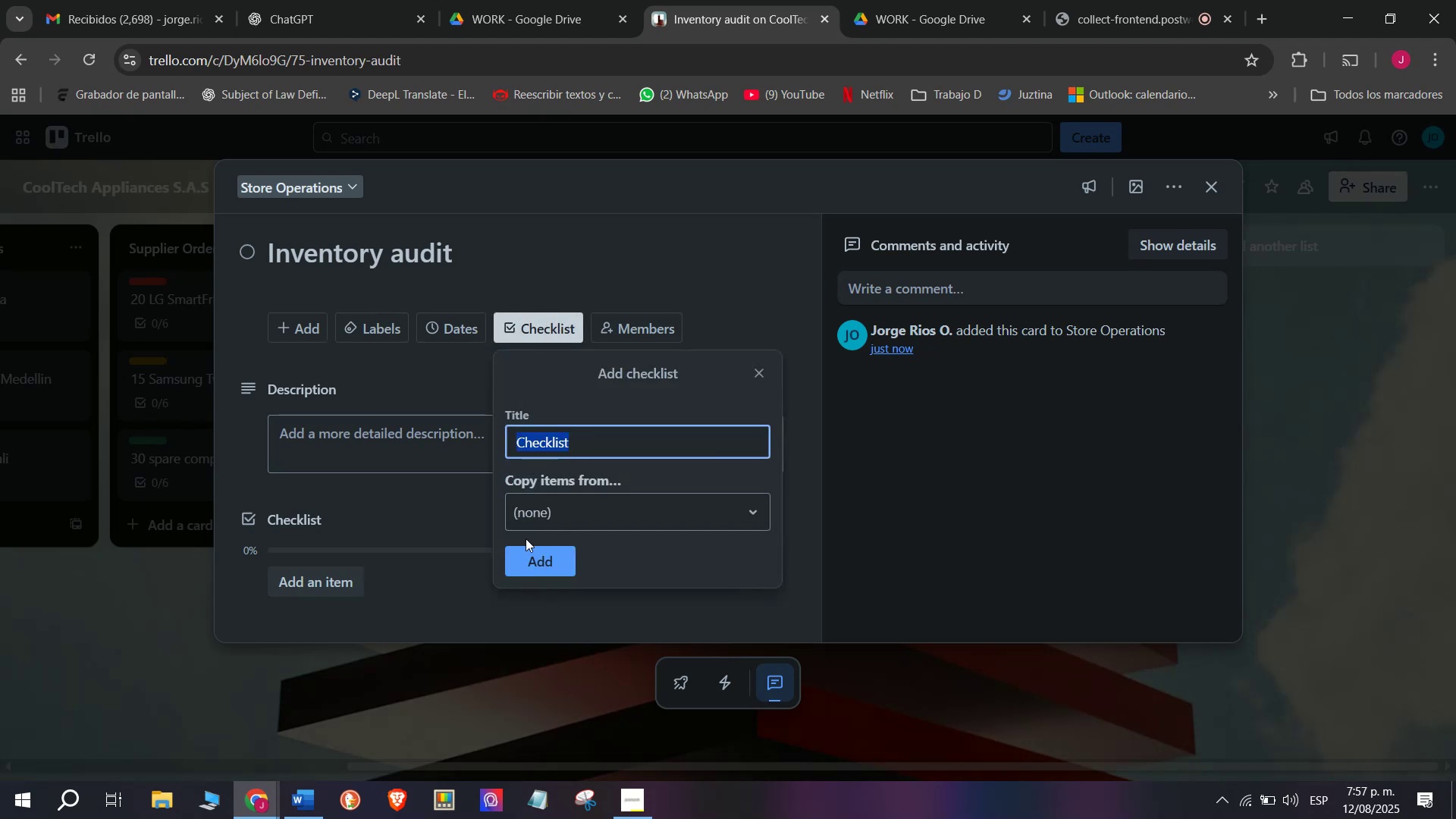 
left_click([527, 554])
 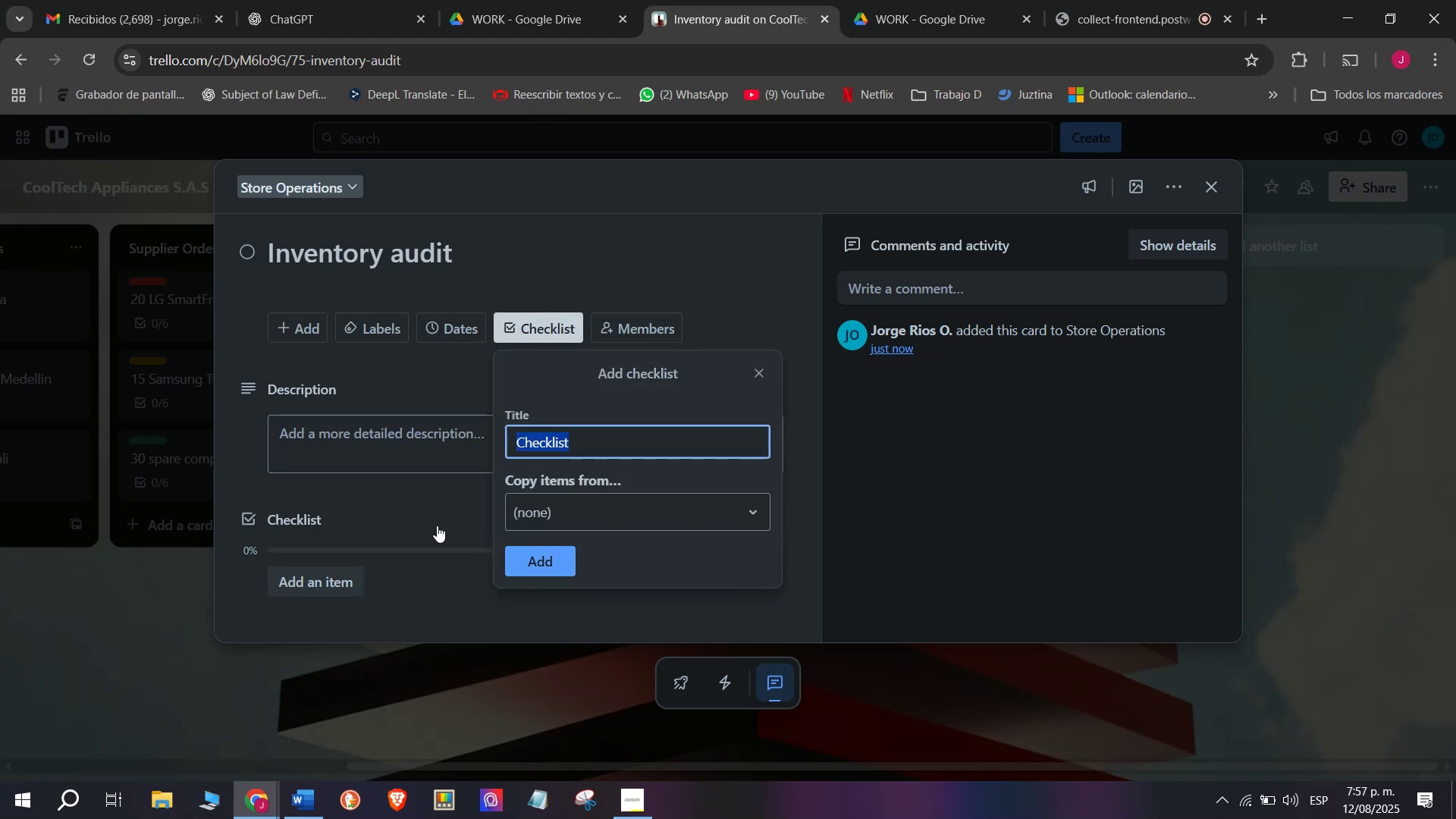 
scroll: coordinate [437, 526], scroll_direction: down, amount: 3.0
 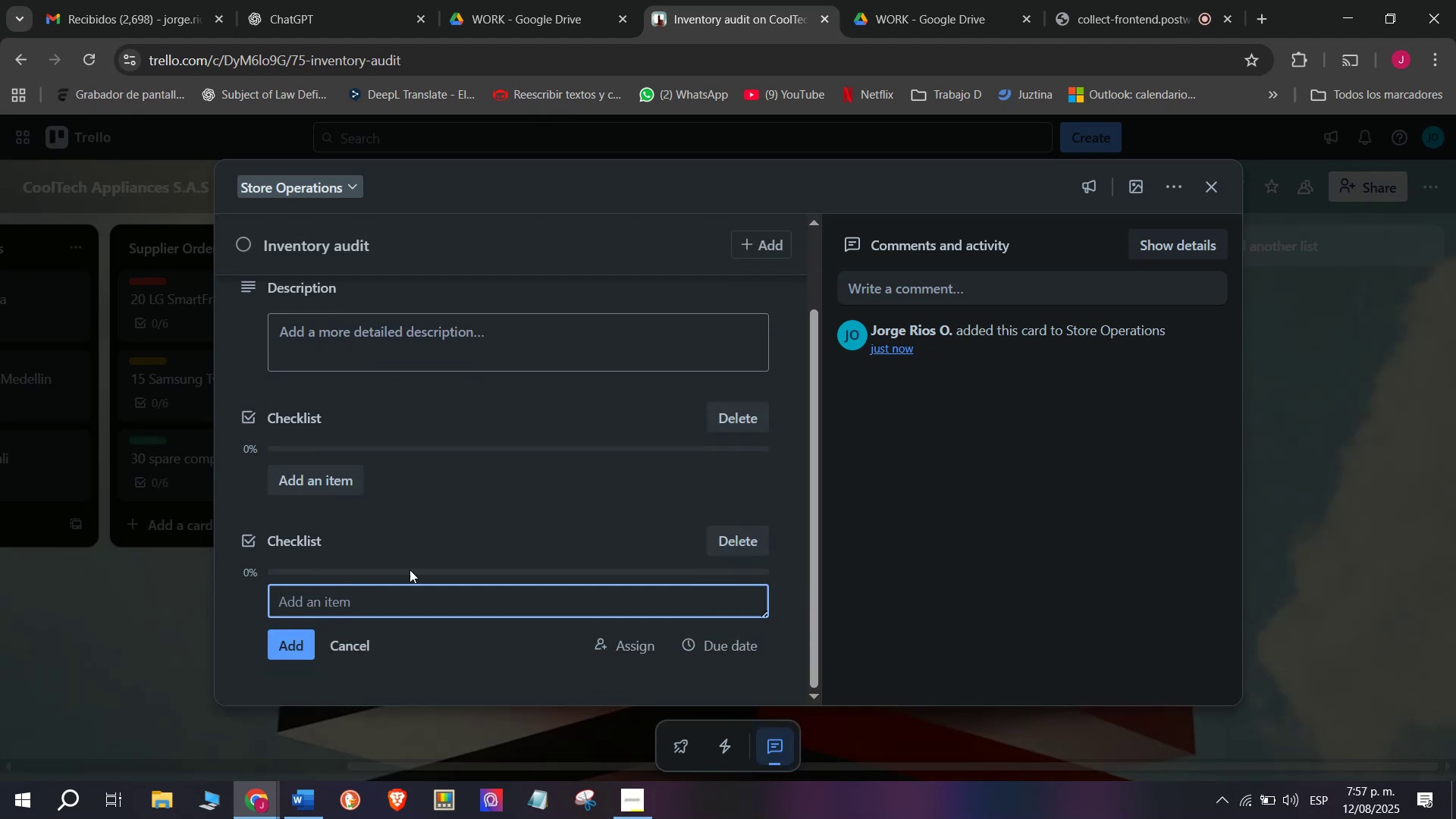 
left_click([733, 542])
 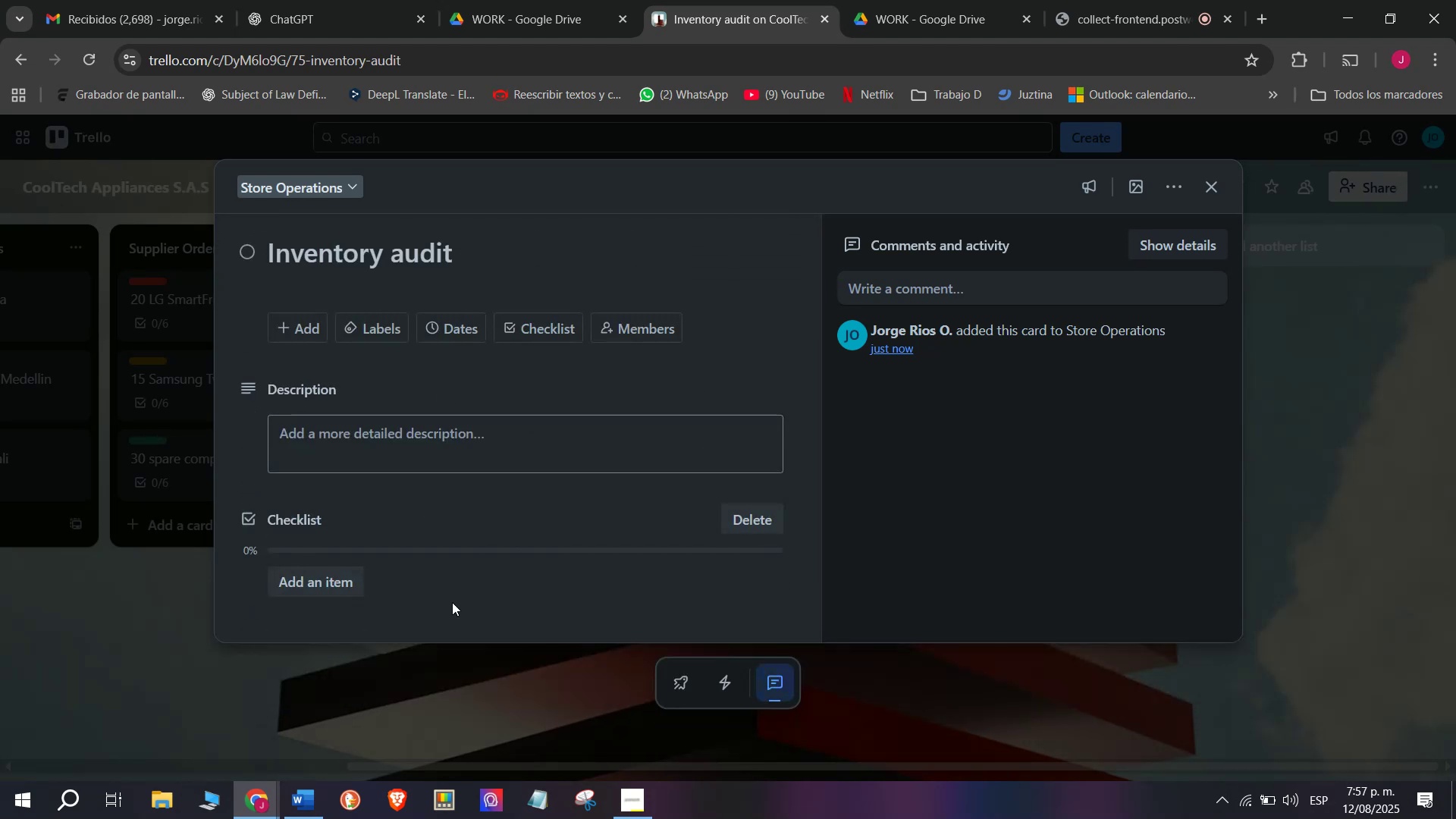 
left_click([343, 581])
 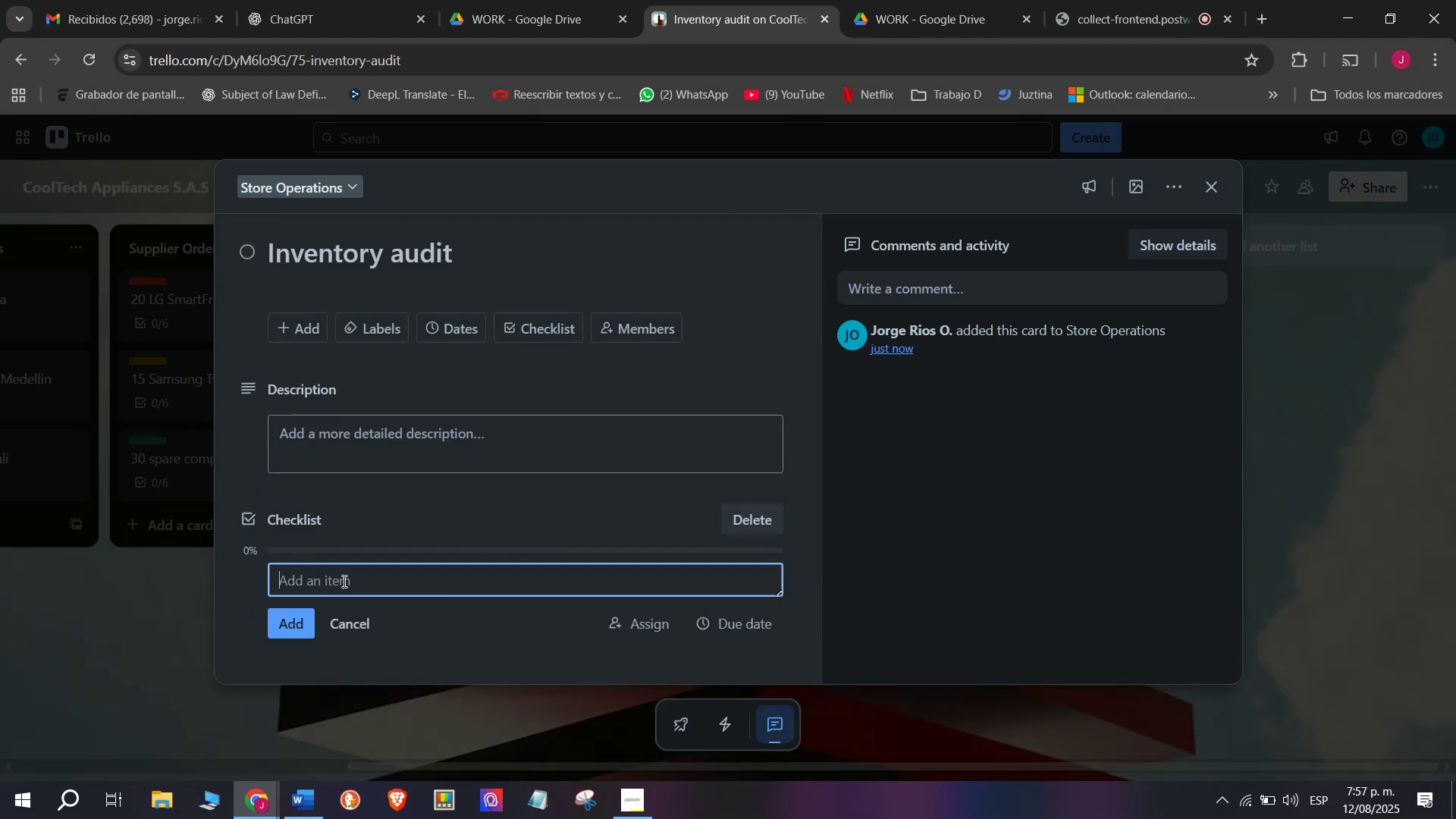 
type(Count all units)
 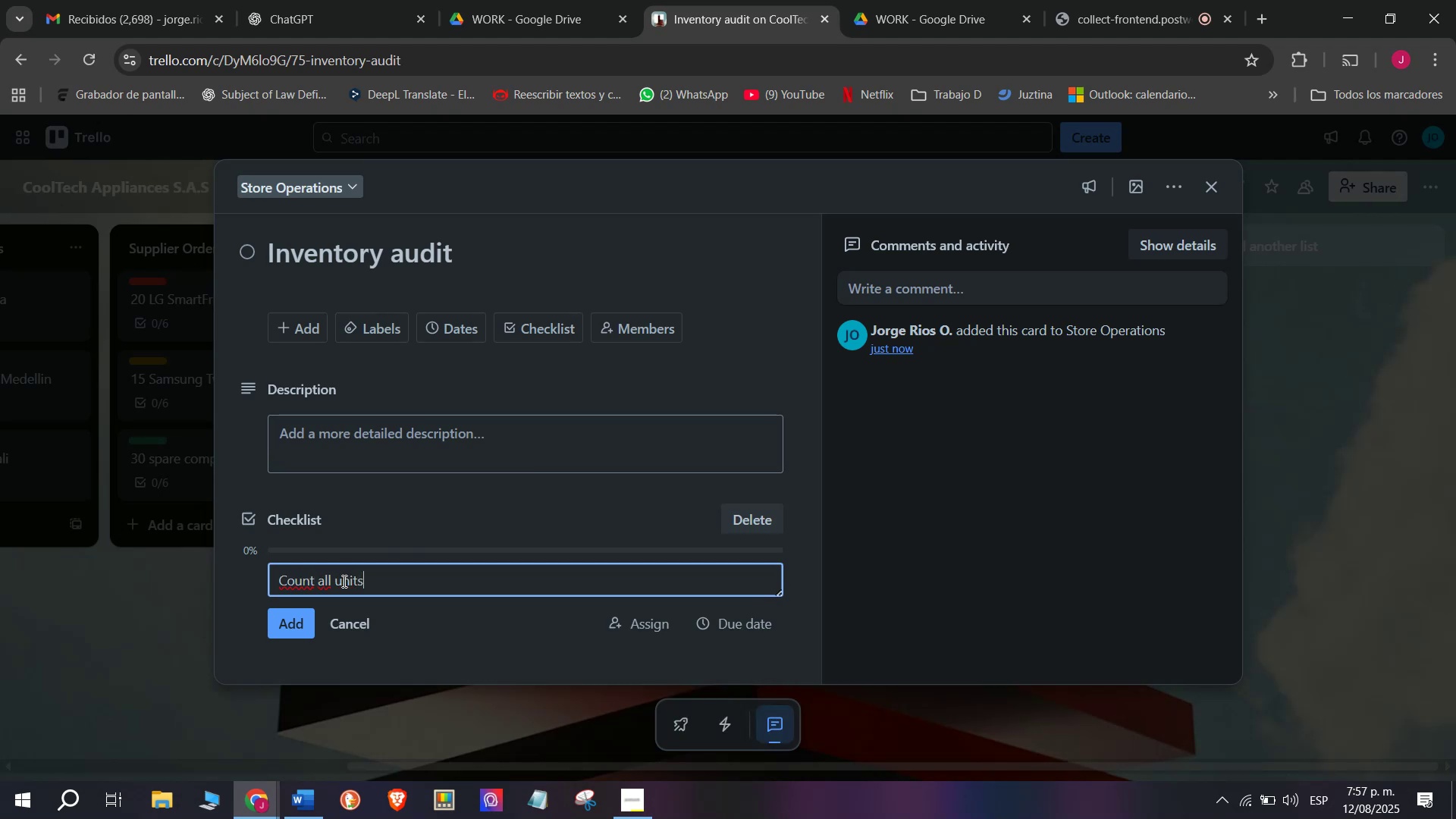 
key(Enter)
 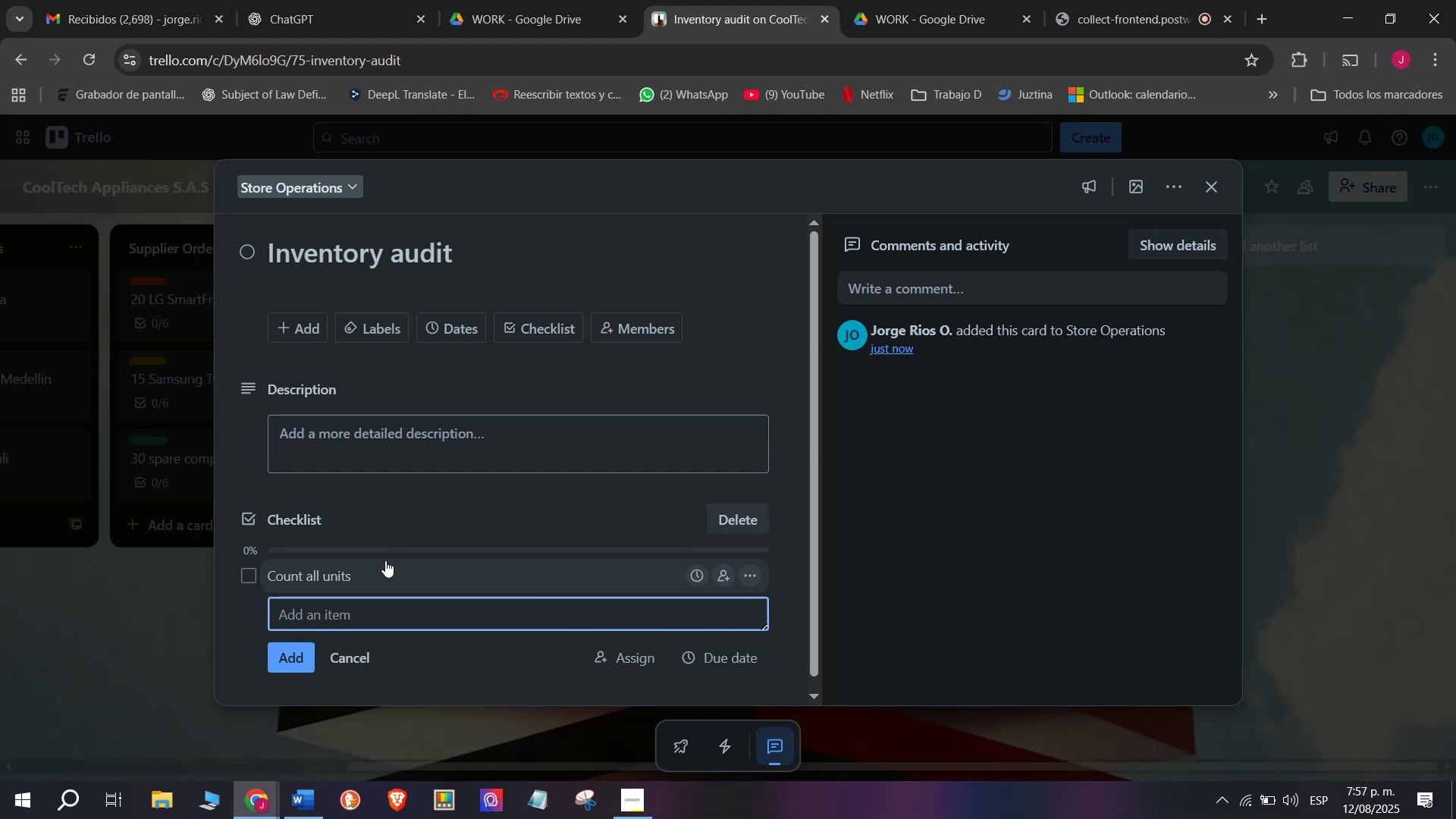 
wait(5.46)
 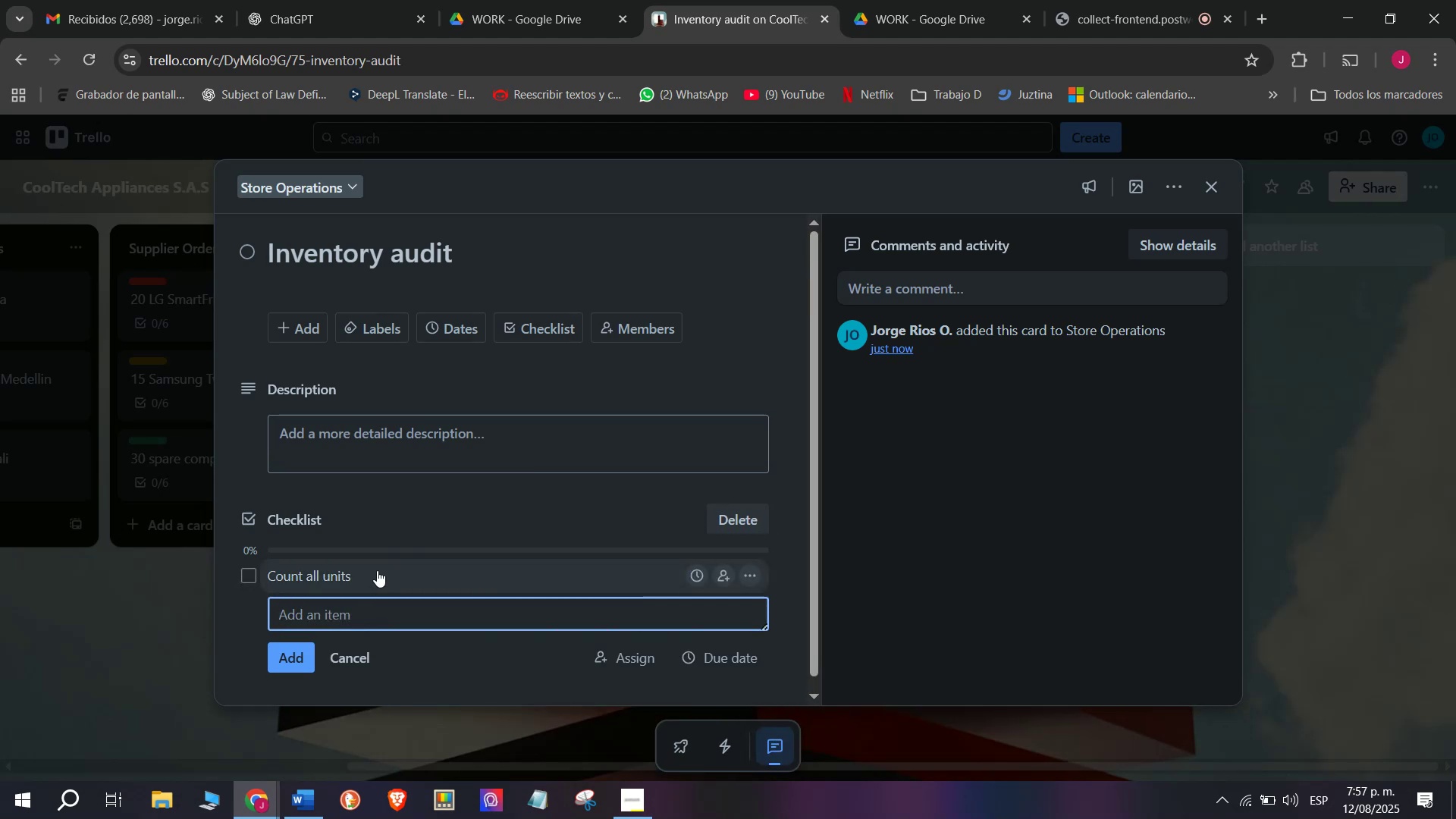 
key(CapsLock)
 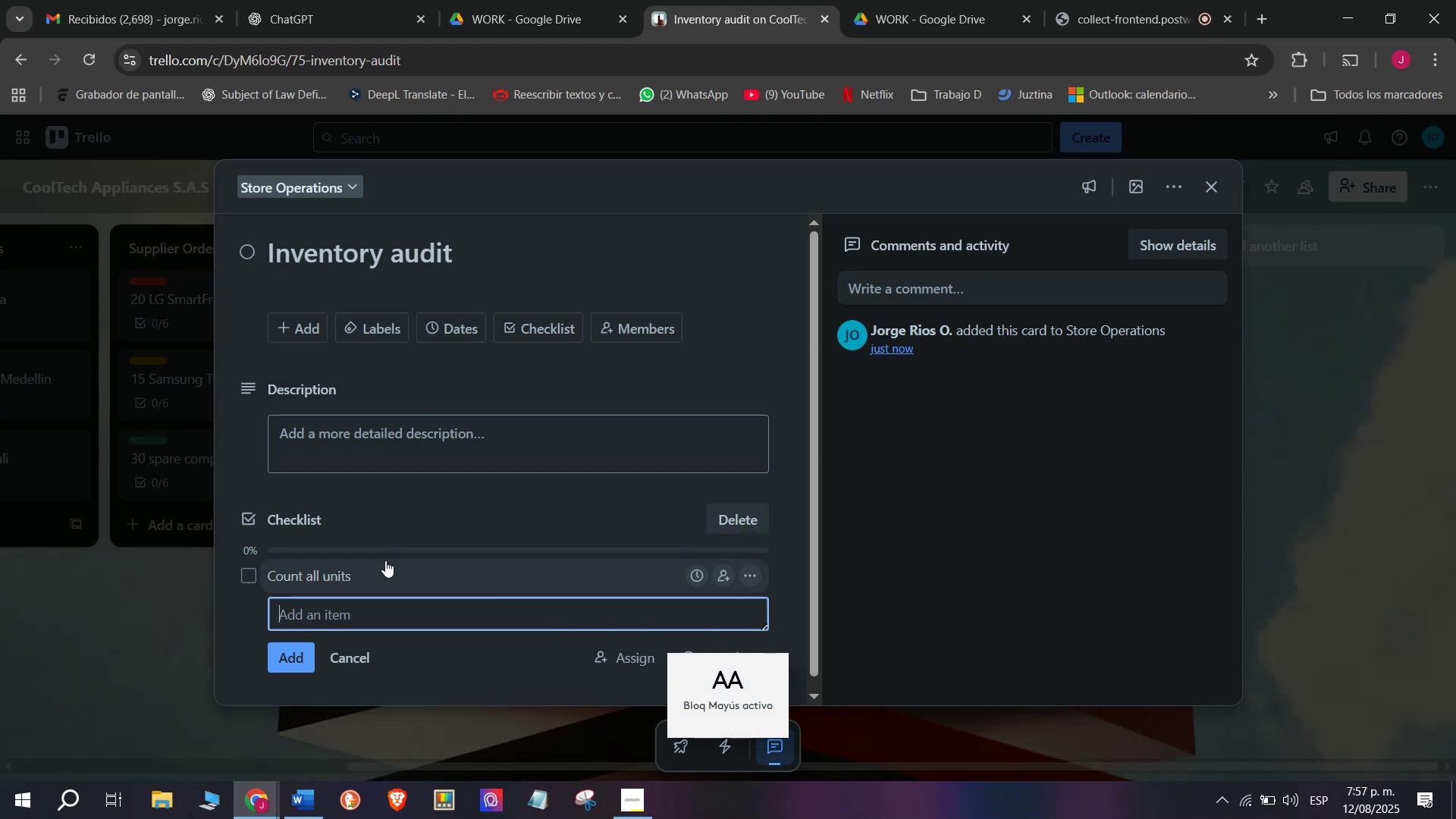 
key(CapsLock)
 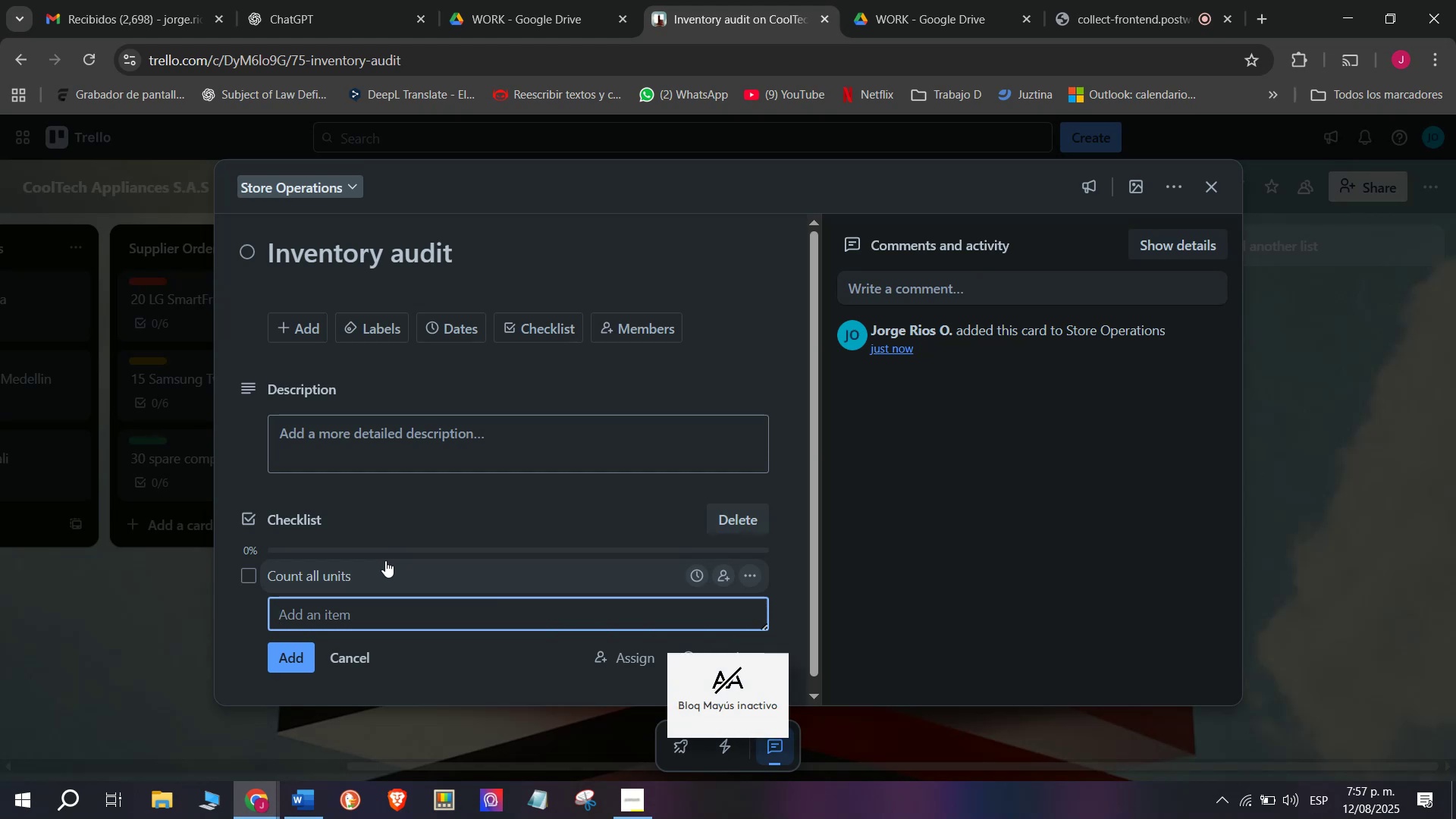 
key(CapsLock)
 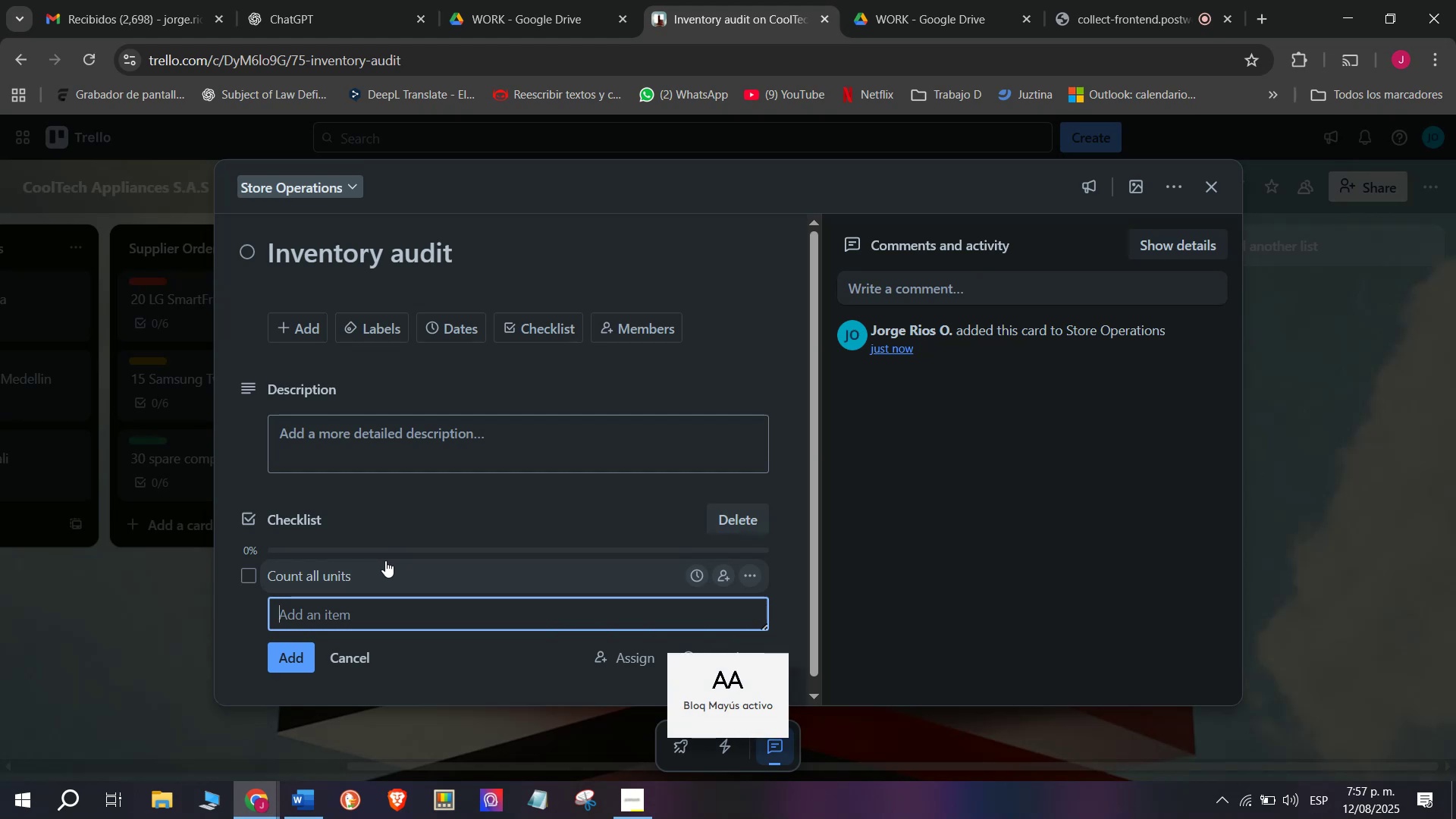 
key(CapsLock)
 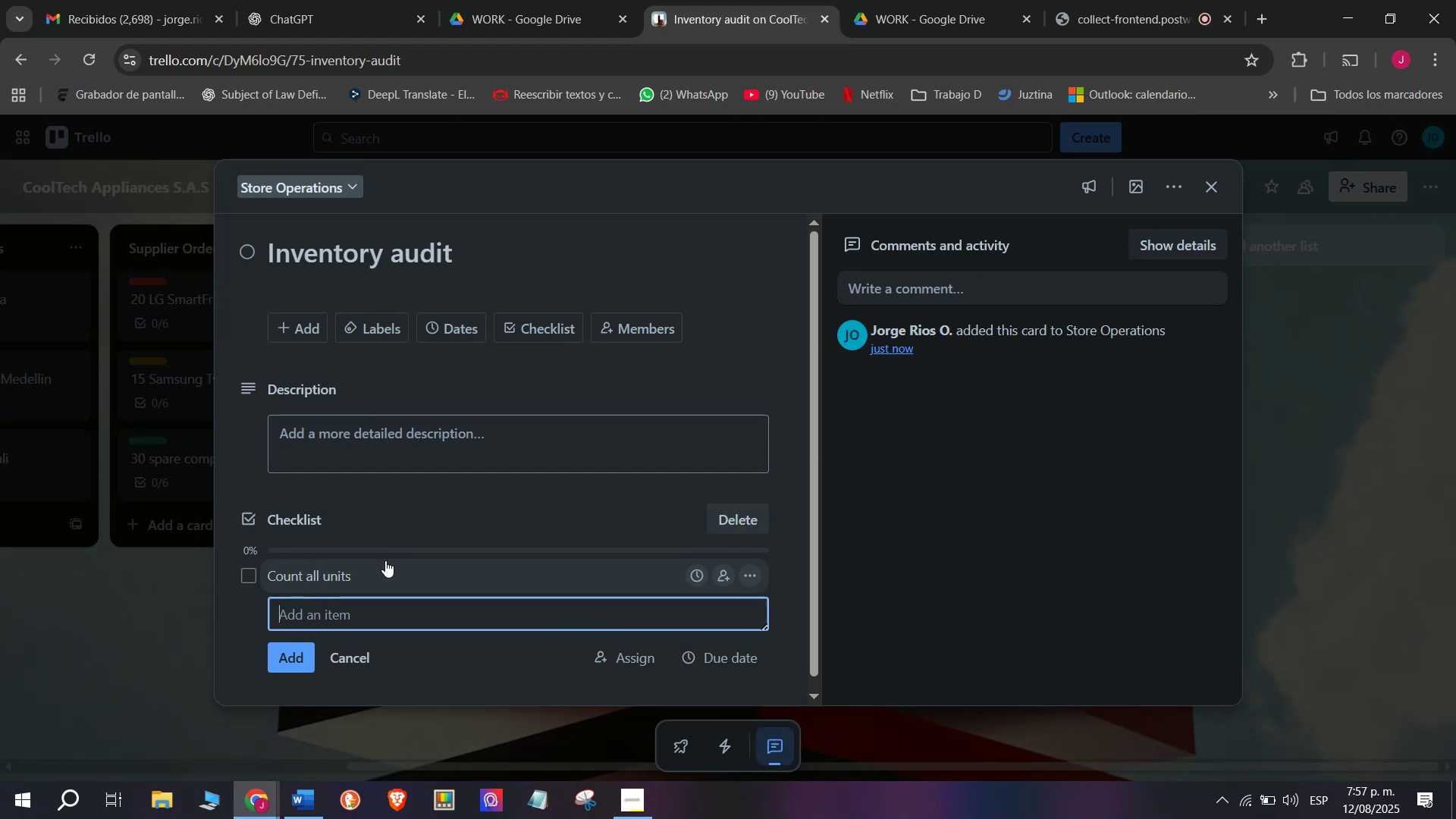 
wait(5.27)
 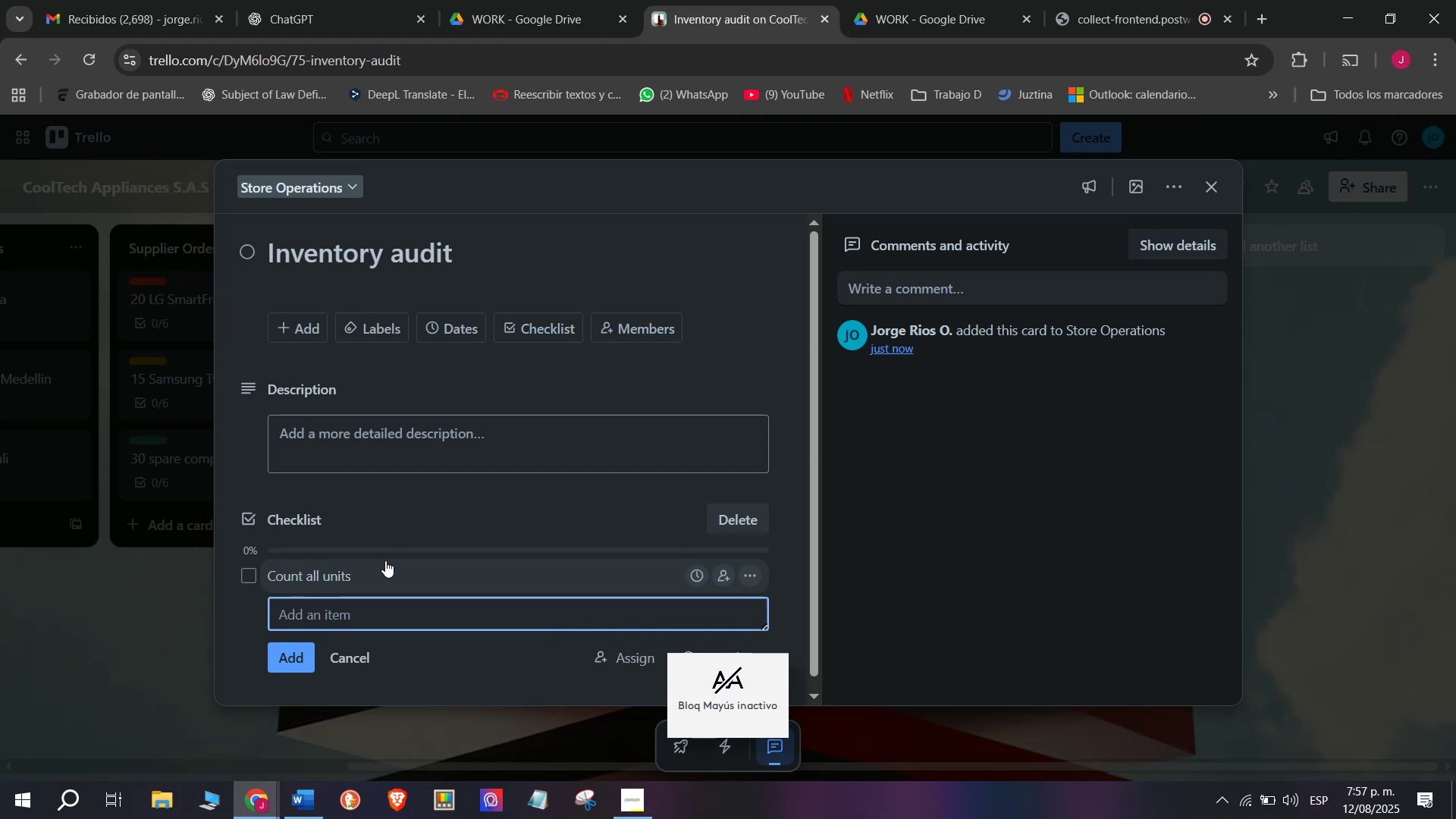 
type(Verify product conditional)
key(Backspace)
key(Backspace)
type(d)
key(Backspace)
type(s)
 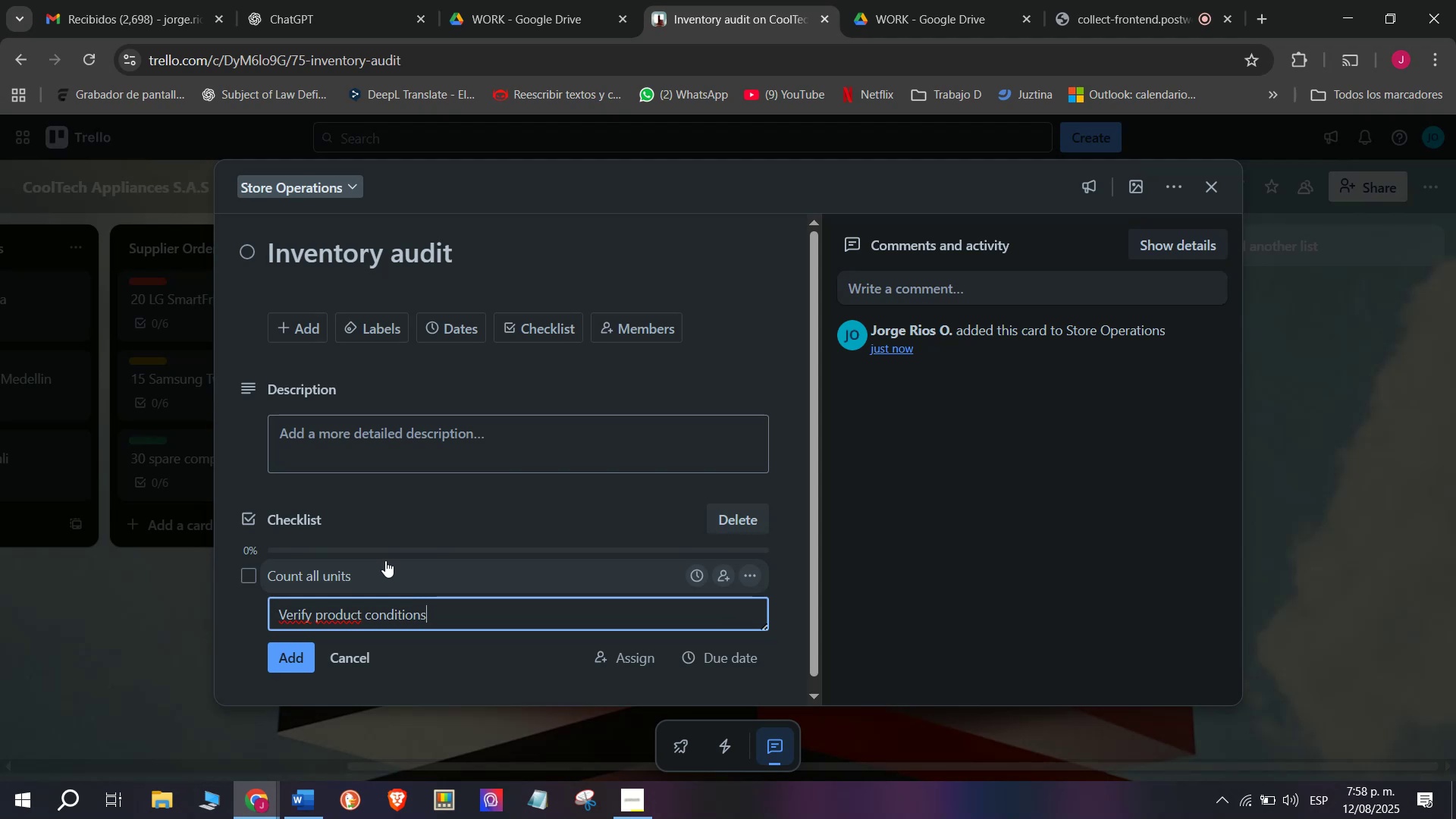 
key(Enter)
 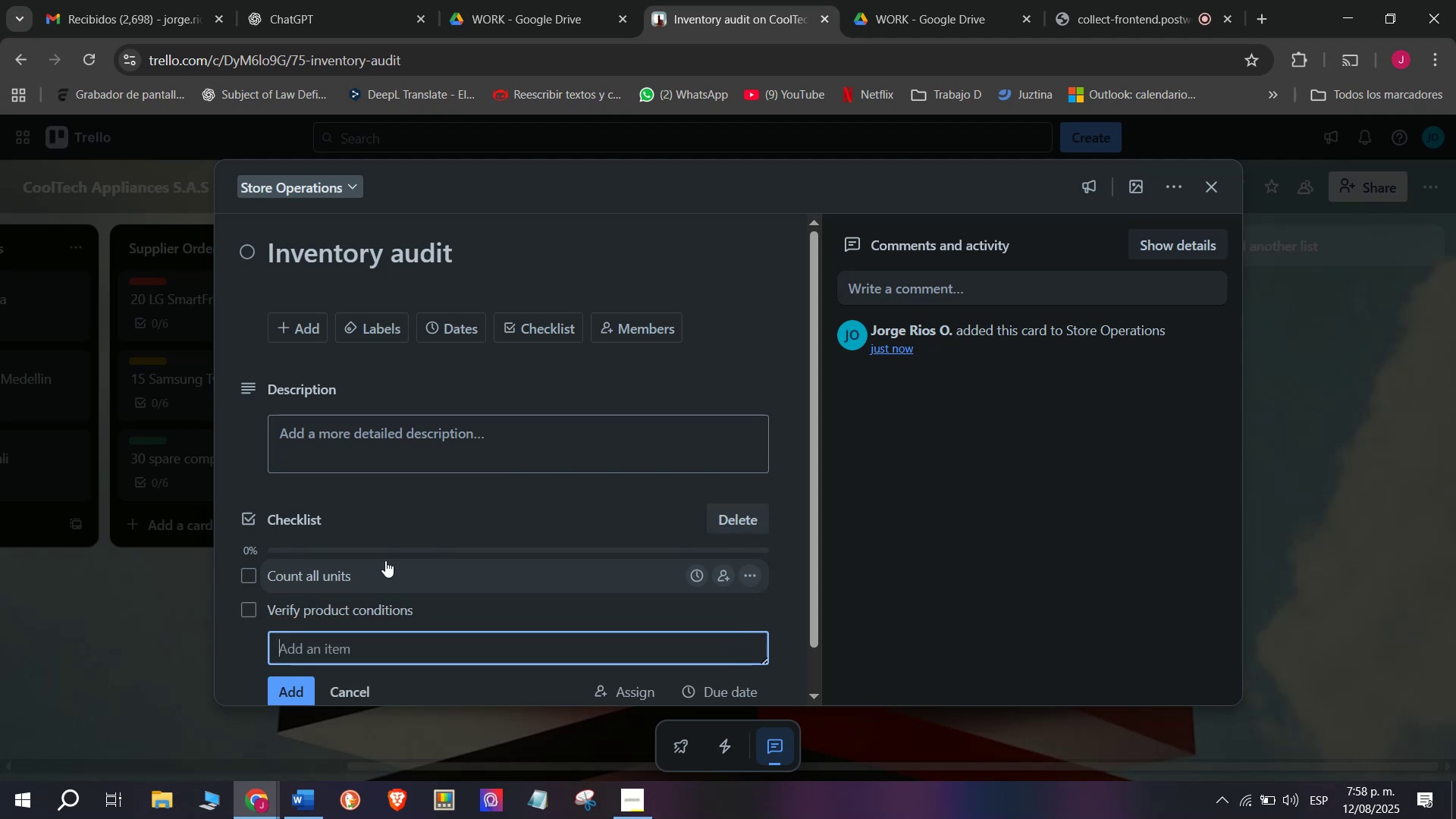 
type(Record data in system)
 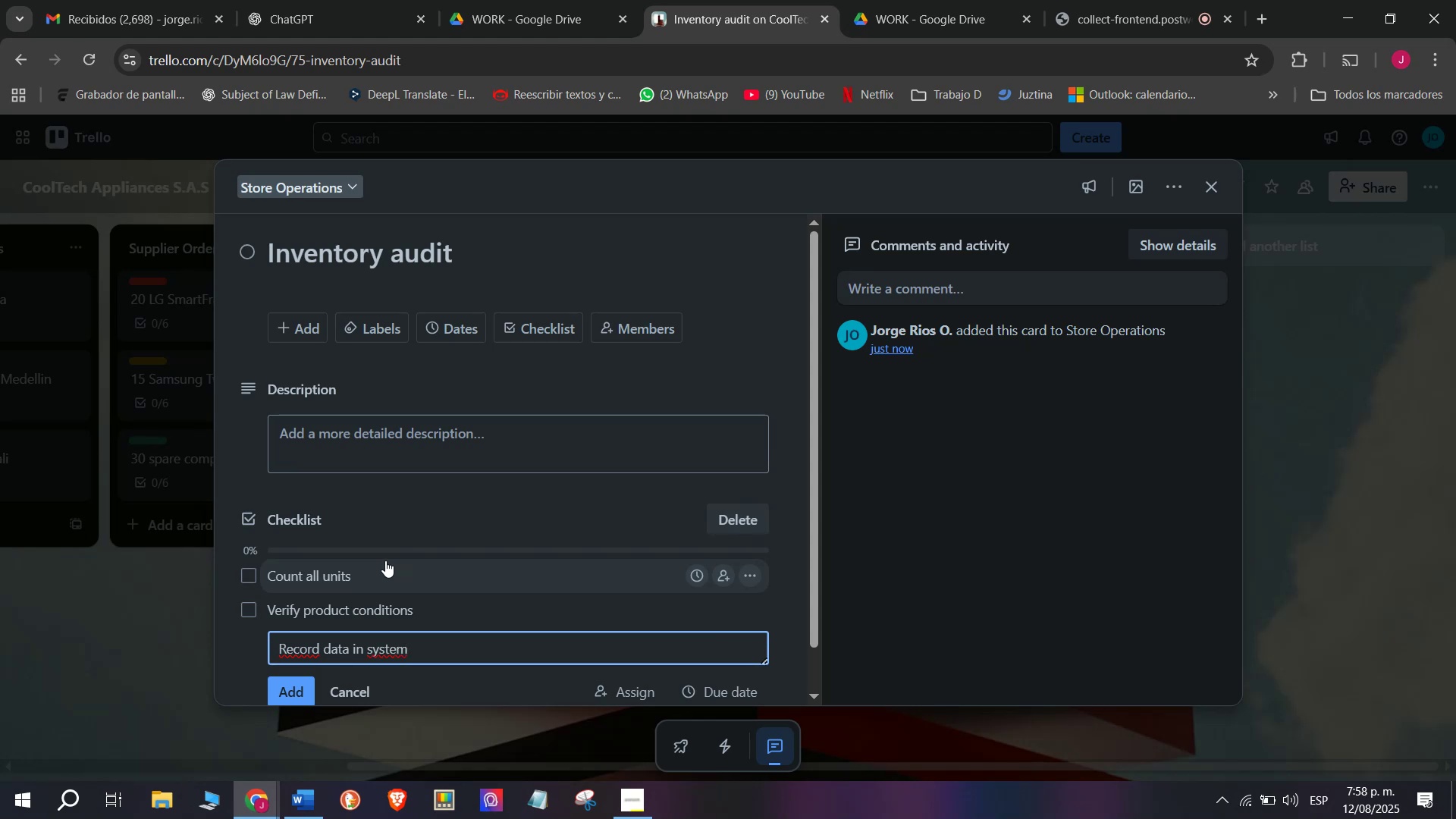 
key(Enter)
 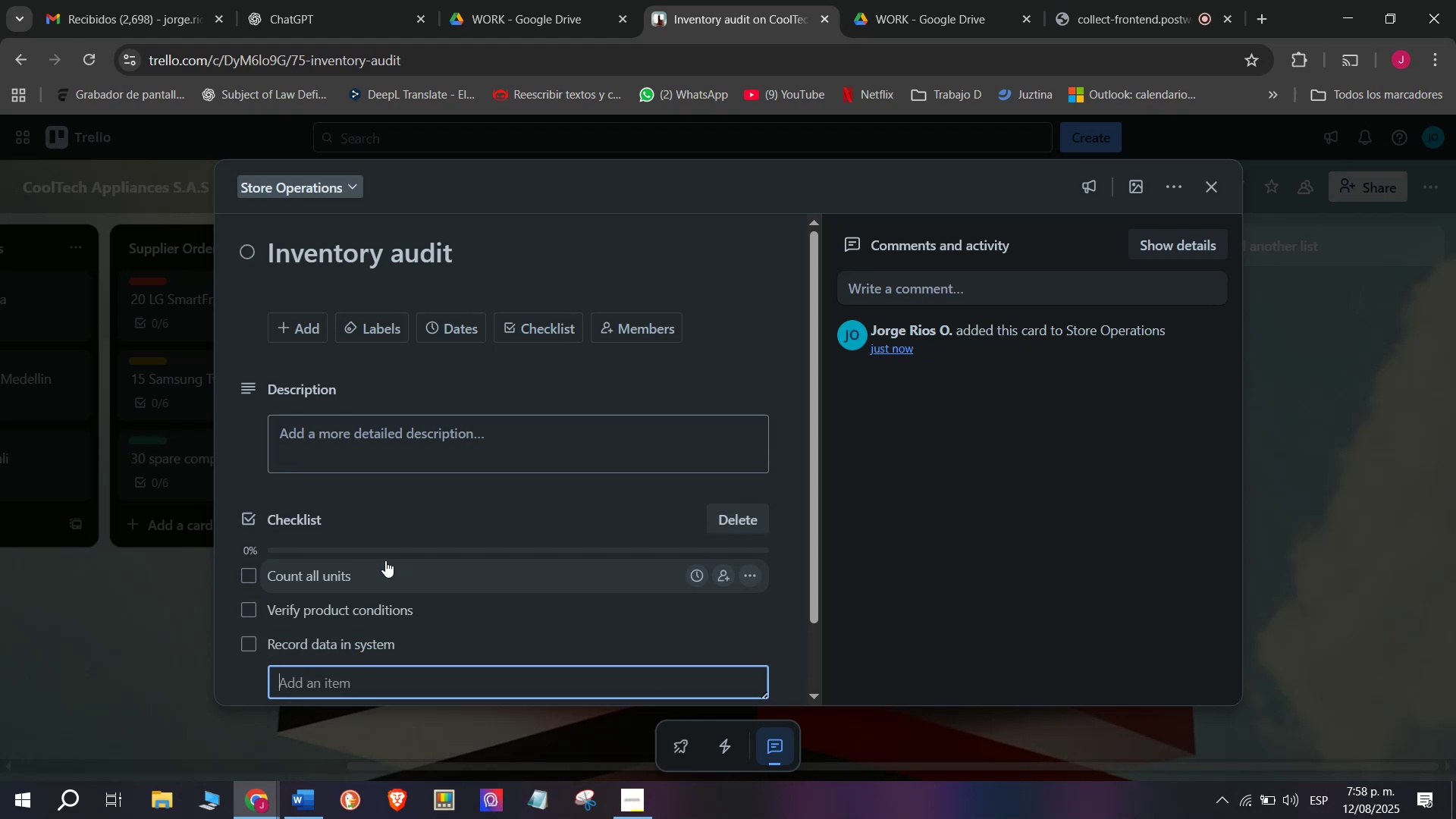 
type(Ident)
 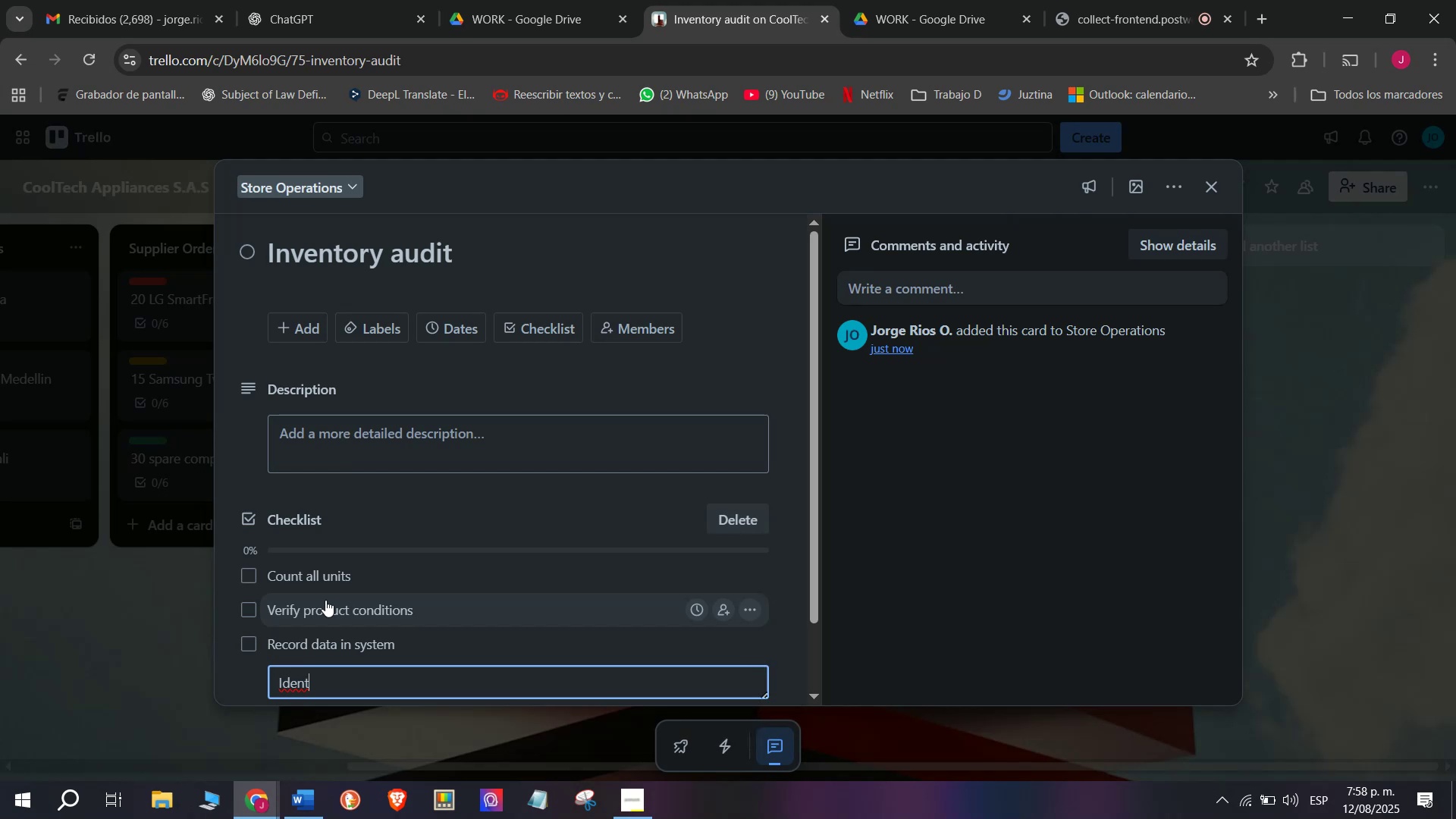 
type(ify low- stock models)
 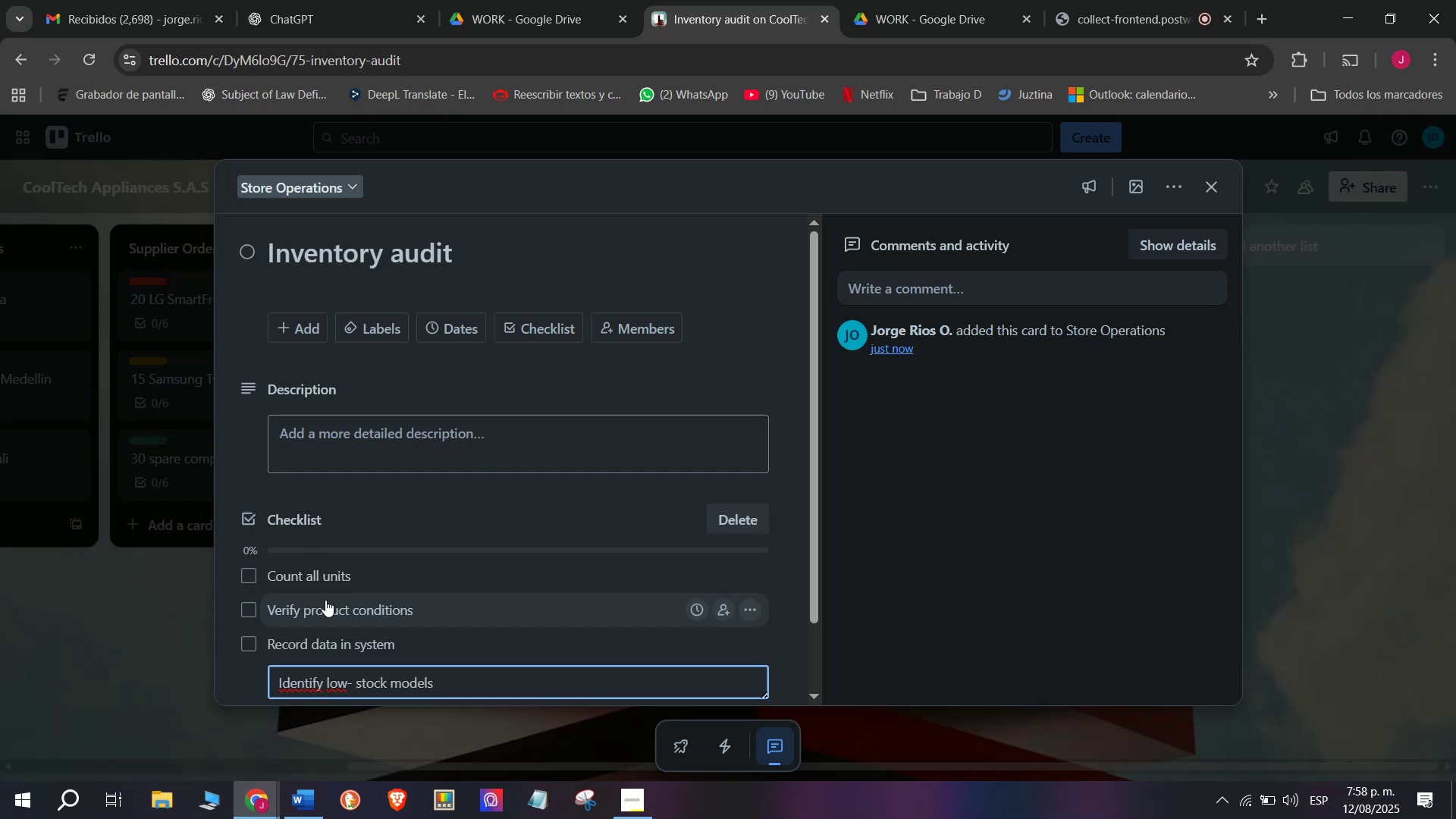 
key(Enter)
 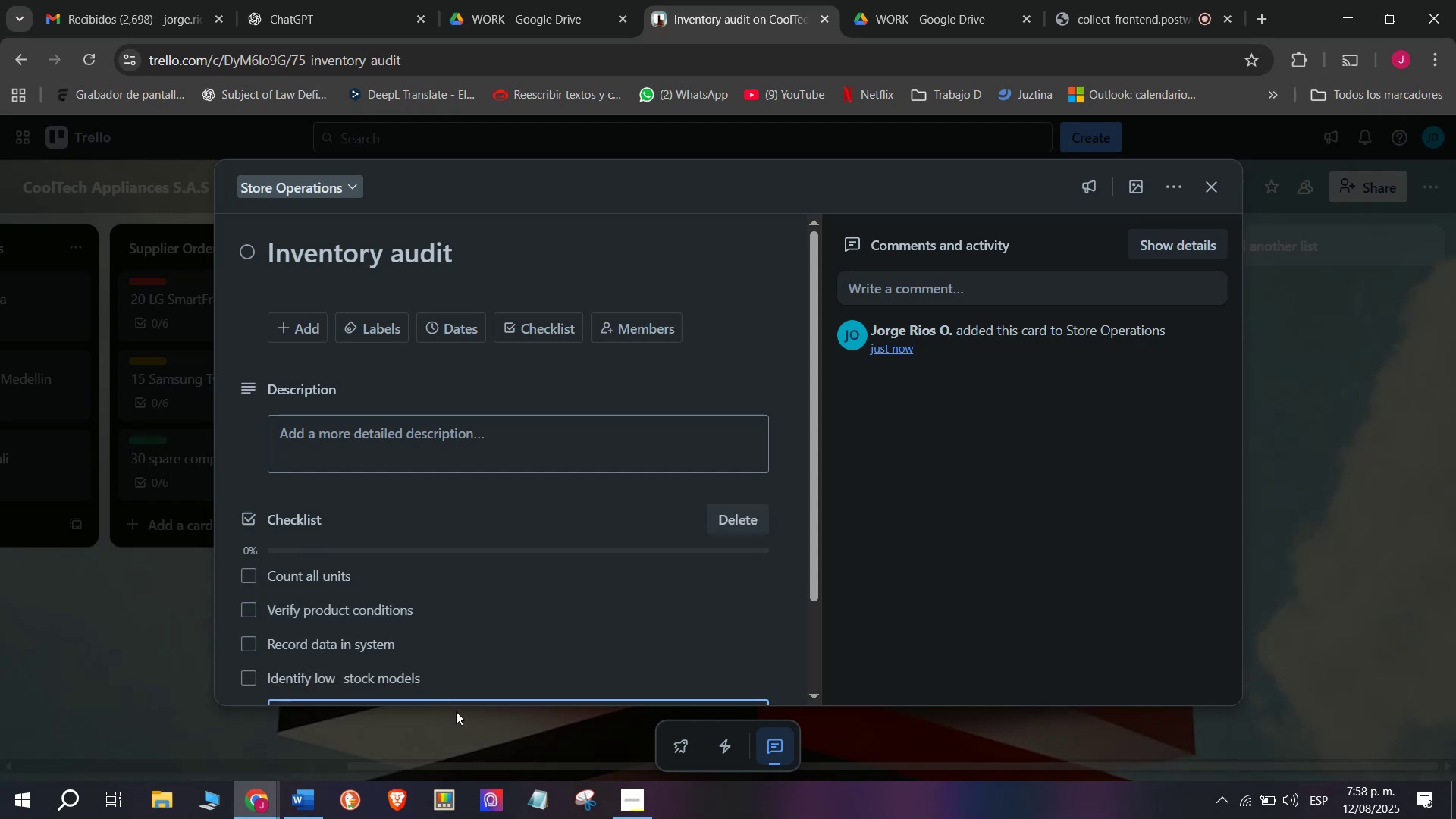 
scroll: coordinate [458, 557], scroll_direction: down, amount: 5.0
 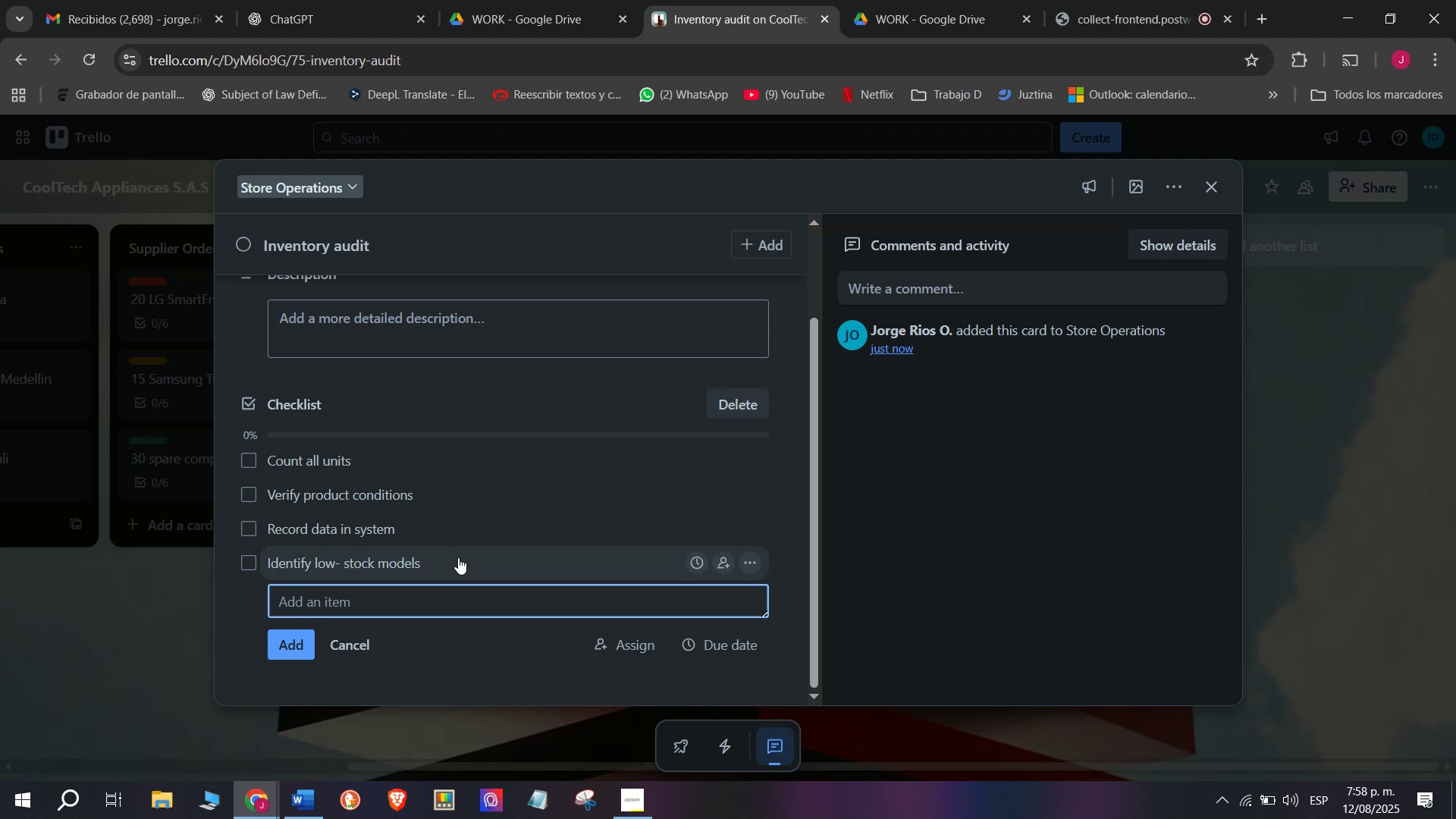 
wait(9.91)
 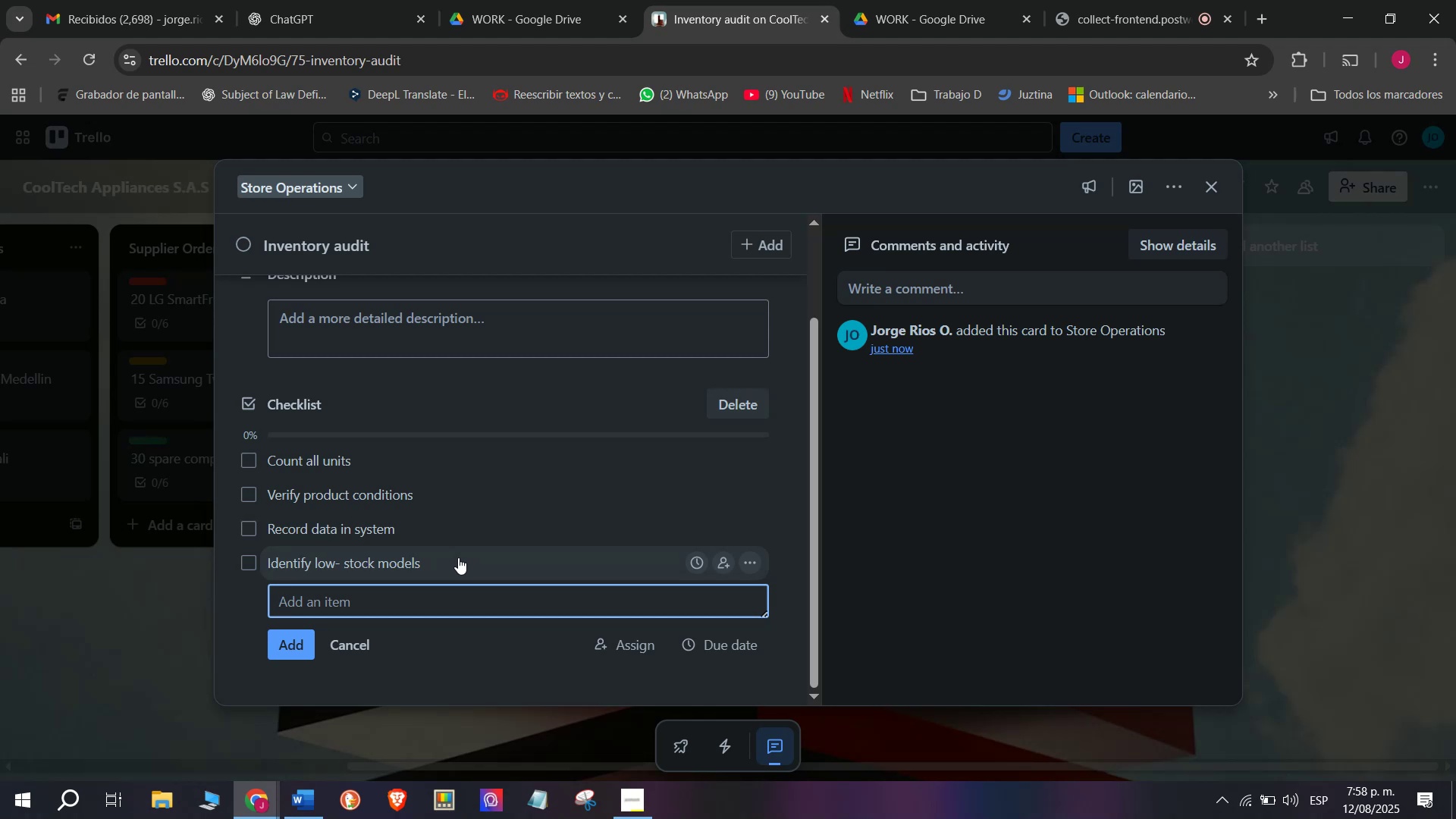 
type(Schedule repleinshment)
 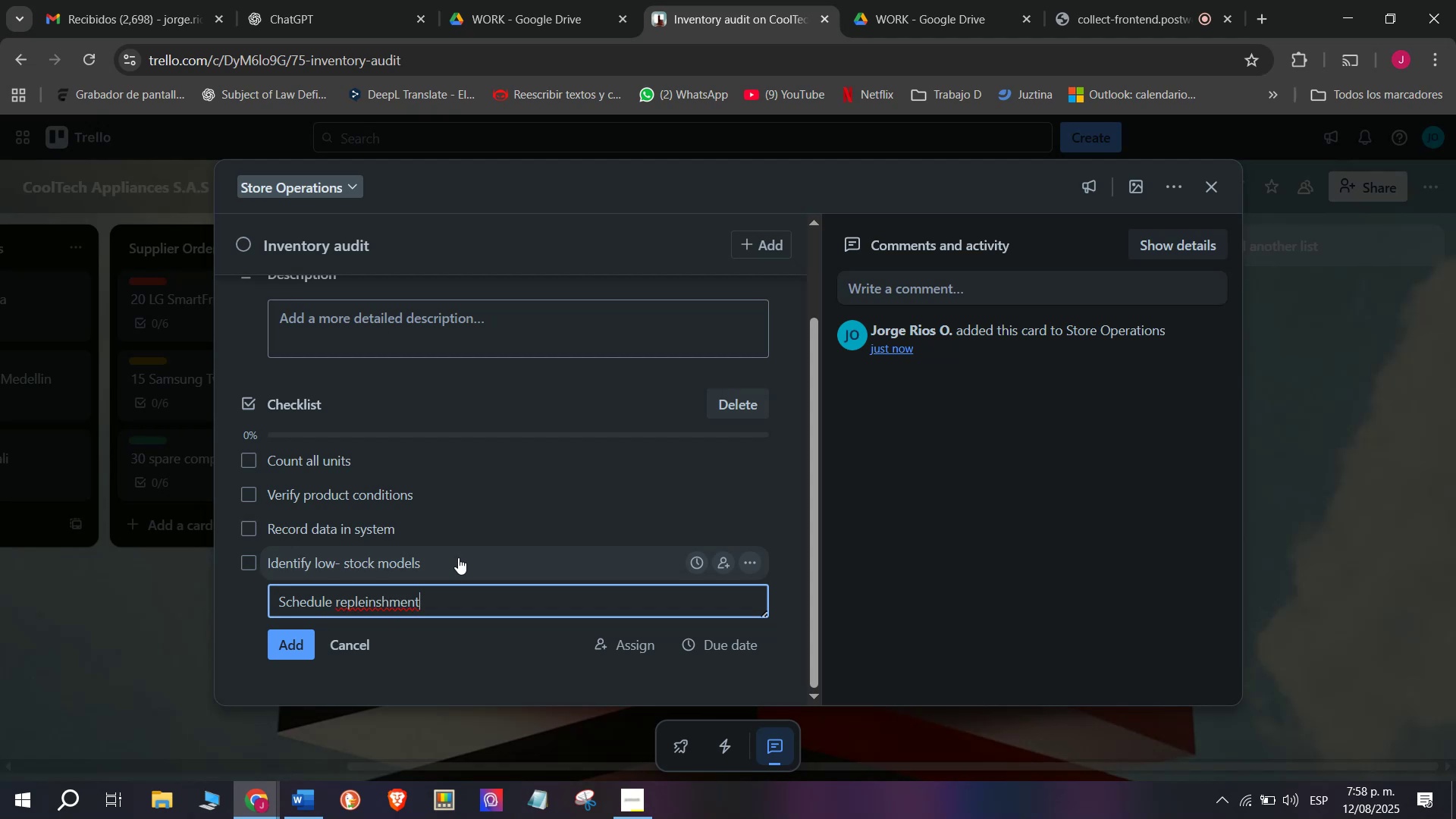 
key(Enter)
 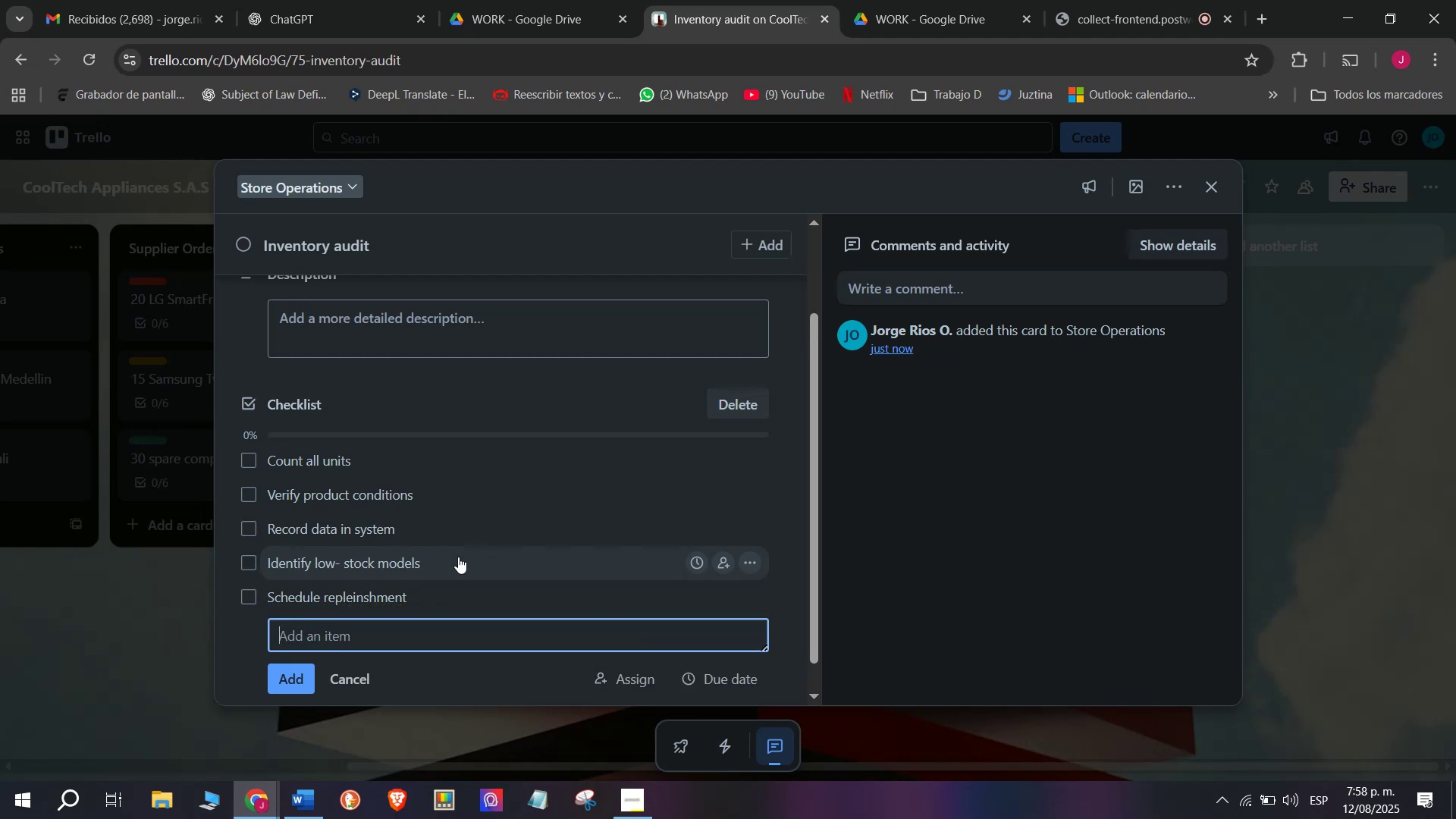 
scroll: coordinate [458, 555], scroll_direction: down, amount: 5.0
 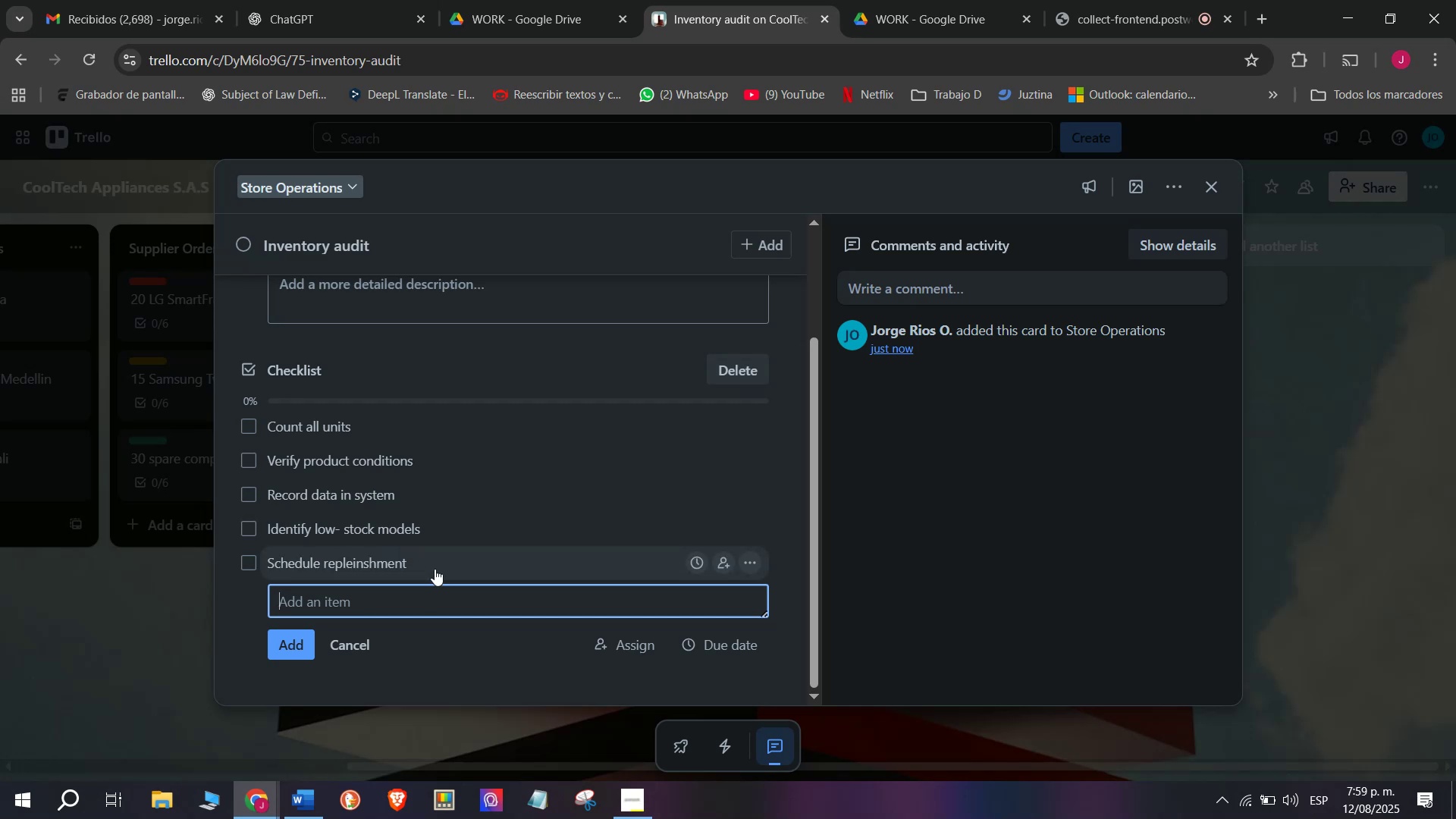 
type(Report findings)
 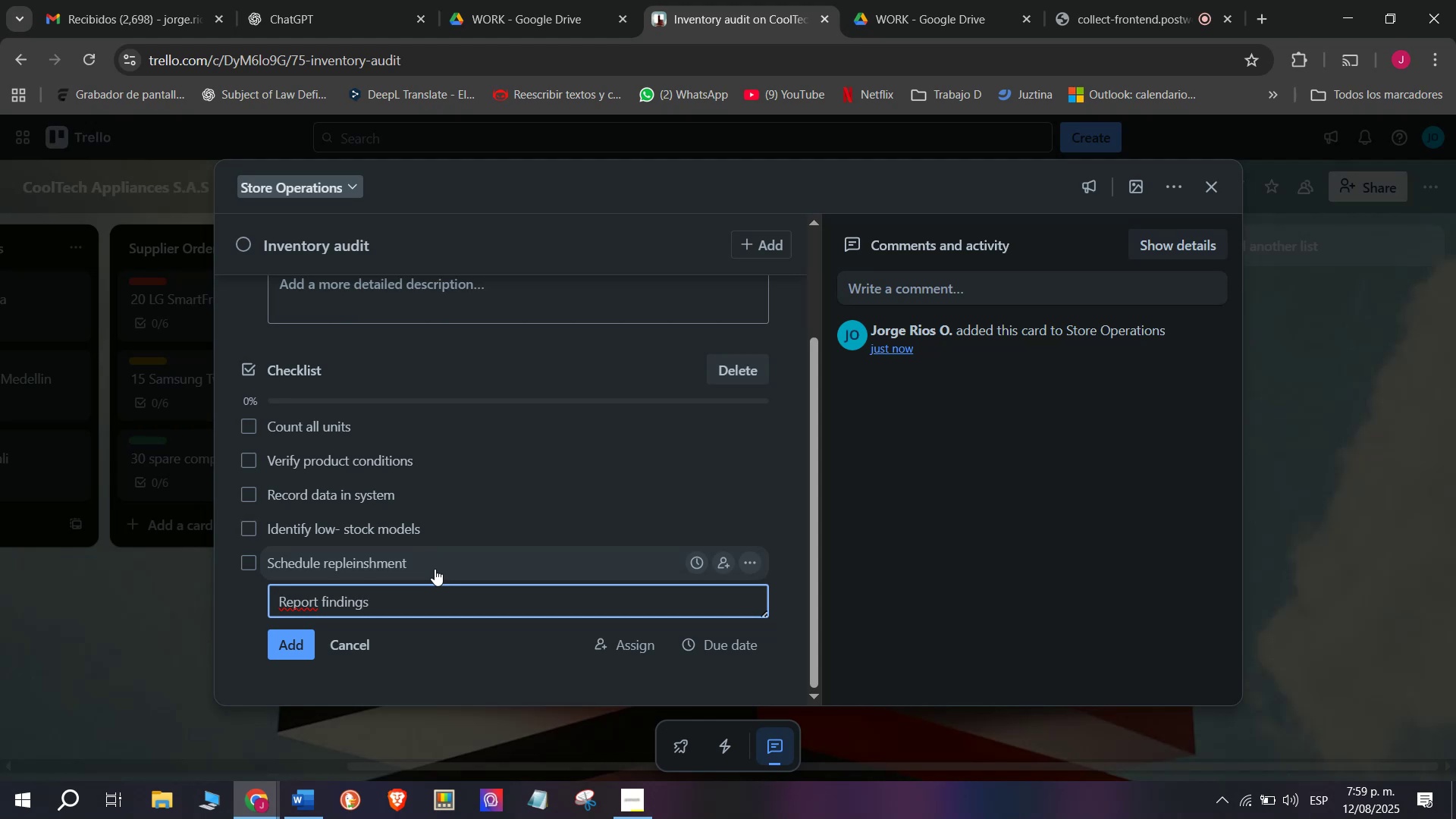 
key(Enter)
 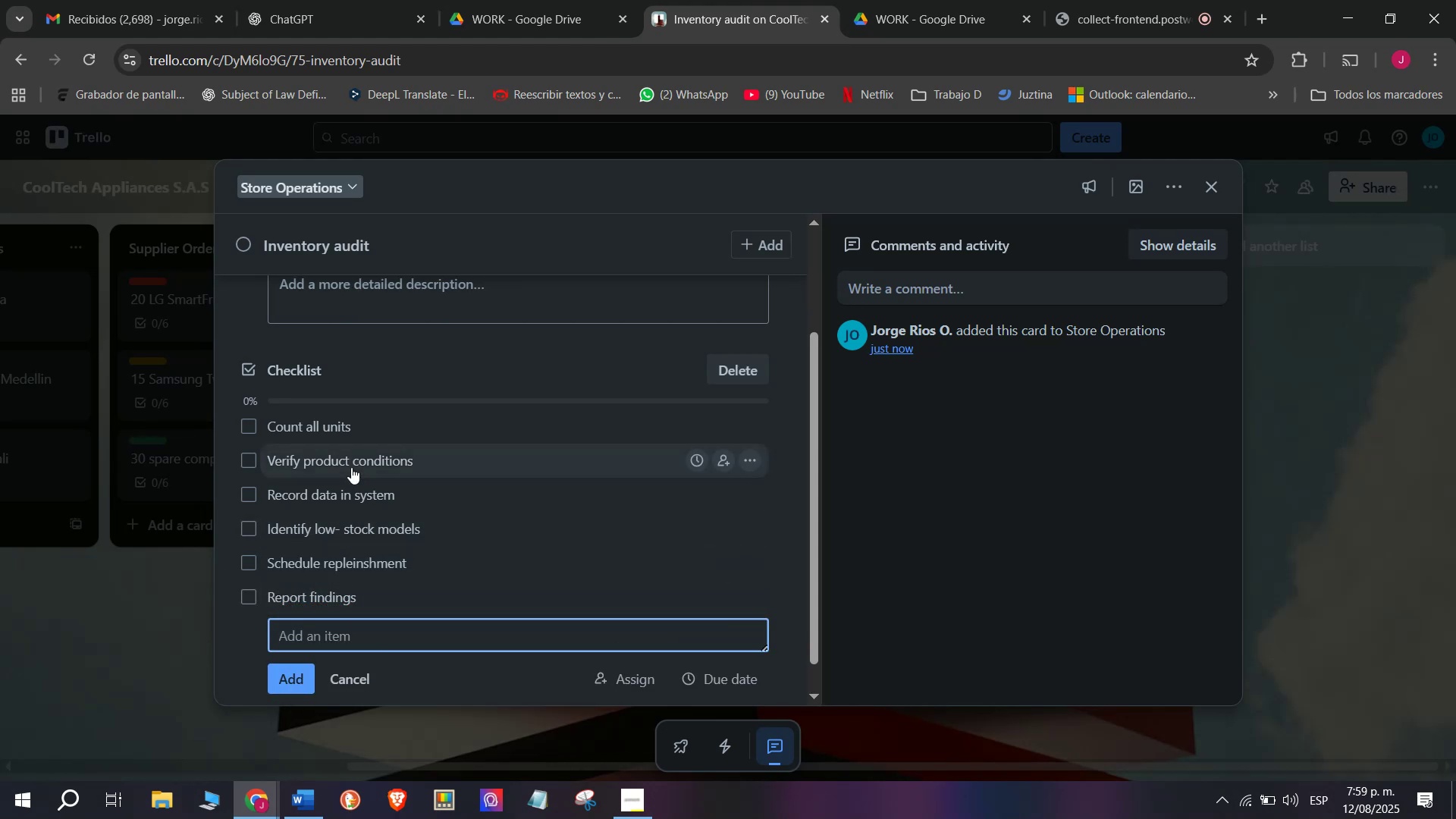 
left_click([206, 645])
 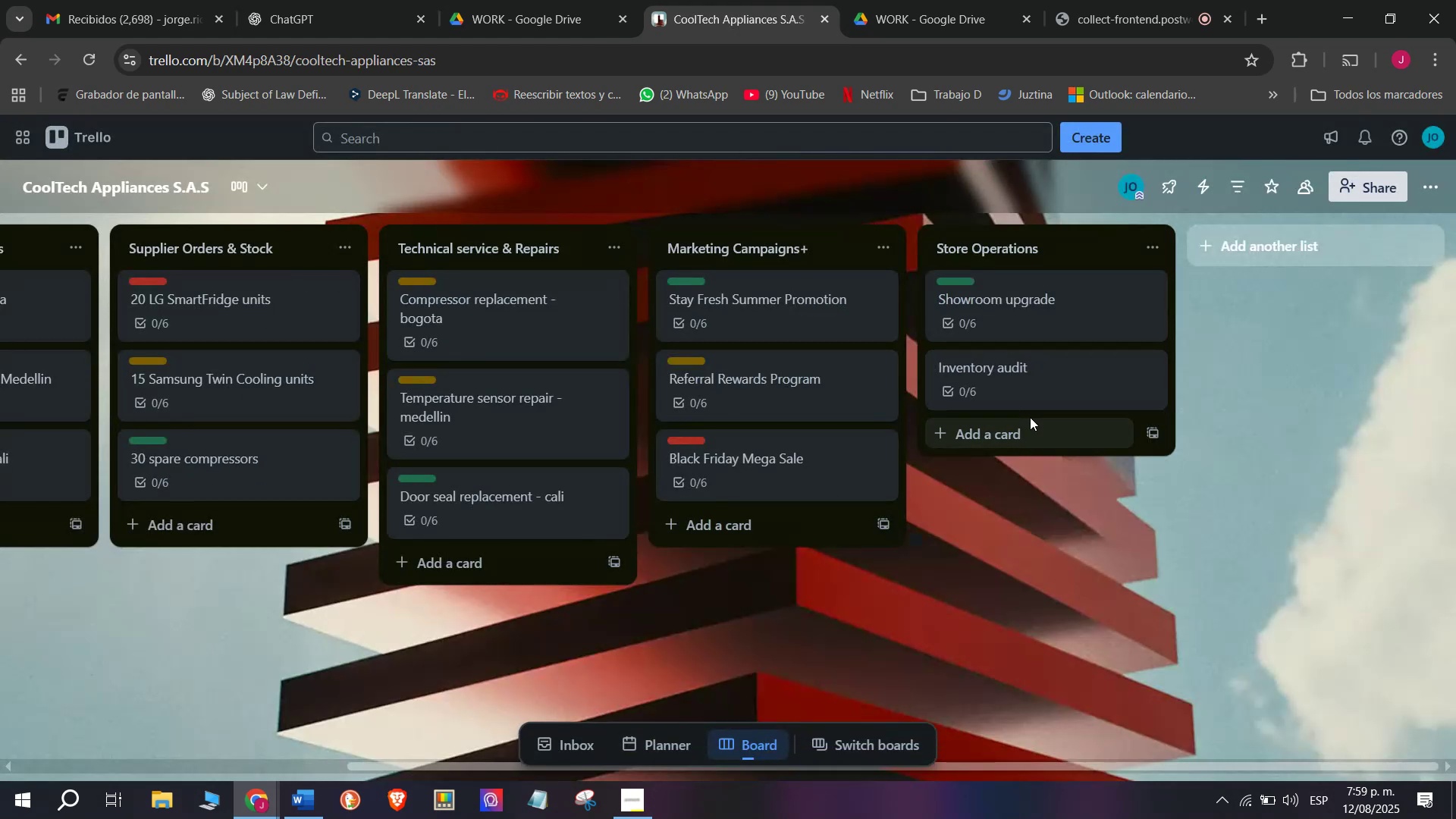 
left_click([1043, 388])
 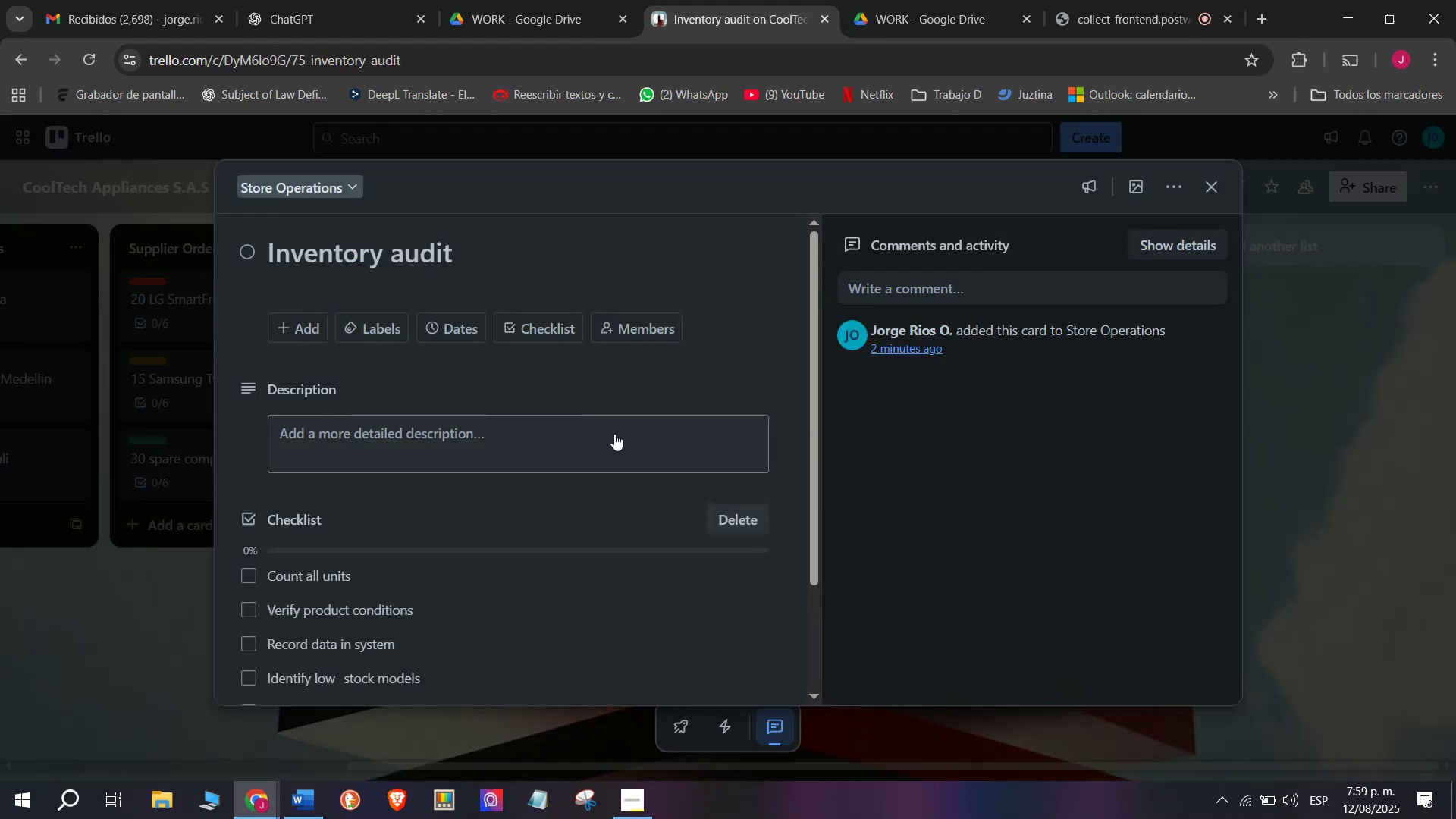 
scroll: coordinate [681, 400], scroll_direction: up, amount: 4.0
 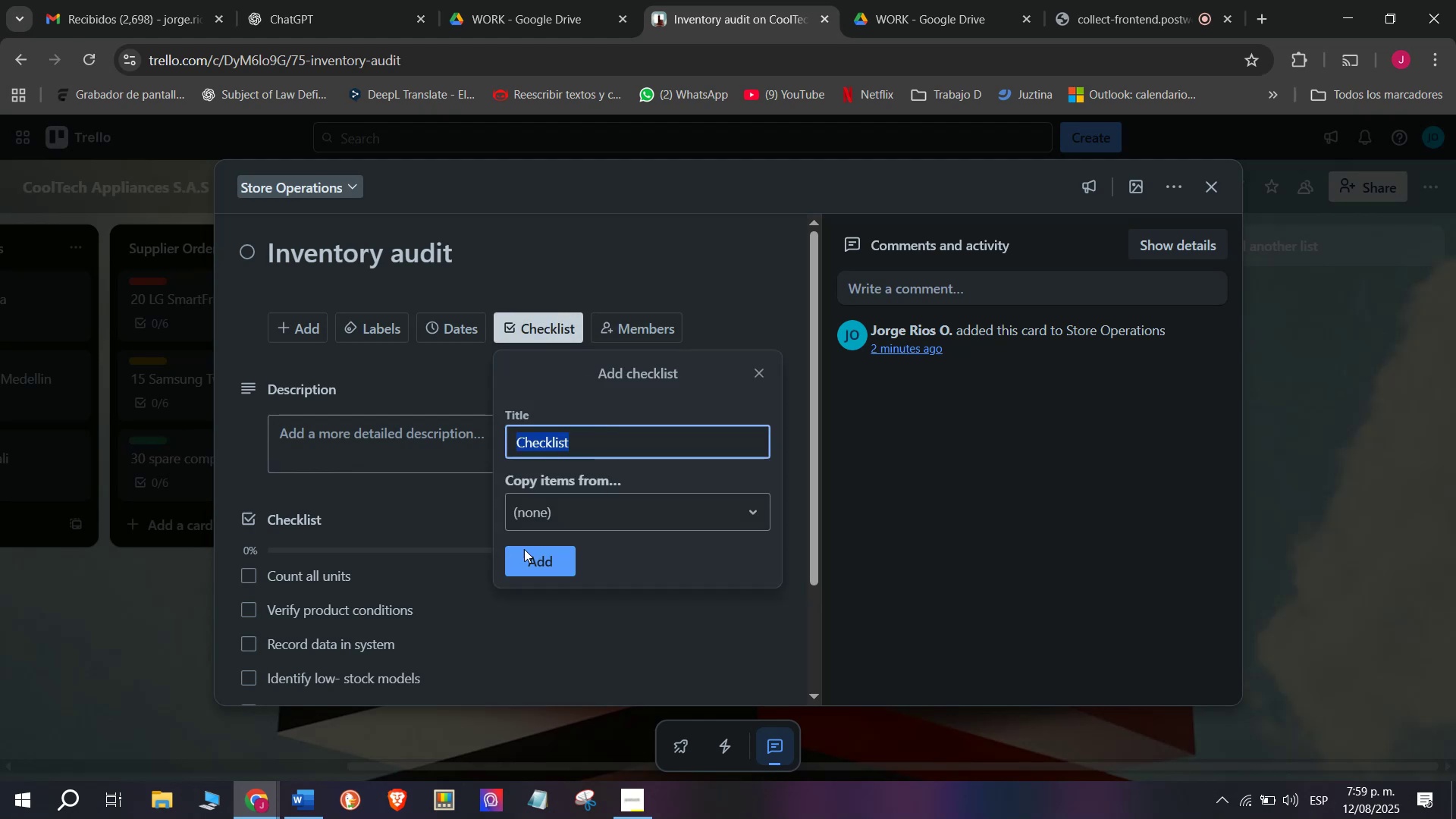 
left_click([535, 564])
 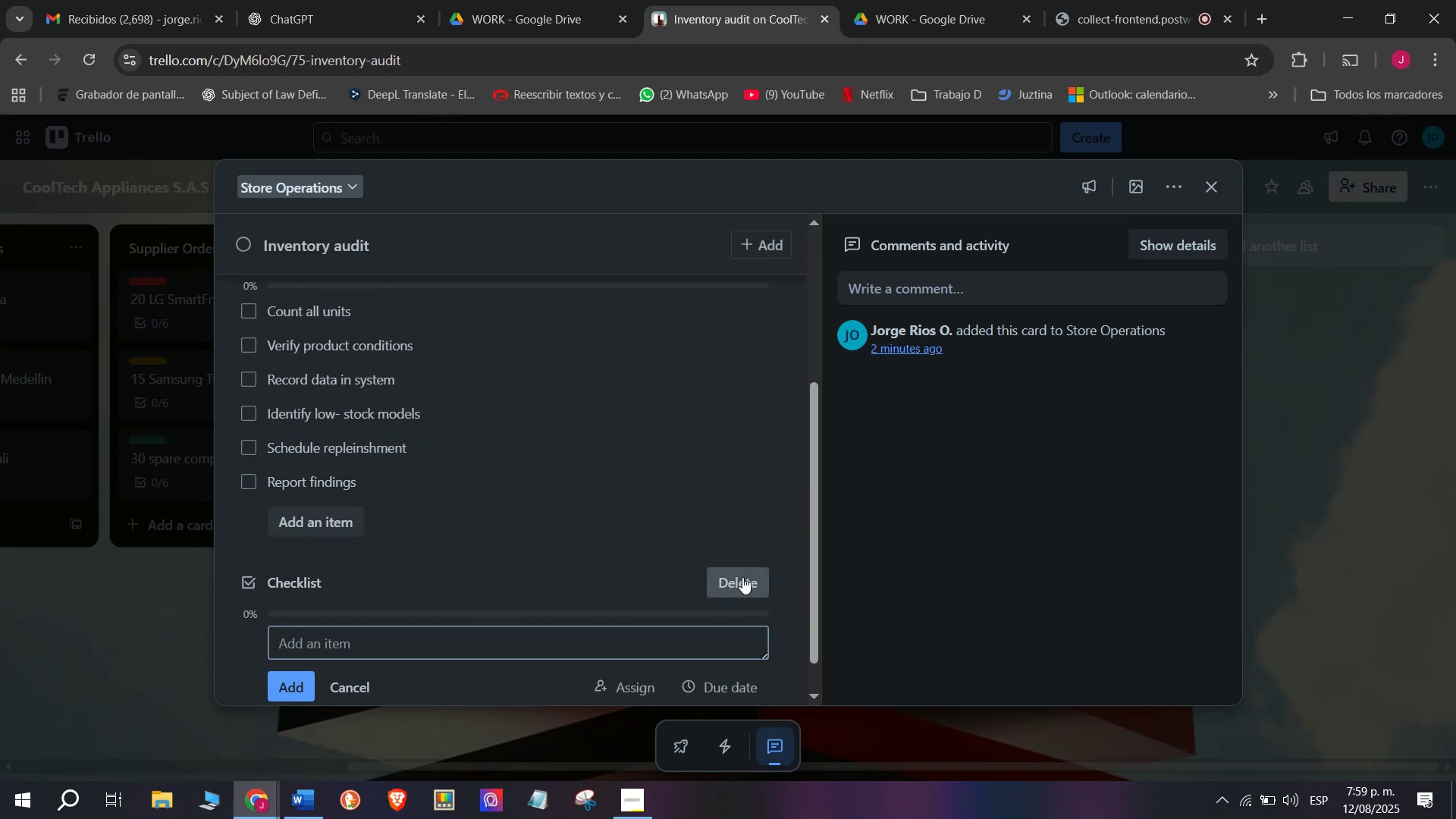 
left_click([834, 717])
 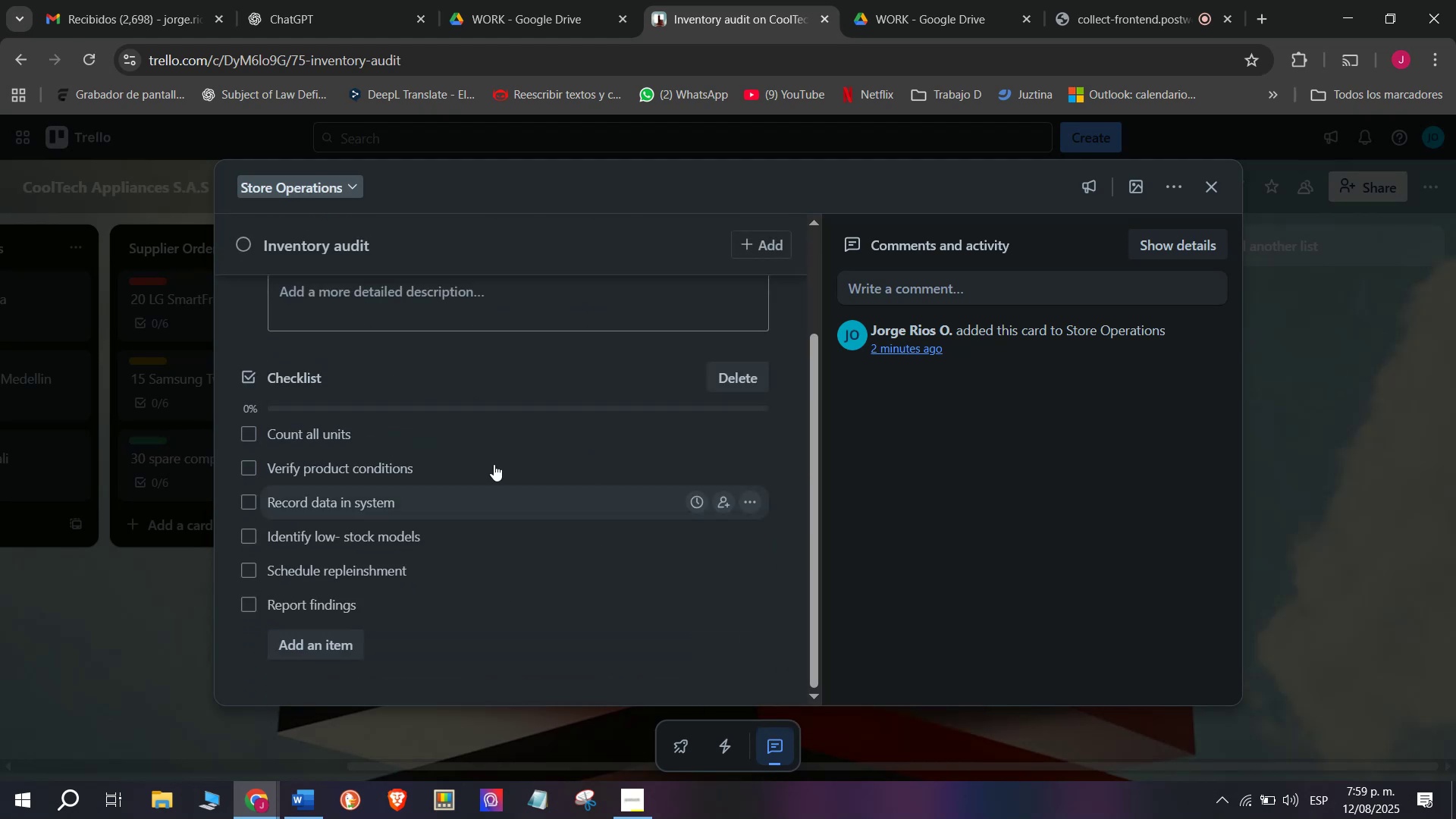 
scroll: coordinate [457, 426], scroll_direction: up, amount: 4.0
 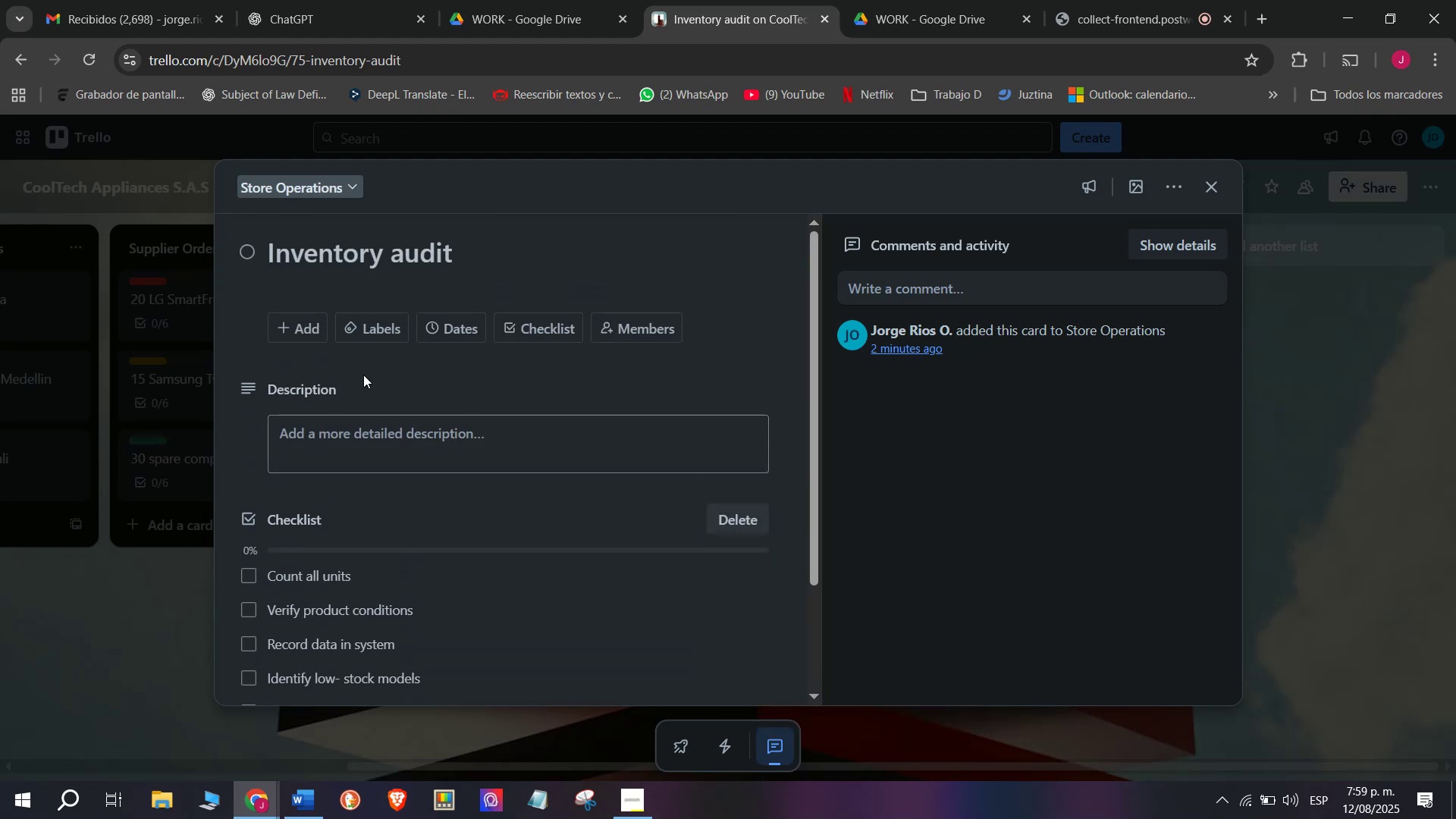 
left_click([447, 322])
 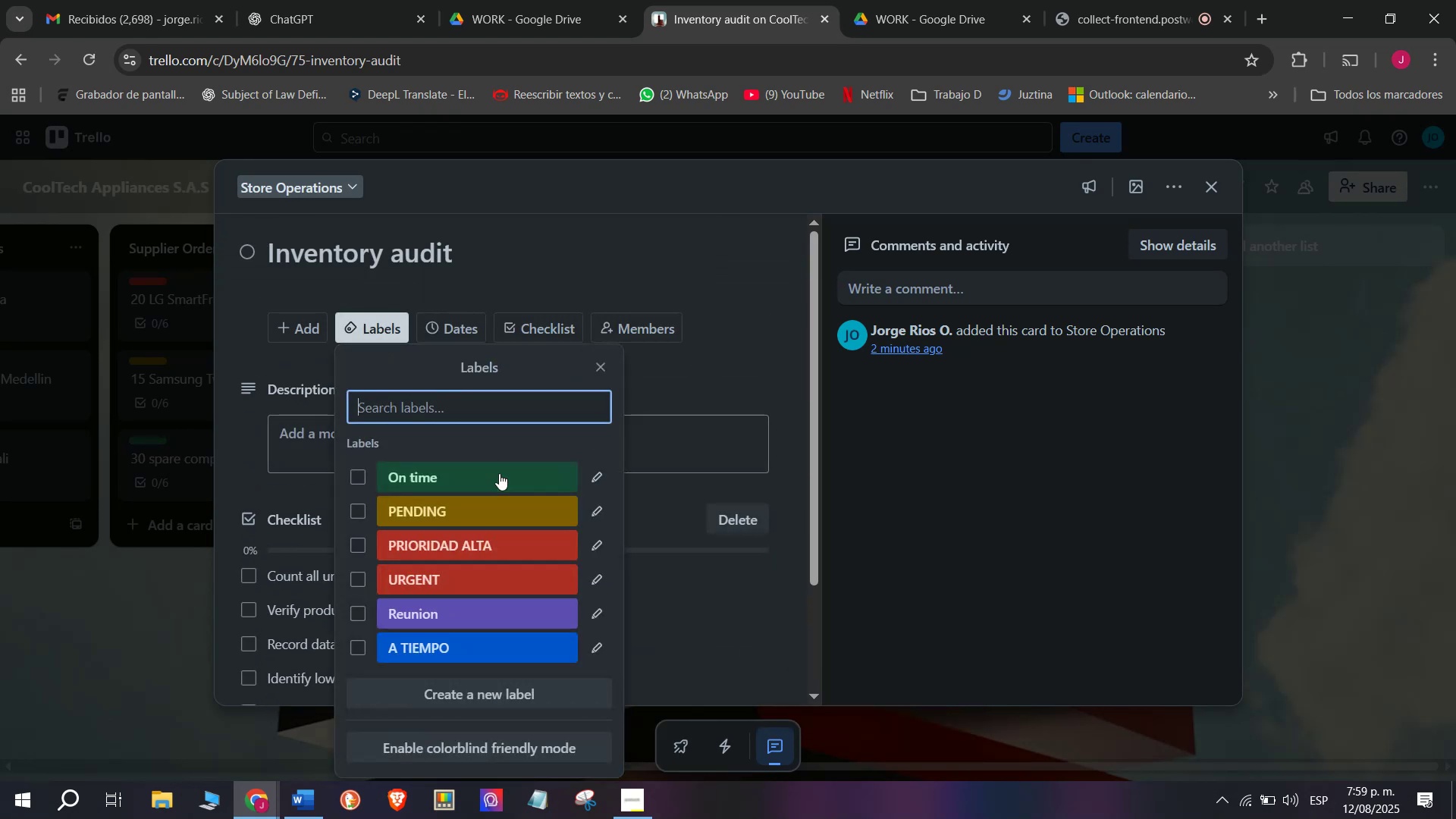 
left_click([490, 511])
 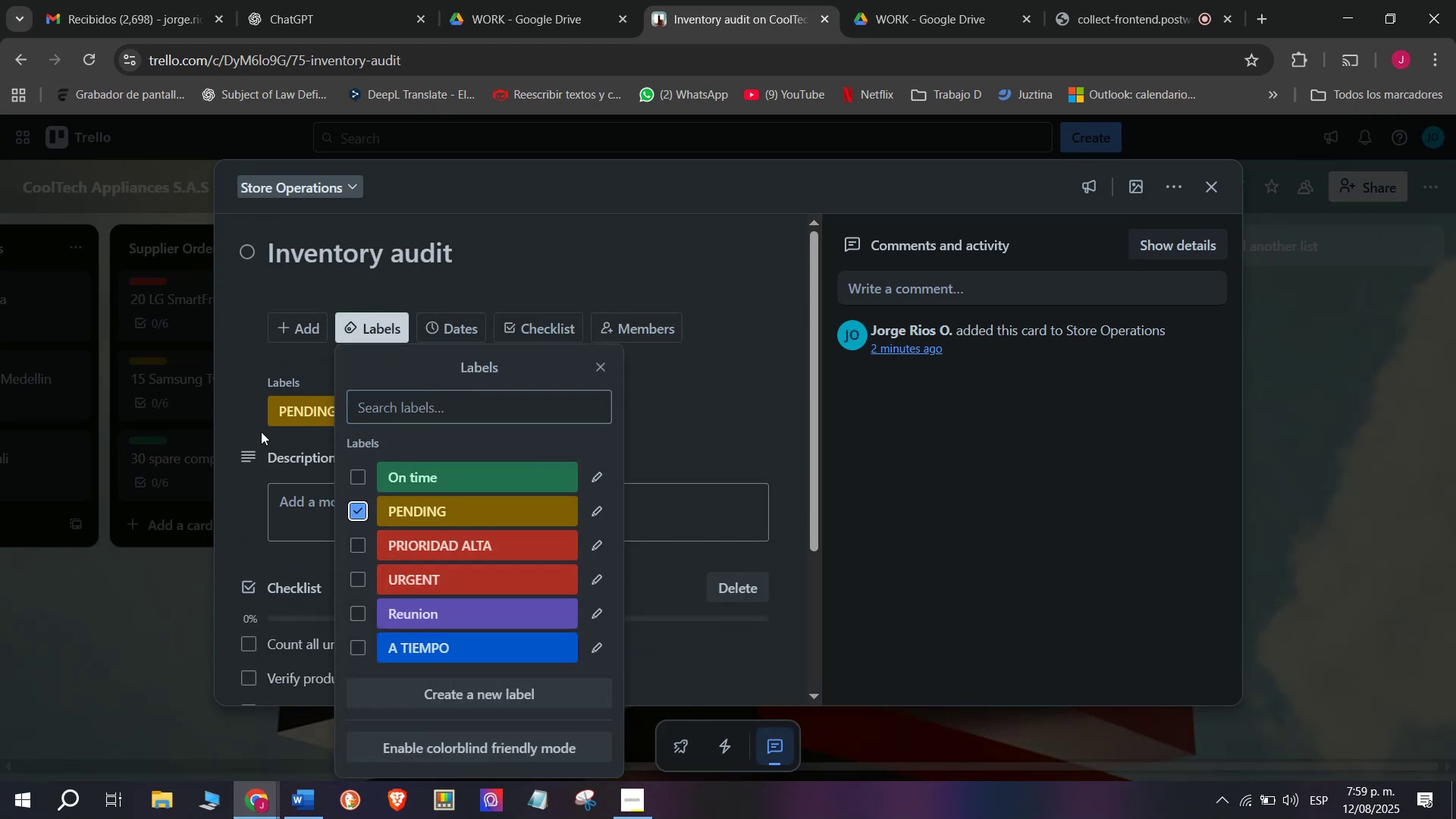 
left_click([254, 413])
 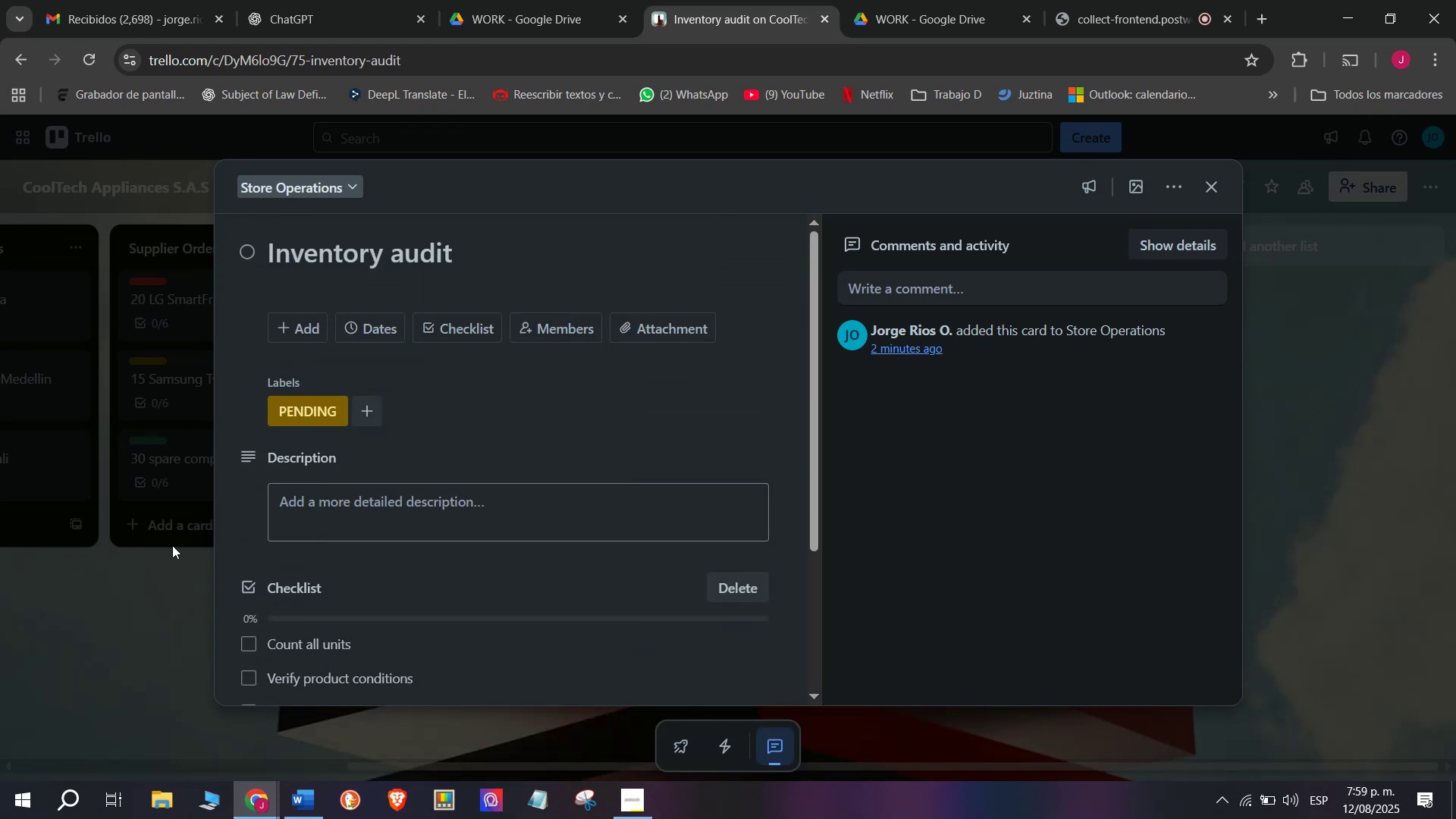 
double_click([172, 545])
 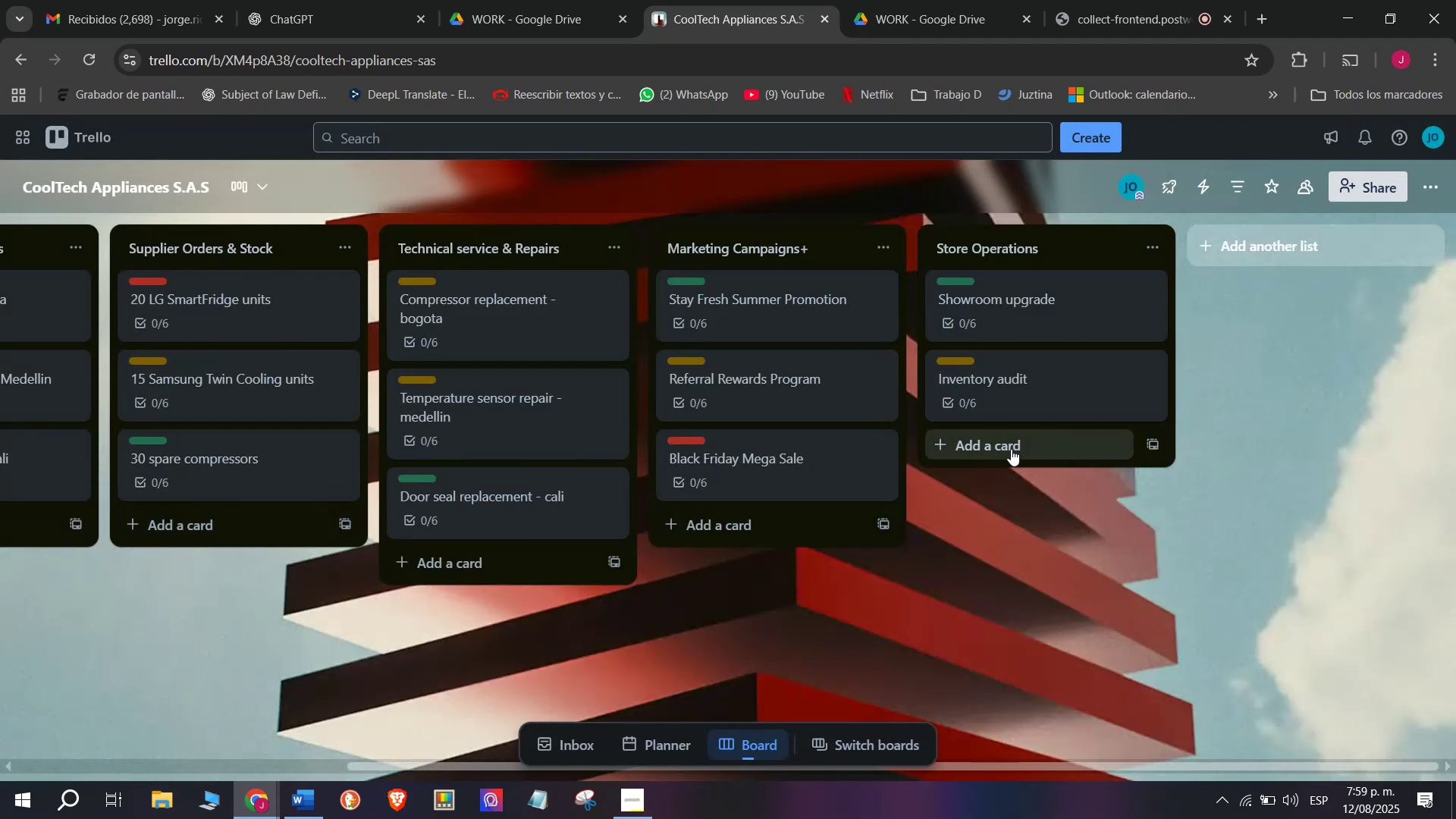 
left_click([1166, 0])
 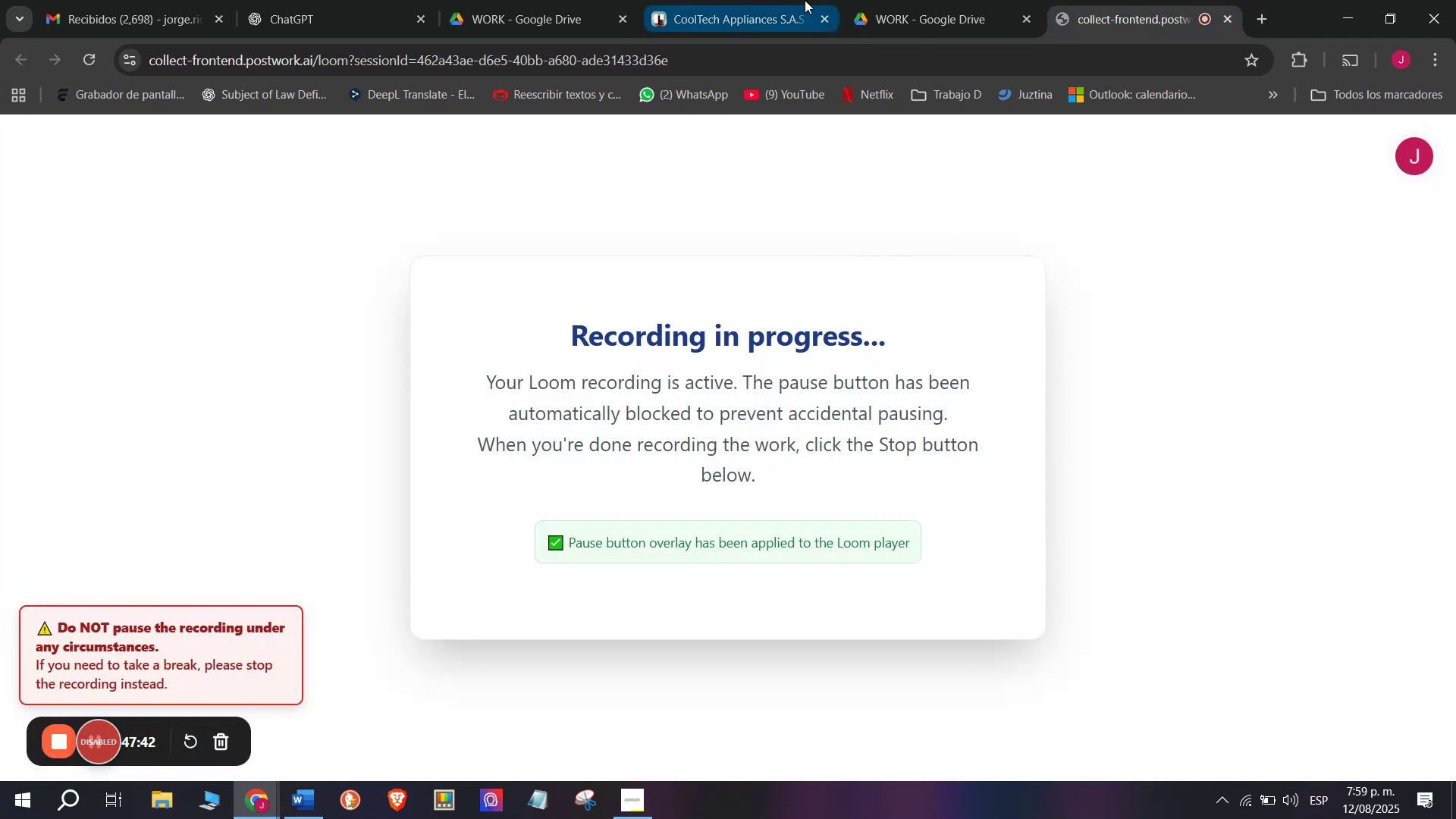 
left_click([946, 0])
 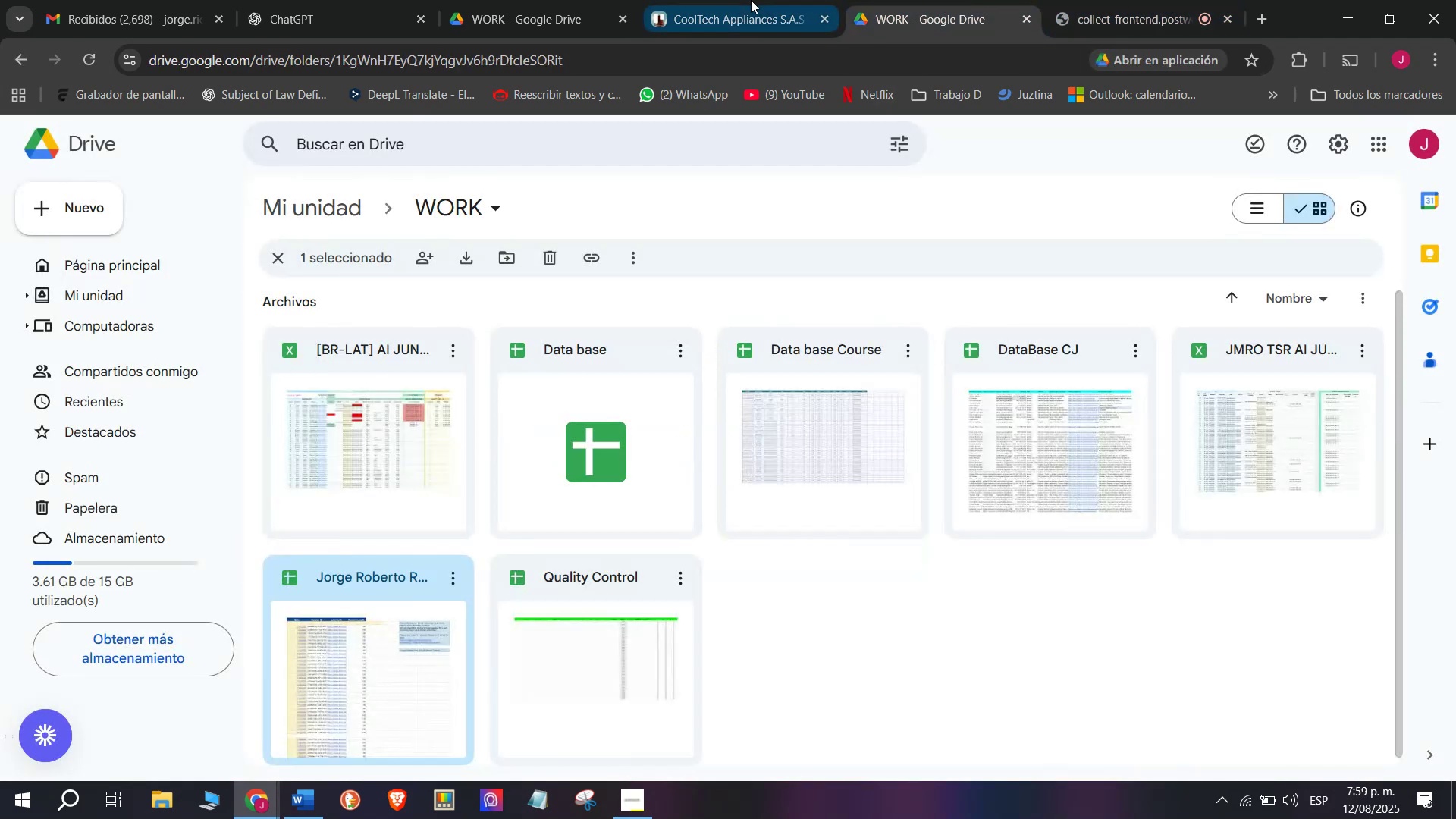 
left_click([749, 0])
 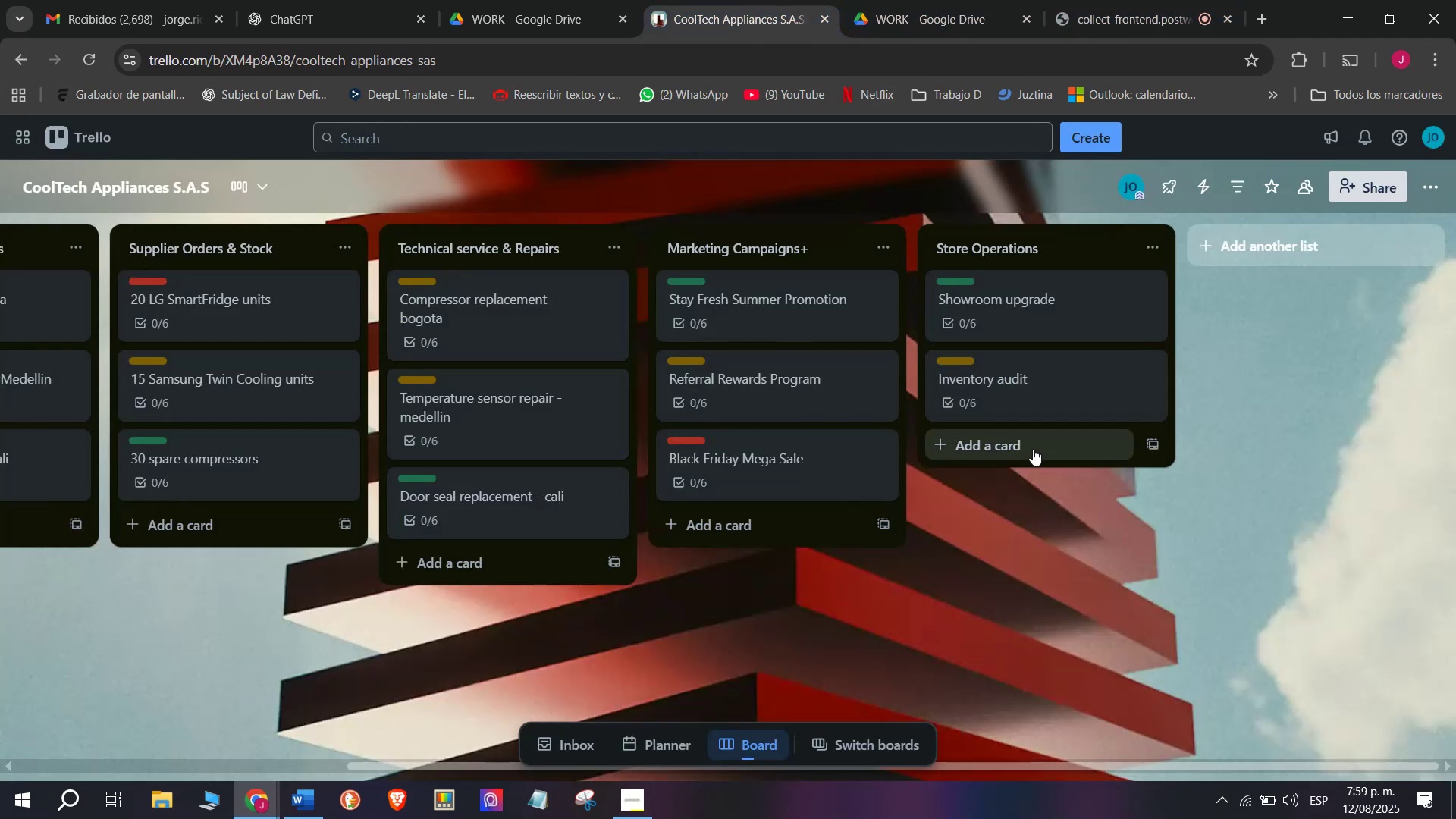 
left_click([1033, 449])
 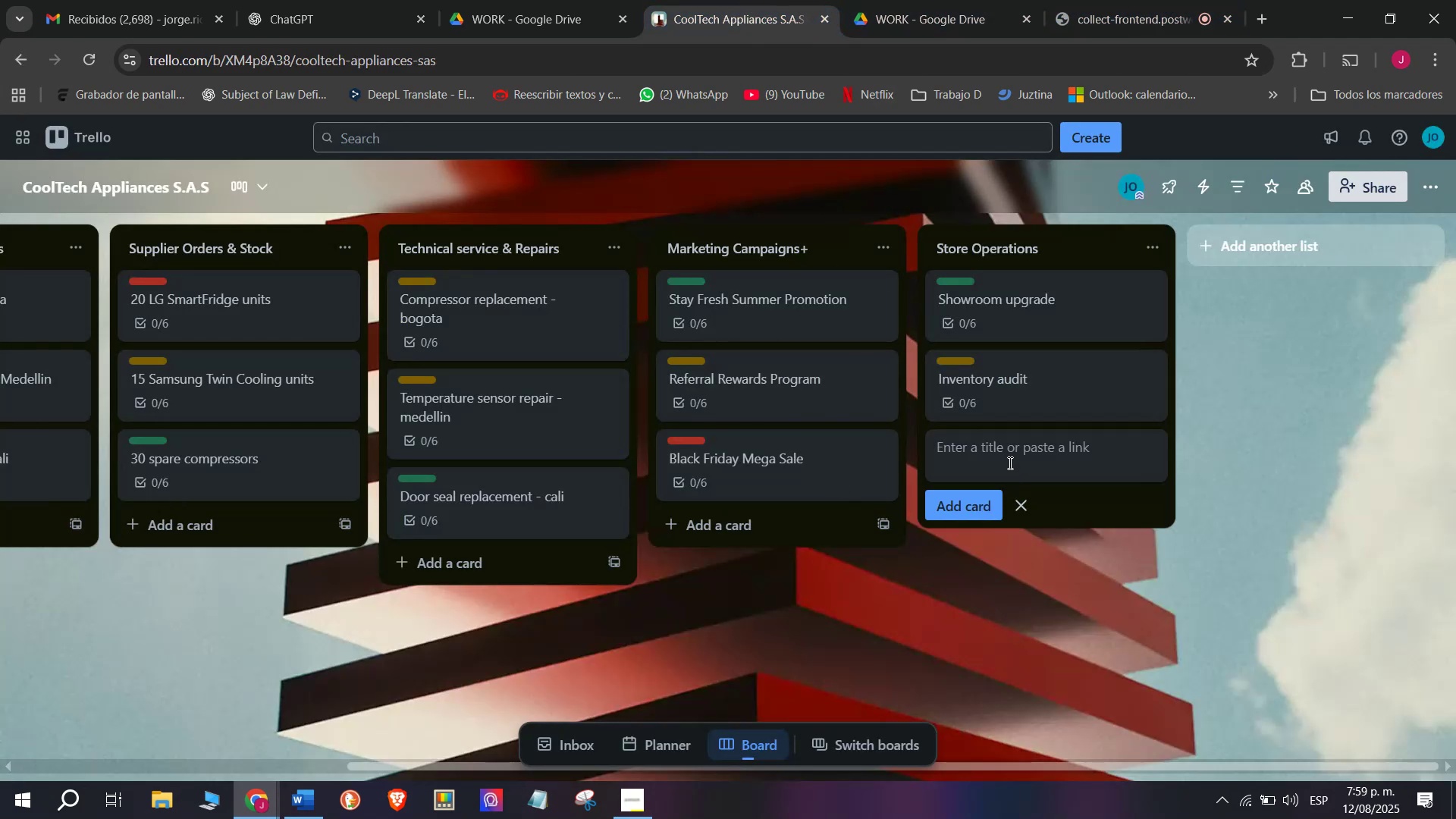 
wait(5.25)
 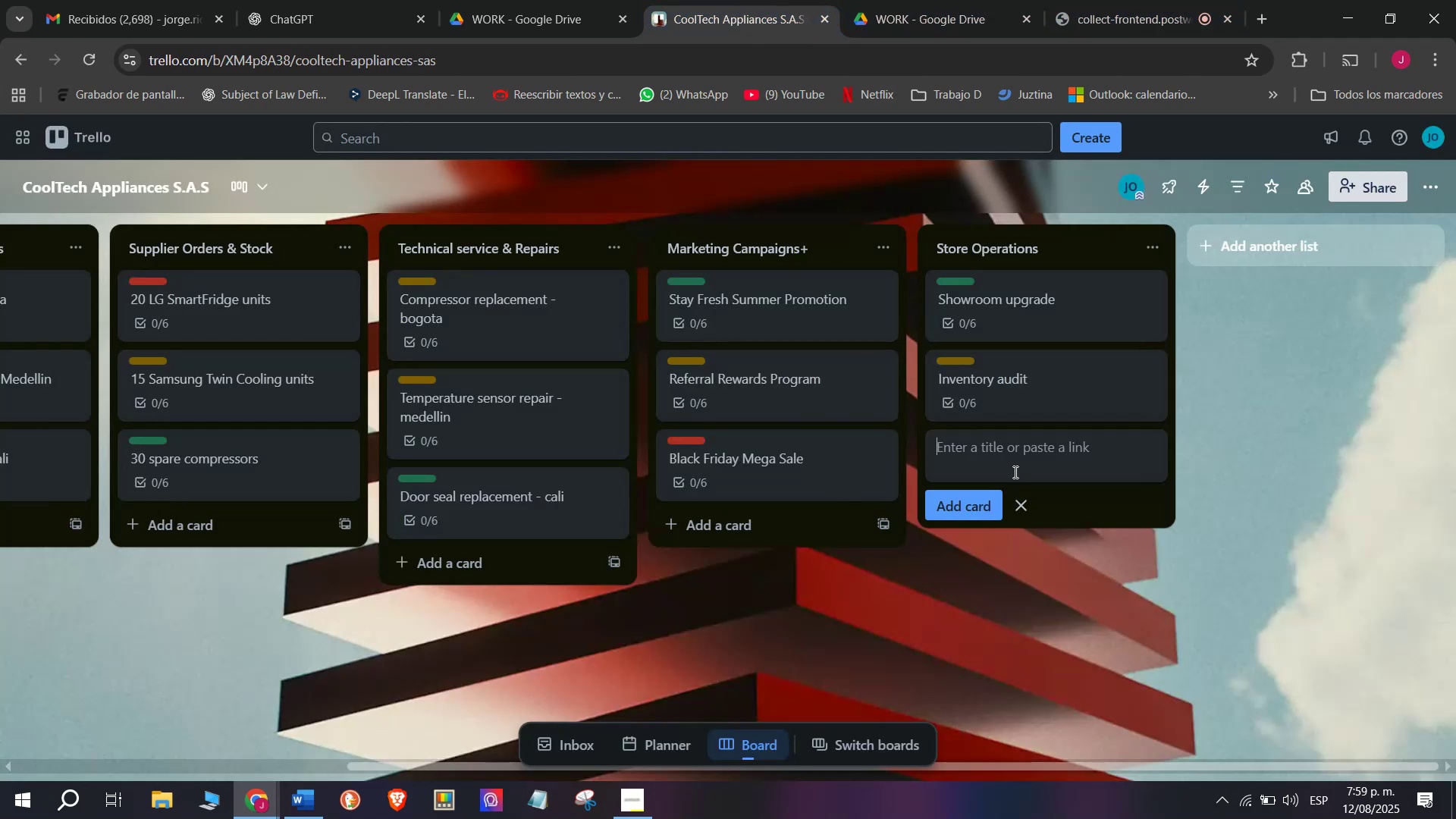 
type(Safety inspection)
 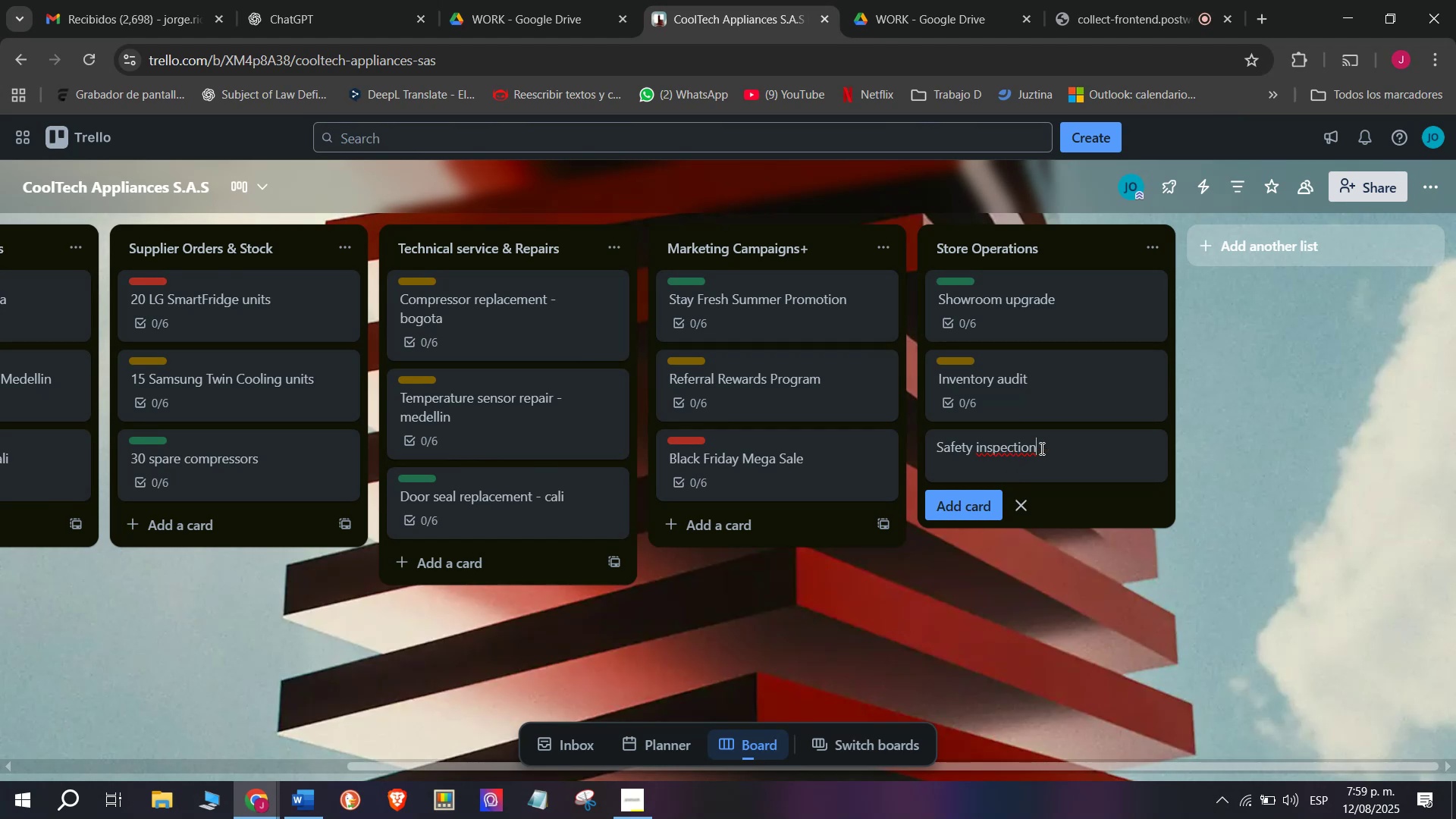 
key(Space)
 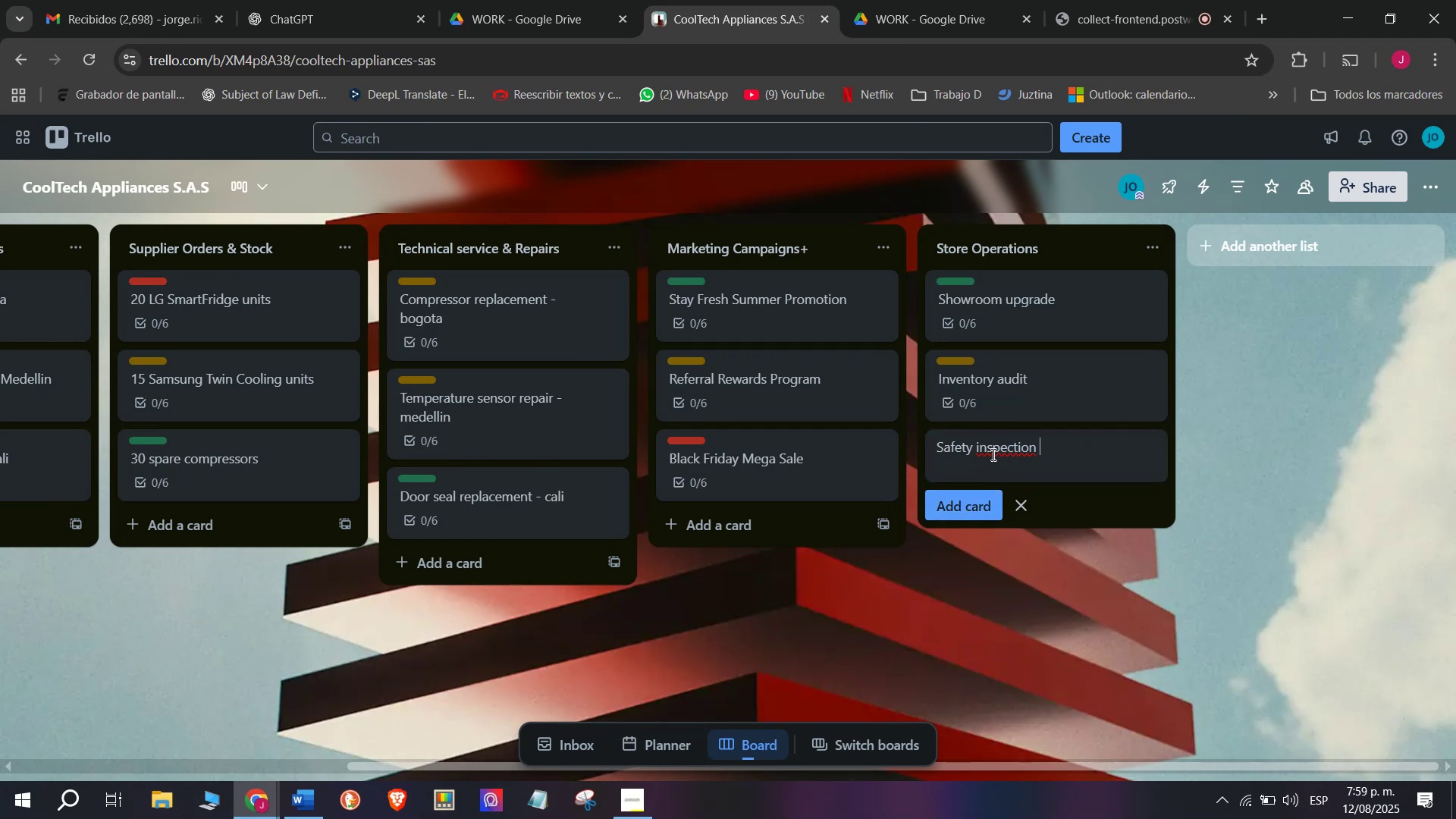 
key(Enter)
 